 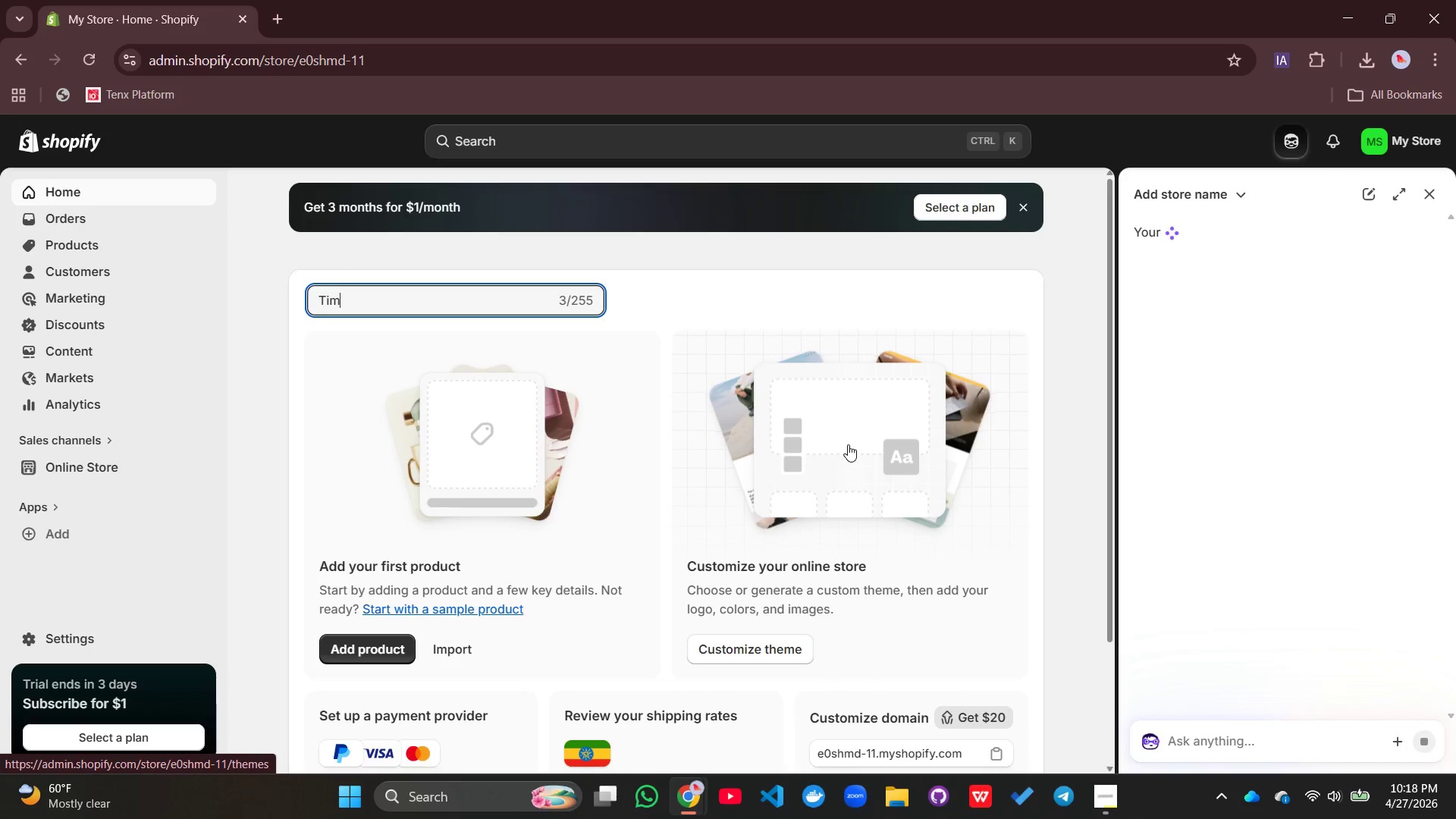 
hold_key(key=ShiftLeft, duration=0.52)
 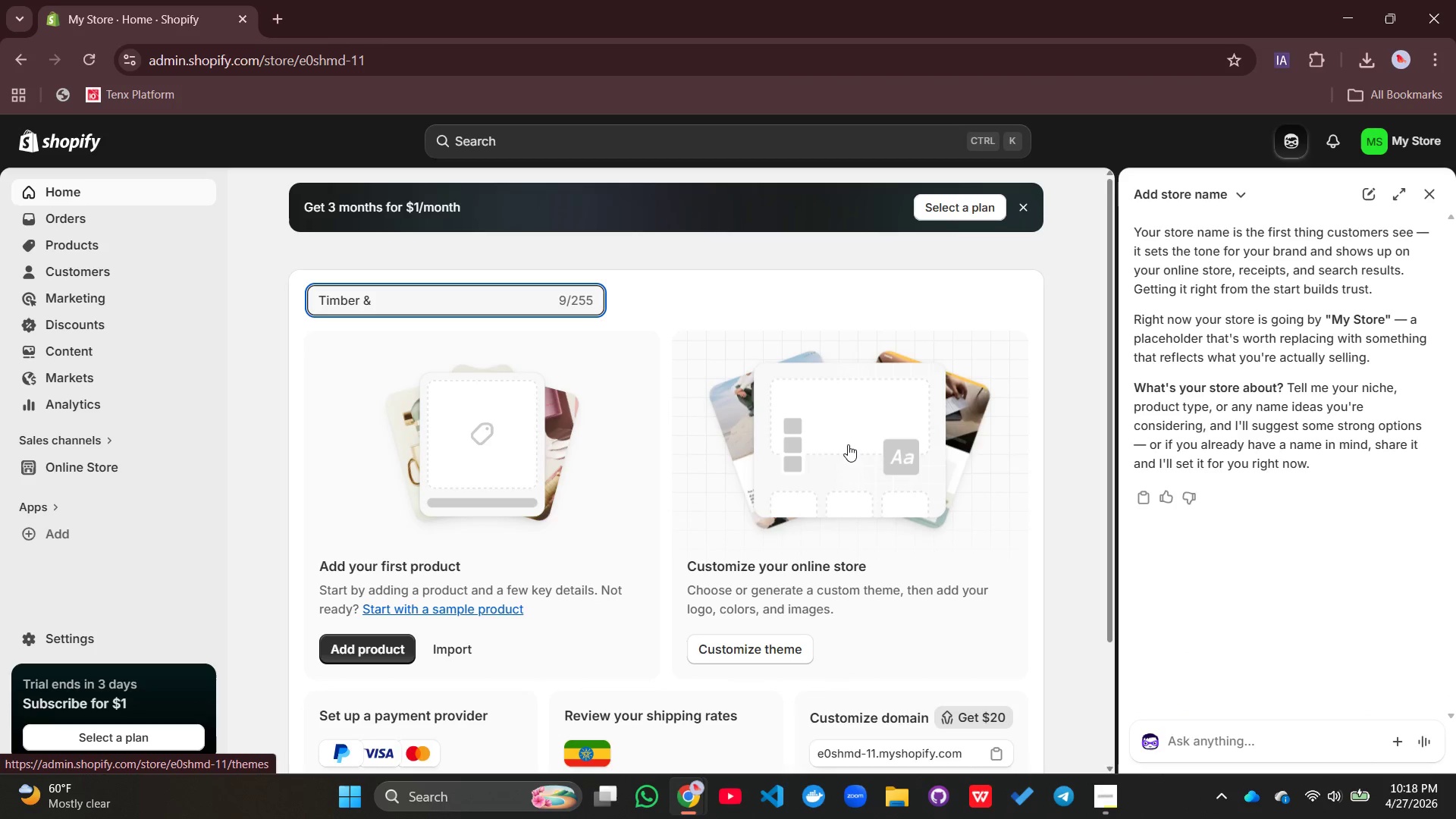 
hold_key(key=ShiftLeft, duration=0.61)
 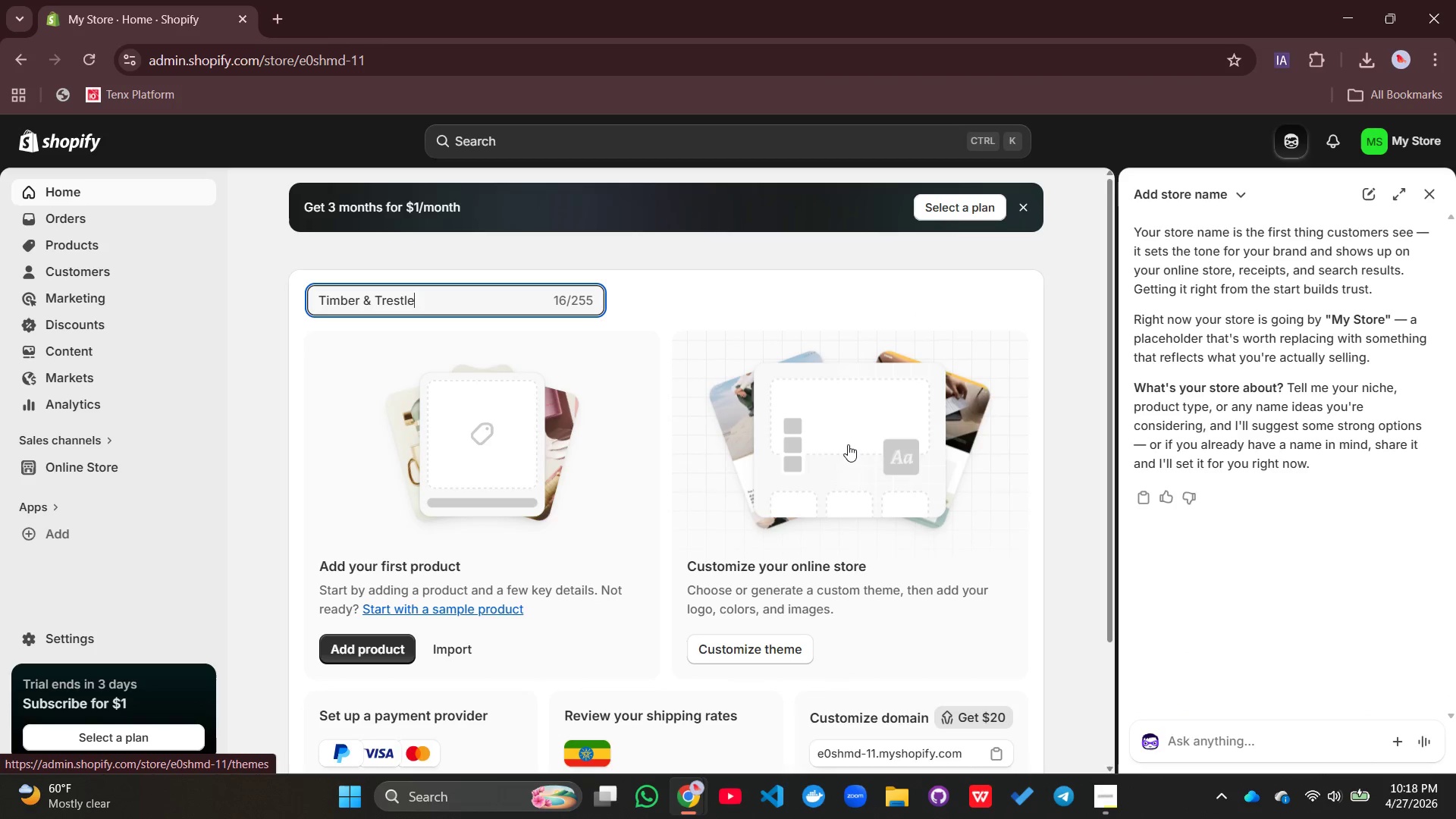 
key(Enter)
 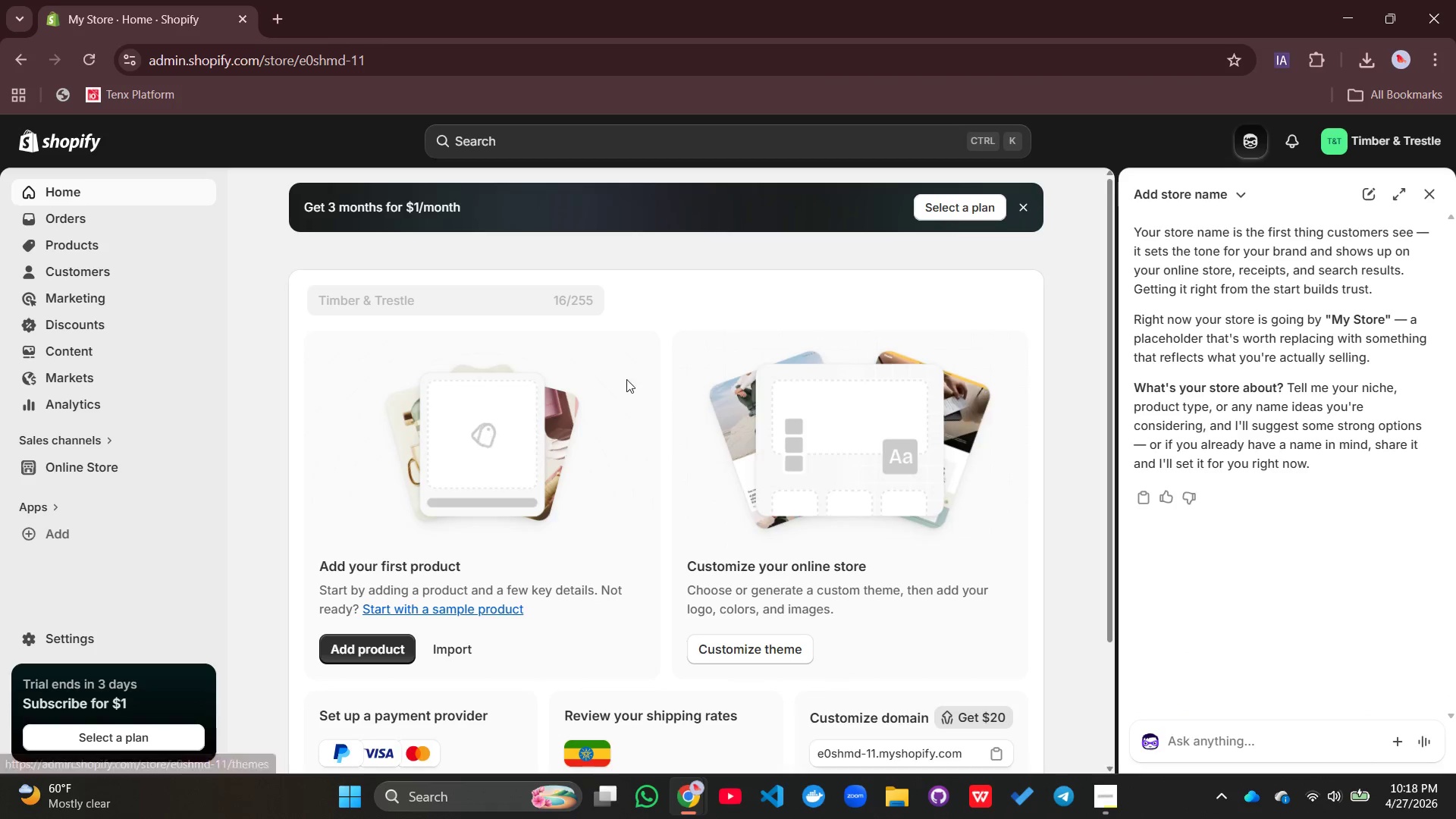 
scroll: coordinate [610, 383], scroll_direction: down, amount: 2.0
 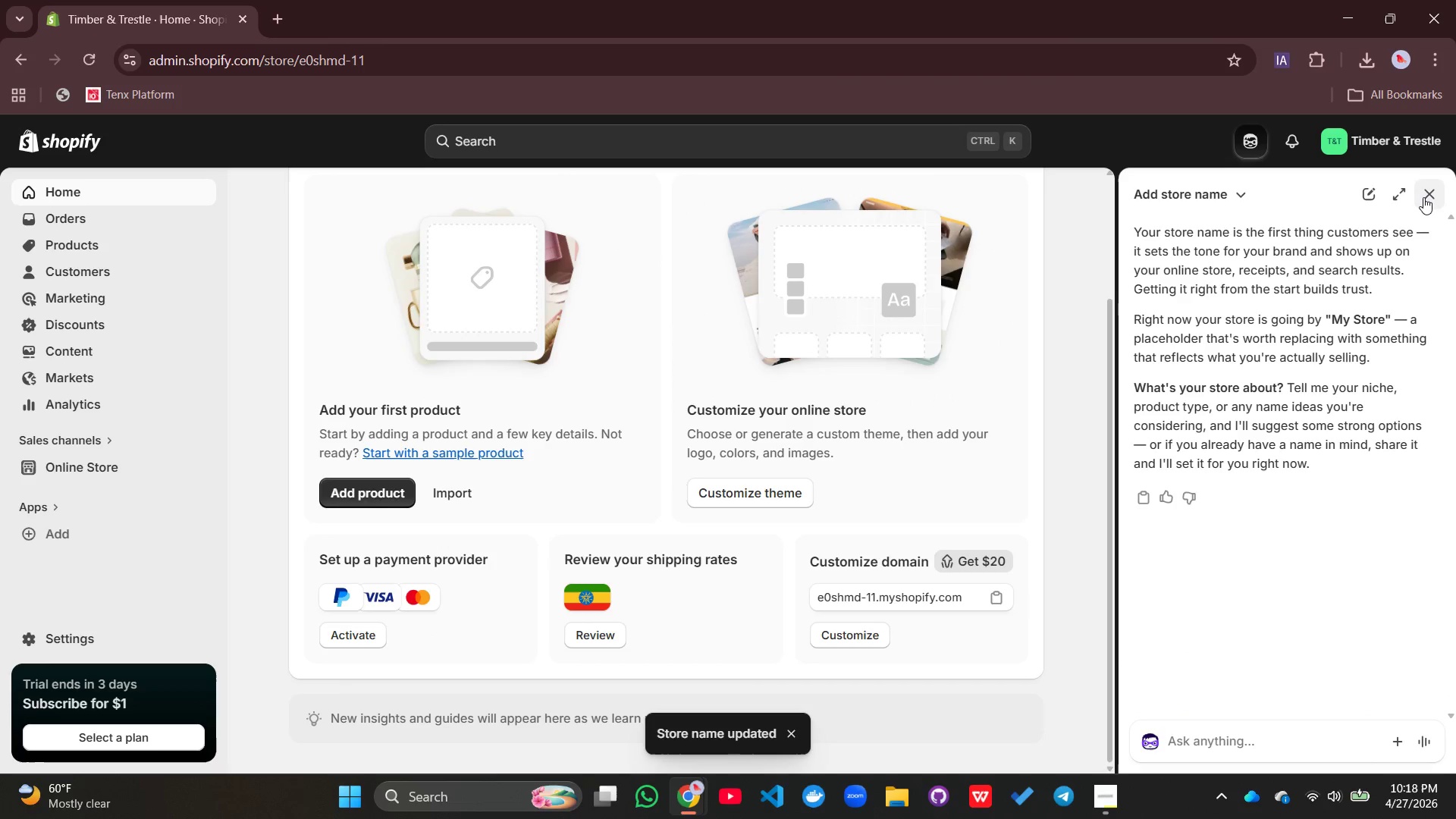 
left_click([1424, 196])
 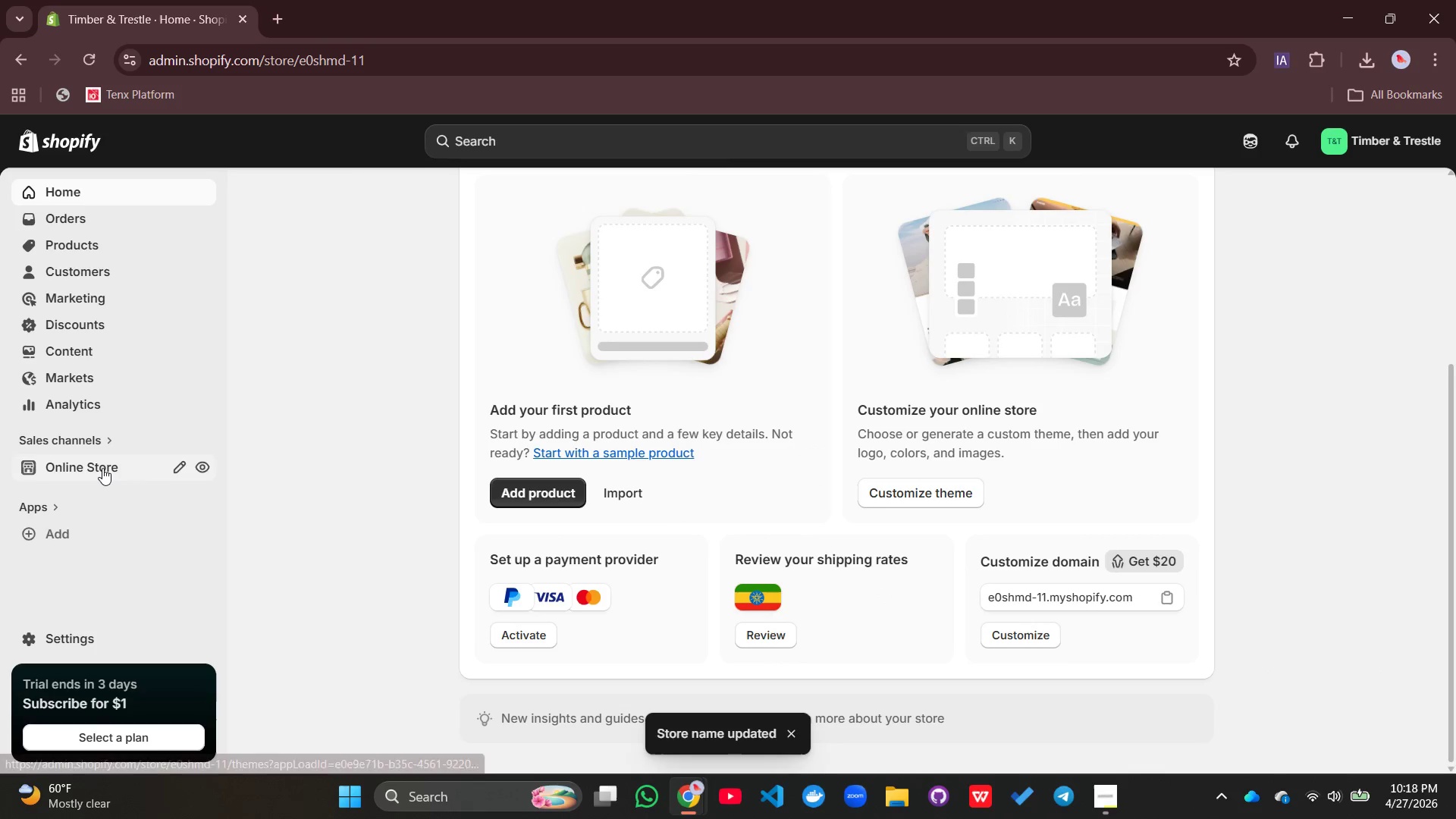 
left_click([102, 468])
 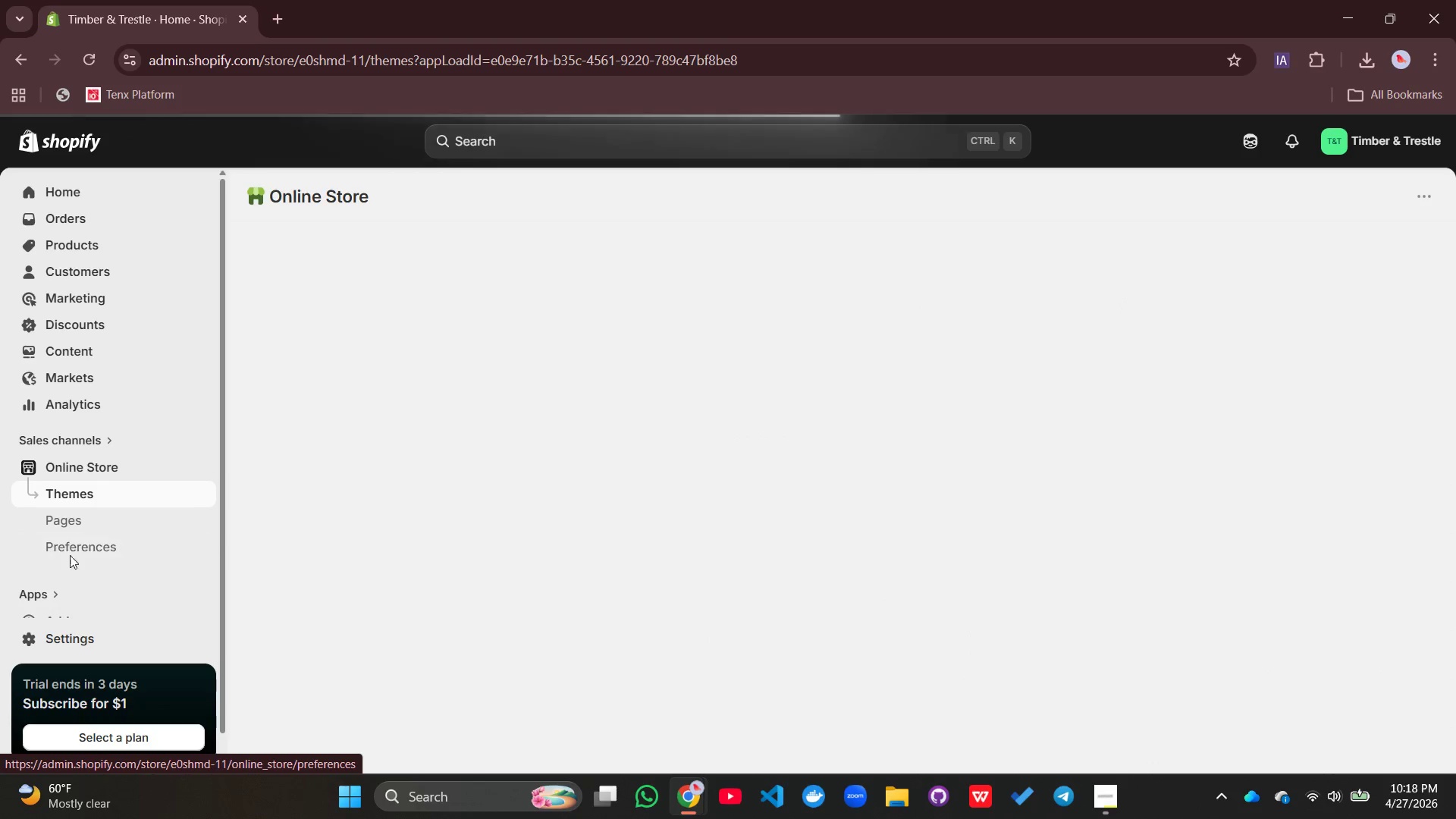 
mouse_move([411, 507])
 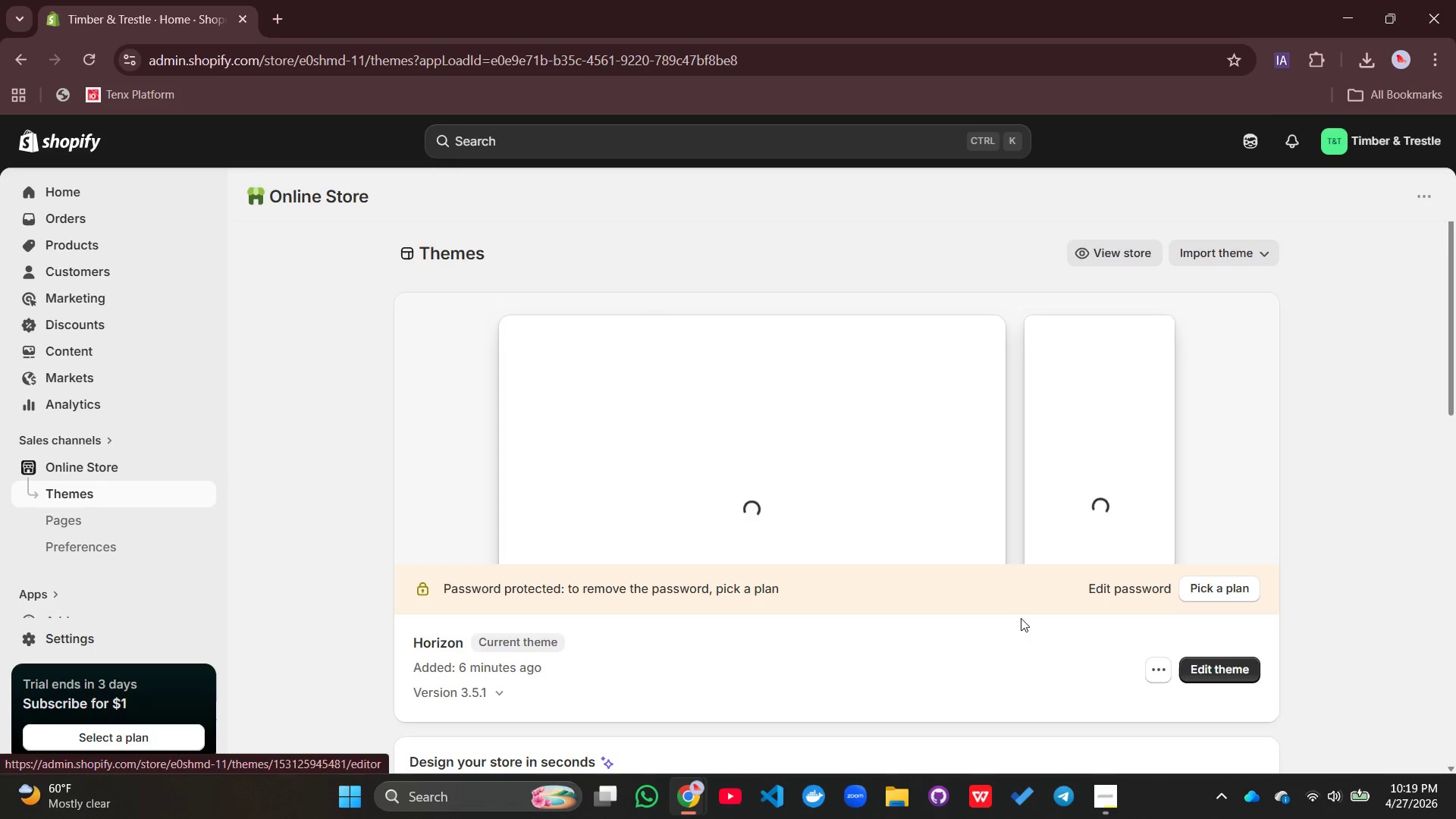 
scroll: coordinate [1021, 616], scroll_direction: down, amount: 12.0
 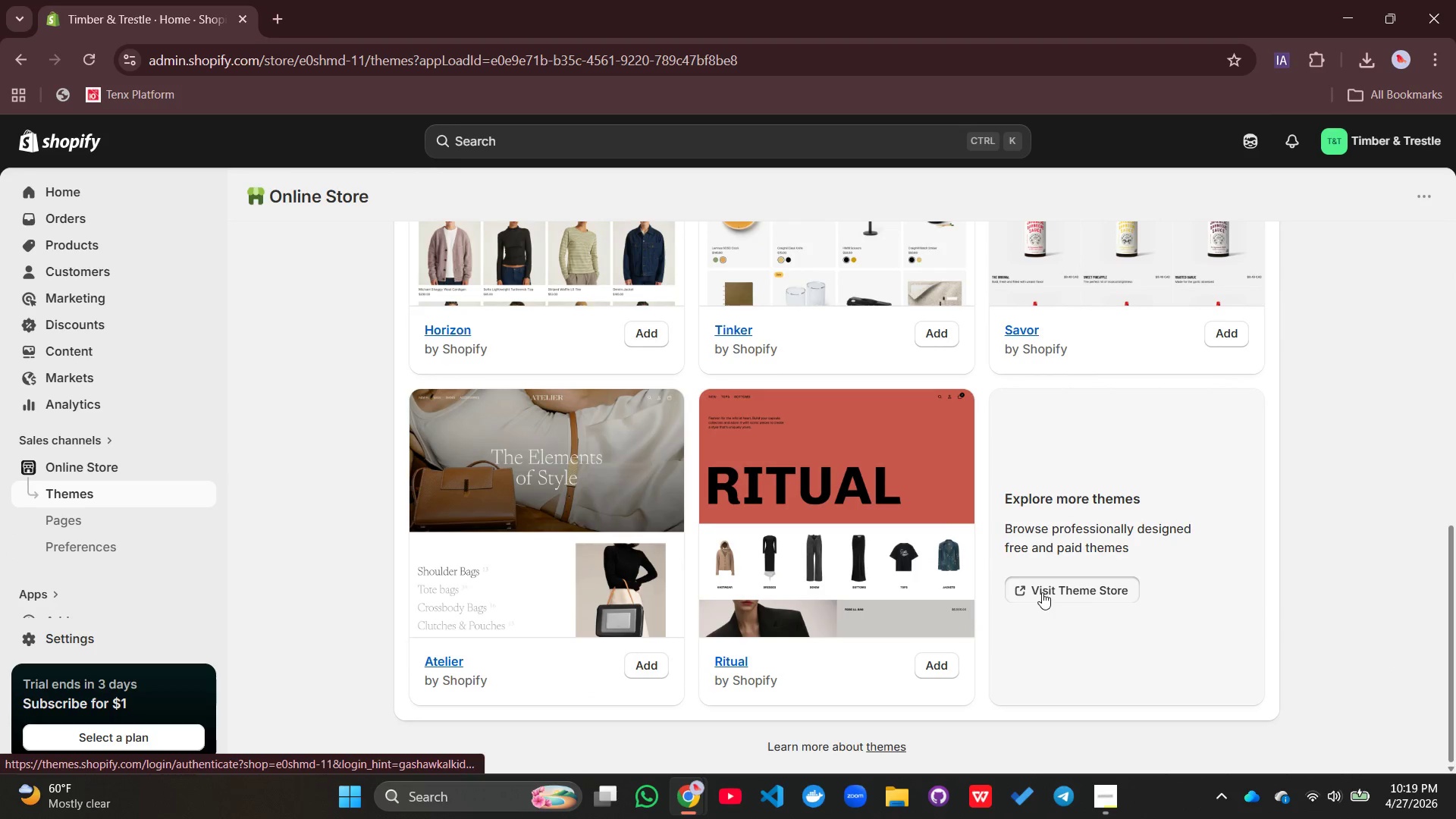 
left_click([1042, 592])
 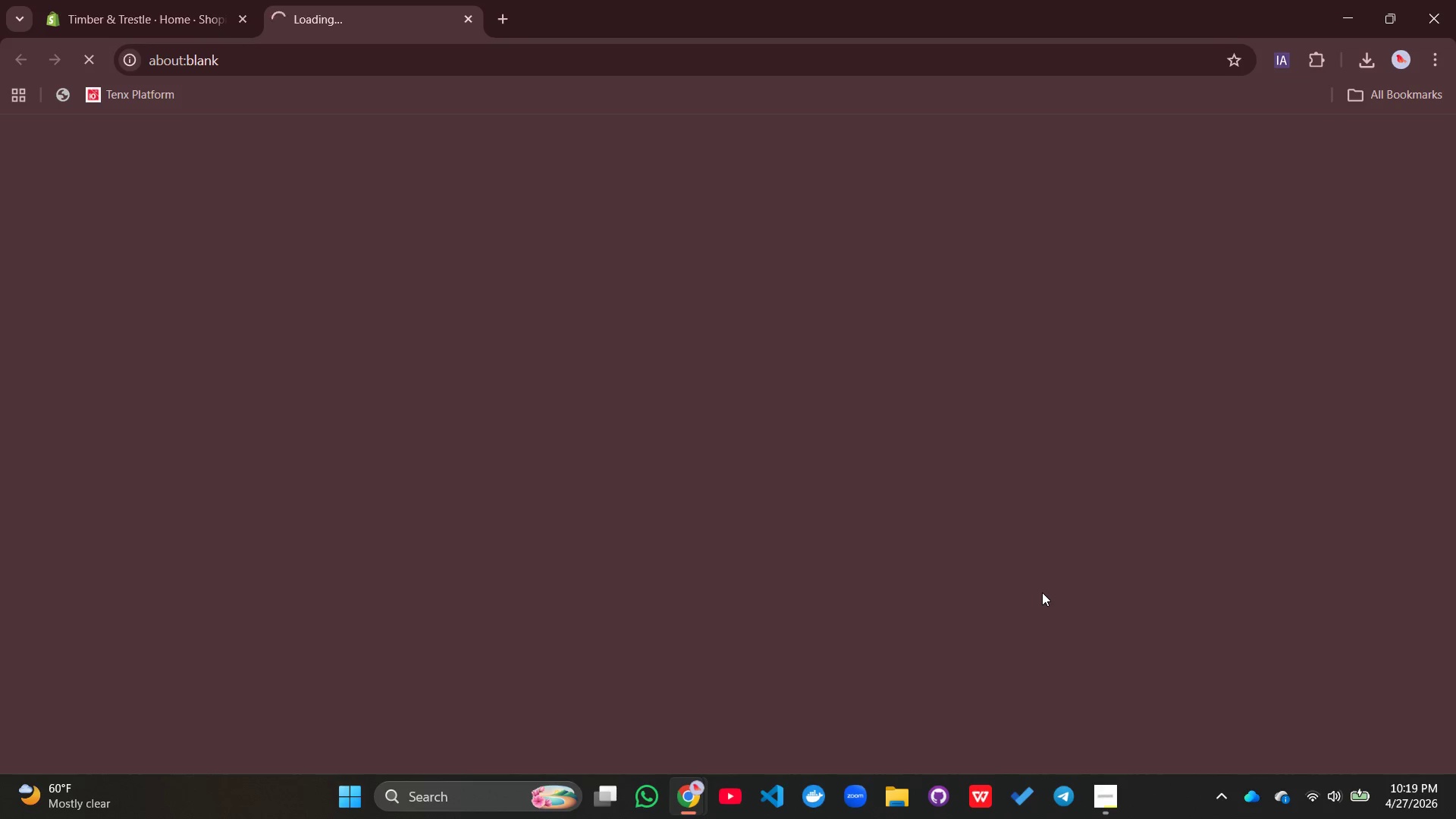 
mouse_move([932, 566])
 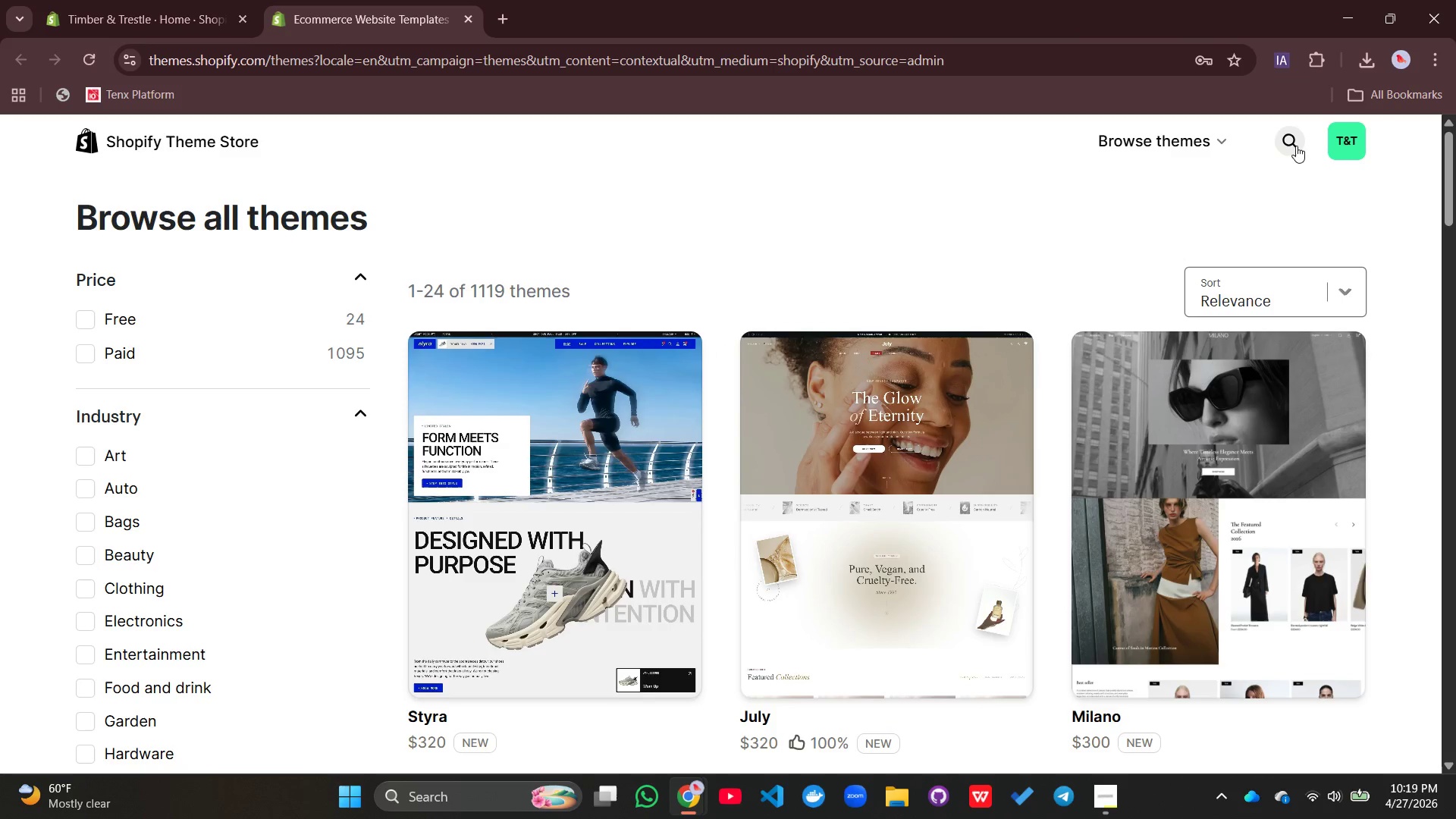 
left_click([1297, 146])
 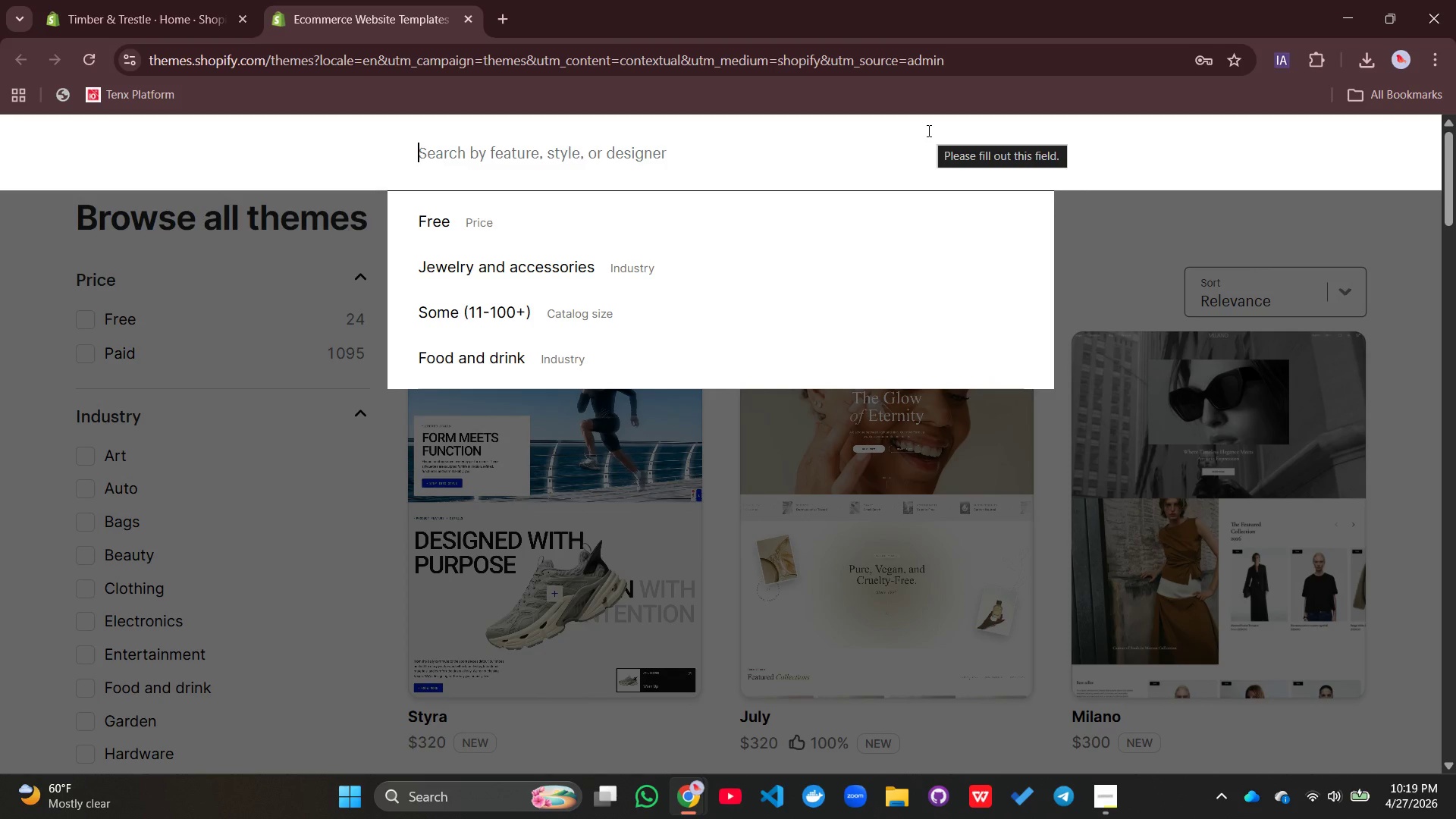 
type(Dawn)
 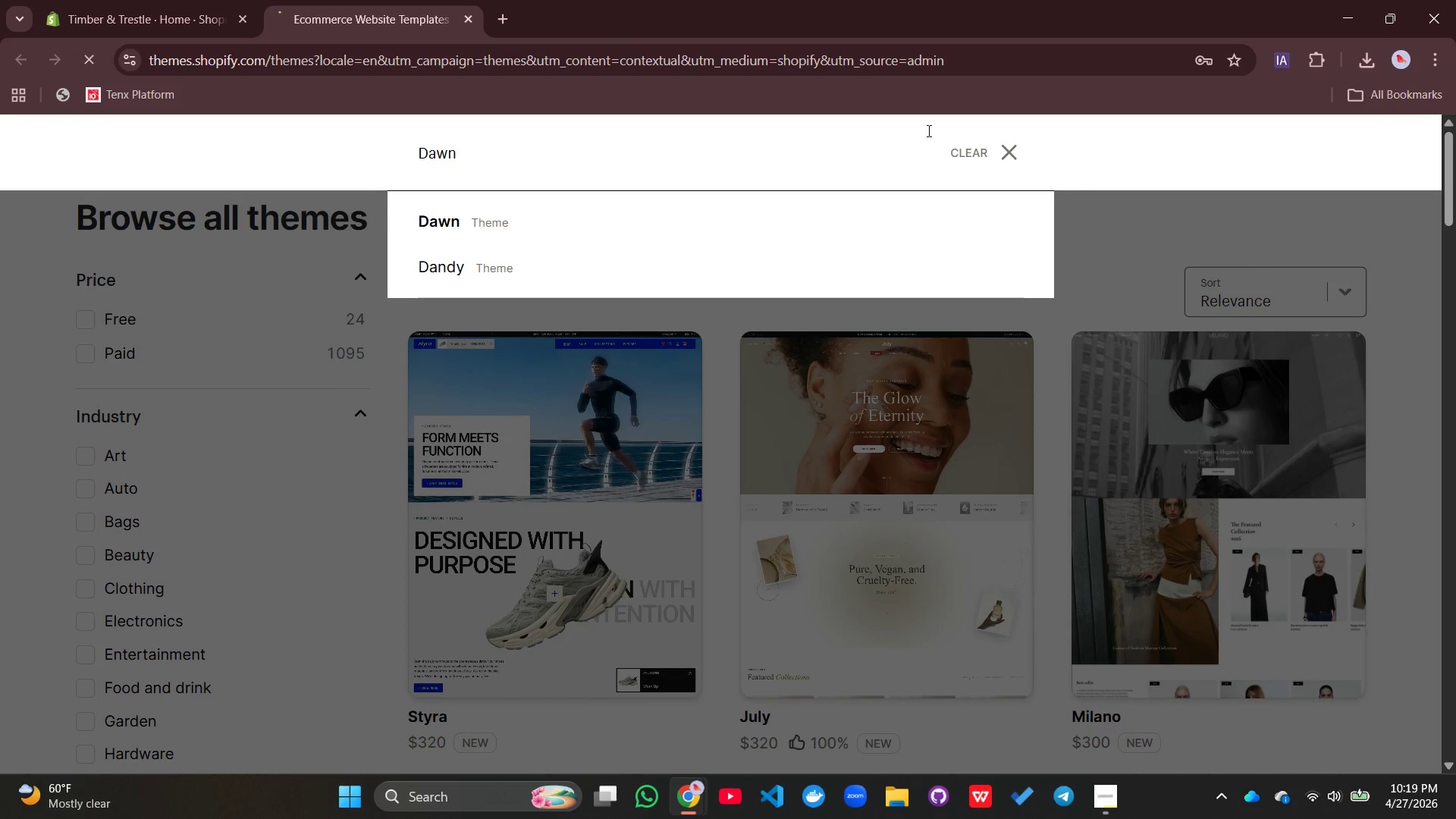 
key(Enter)
 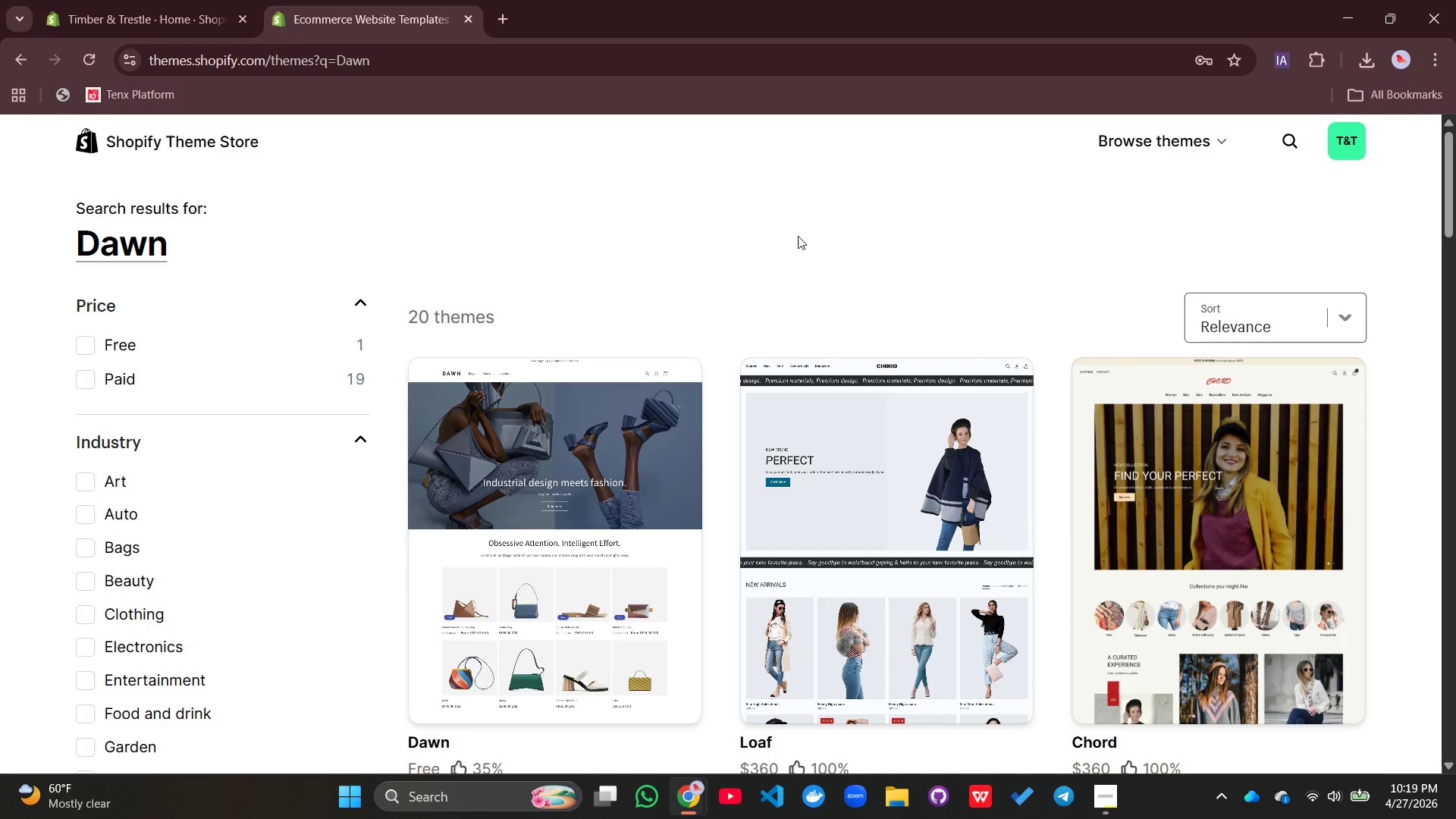 
left_click([600, 473])
 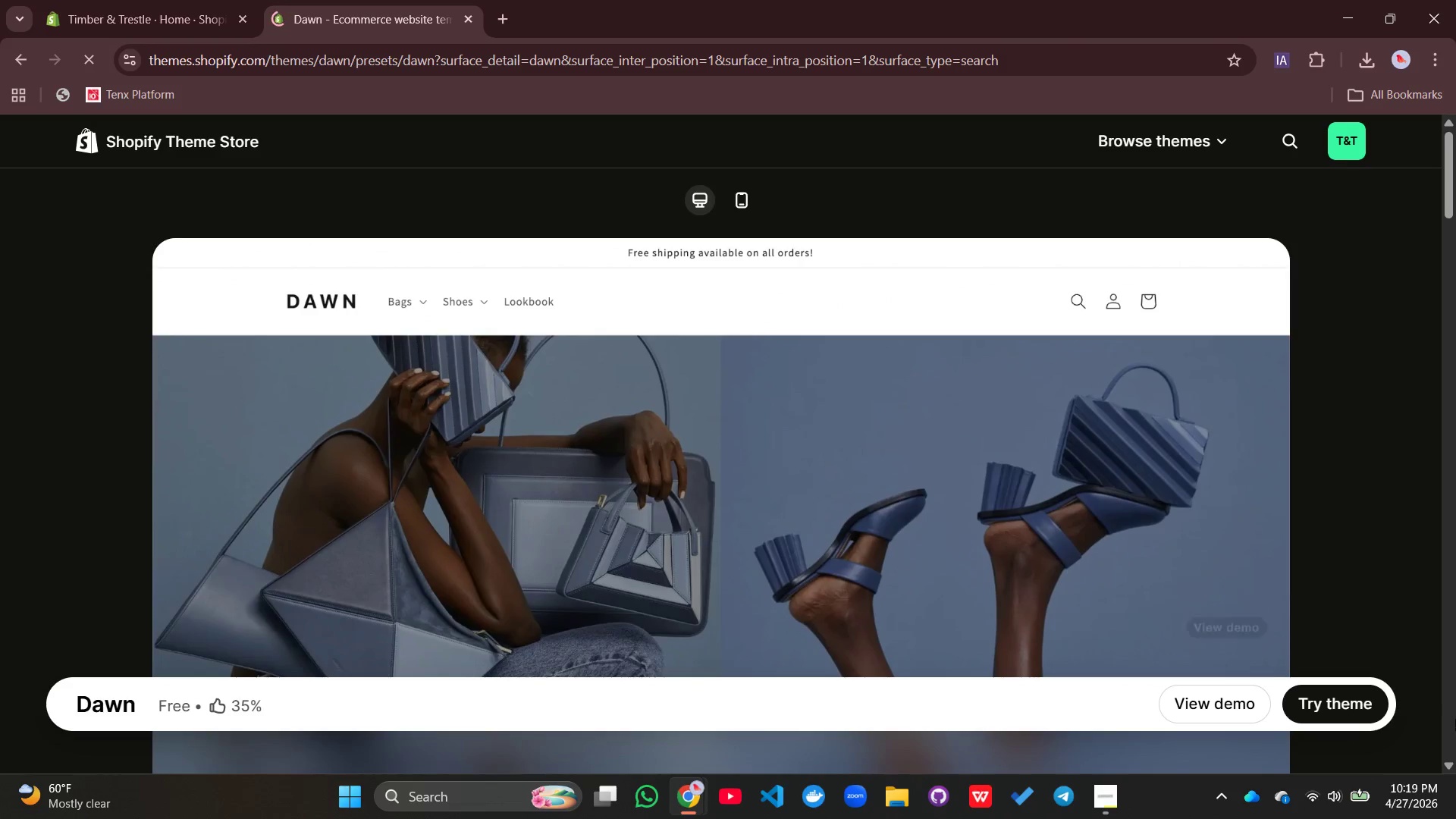 
left_click([1340, 699])
 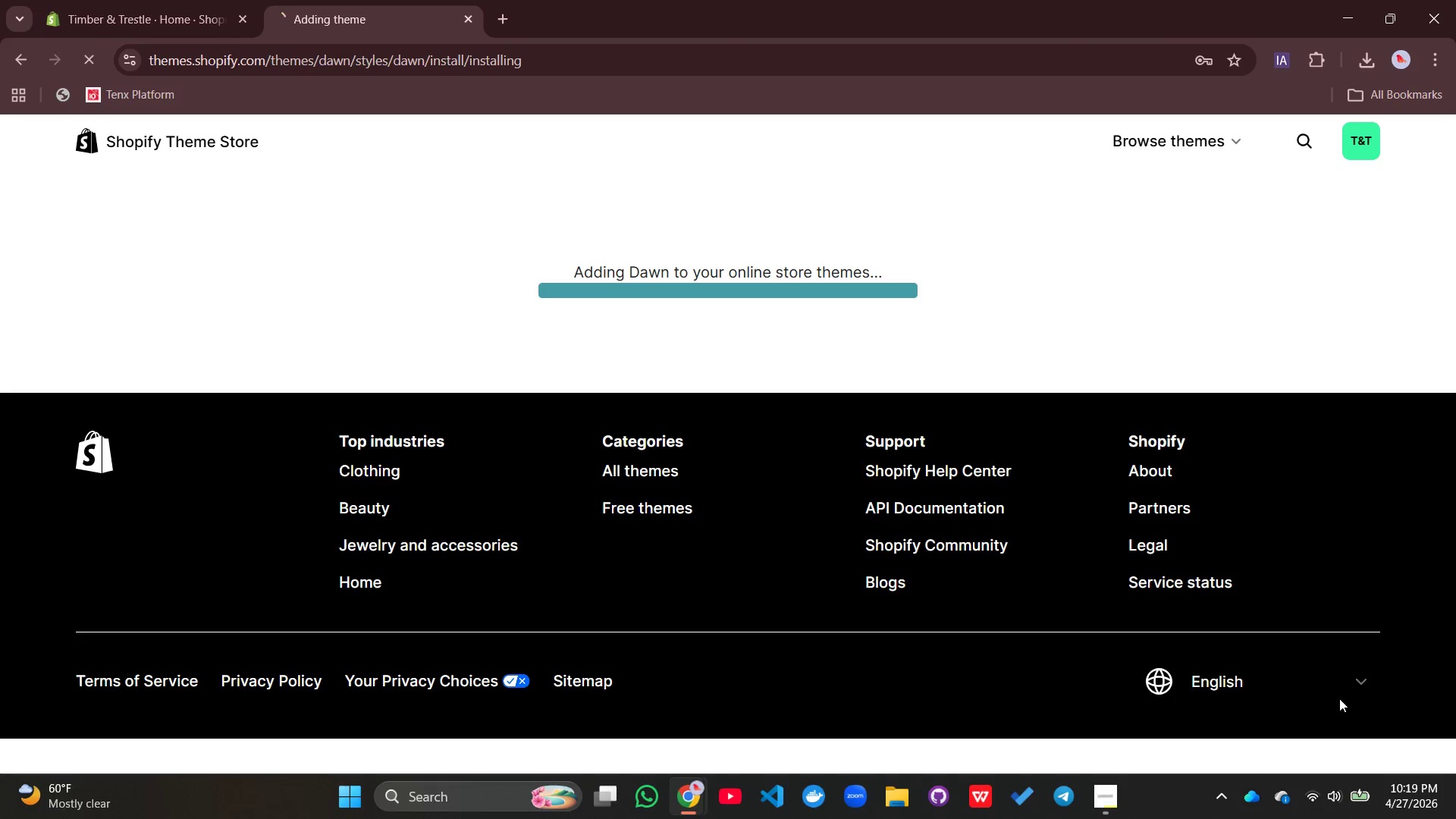 
wait(11.46)
 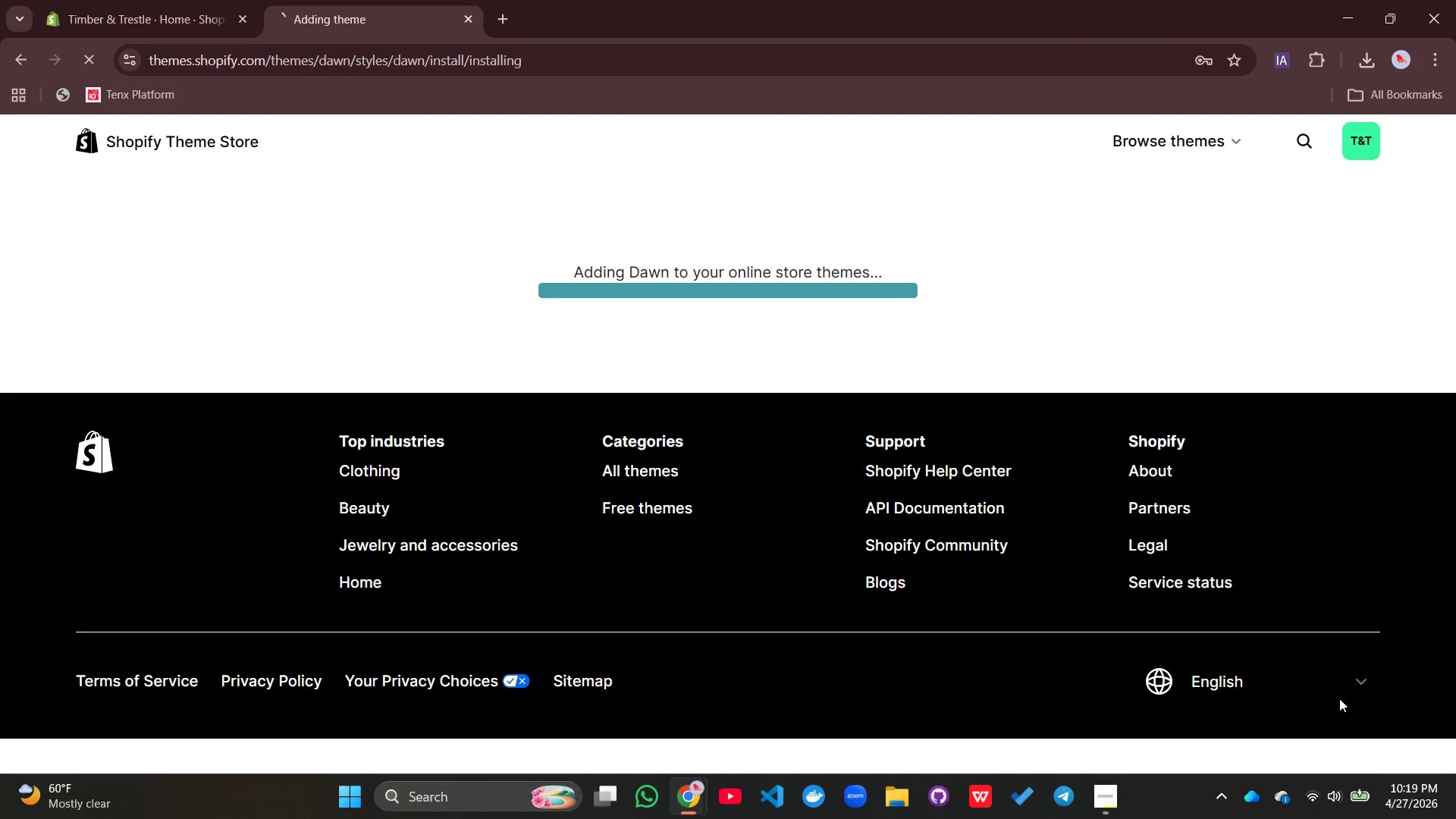 
mouse_move([1150, 554])
 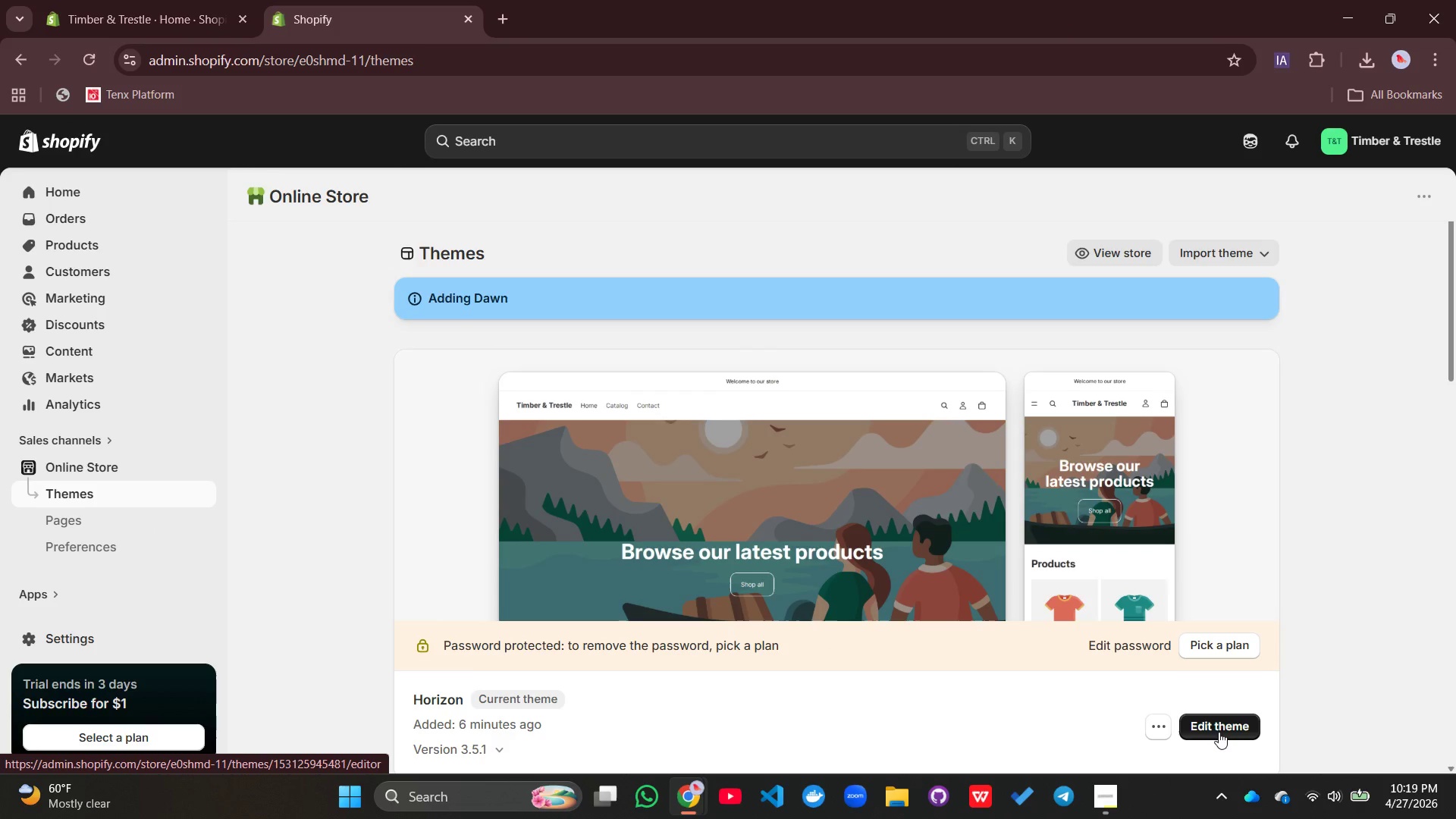 
left_click([1219, 732])
 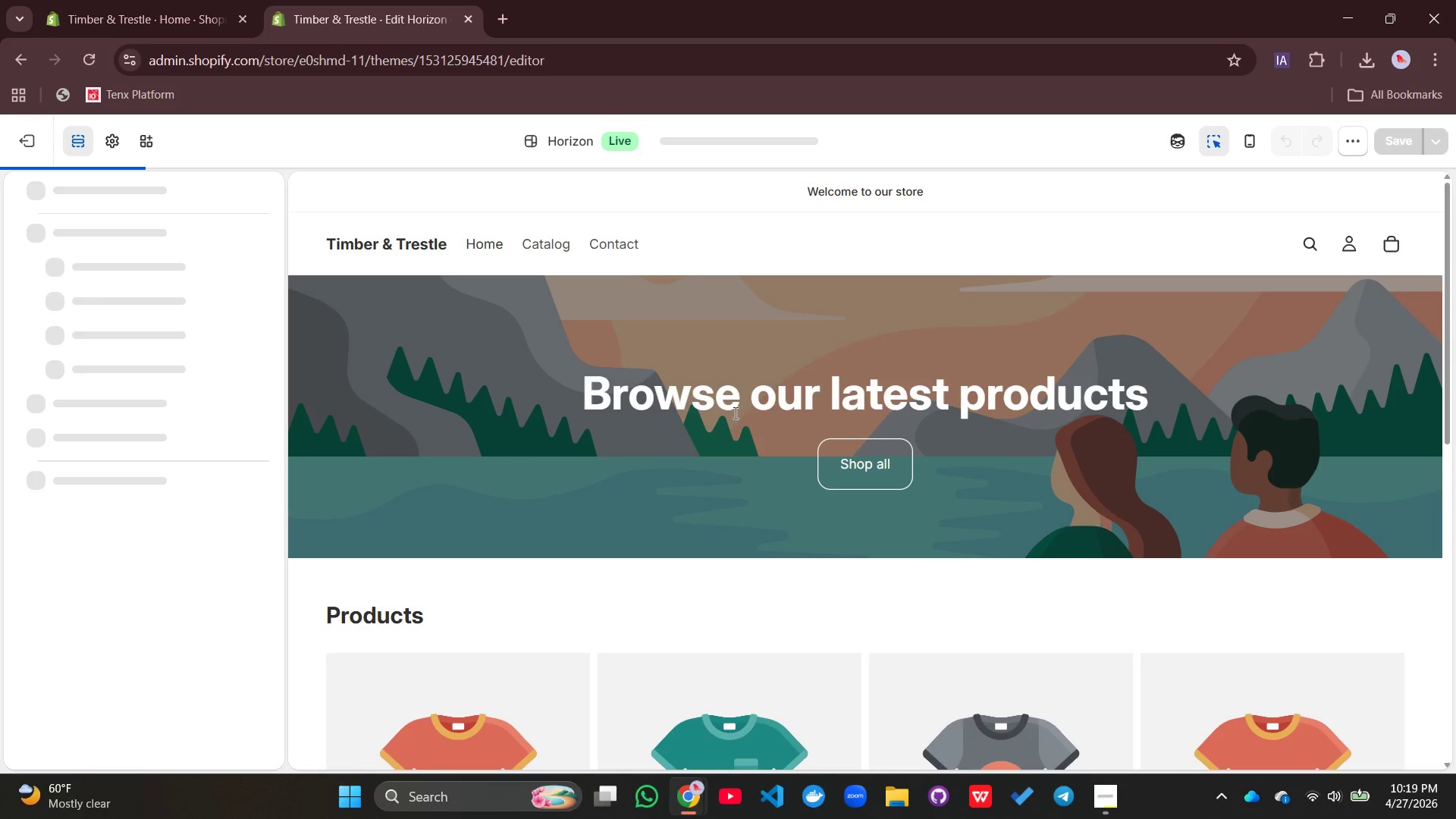 
wait(9.78)
 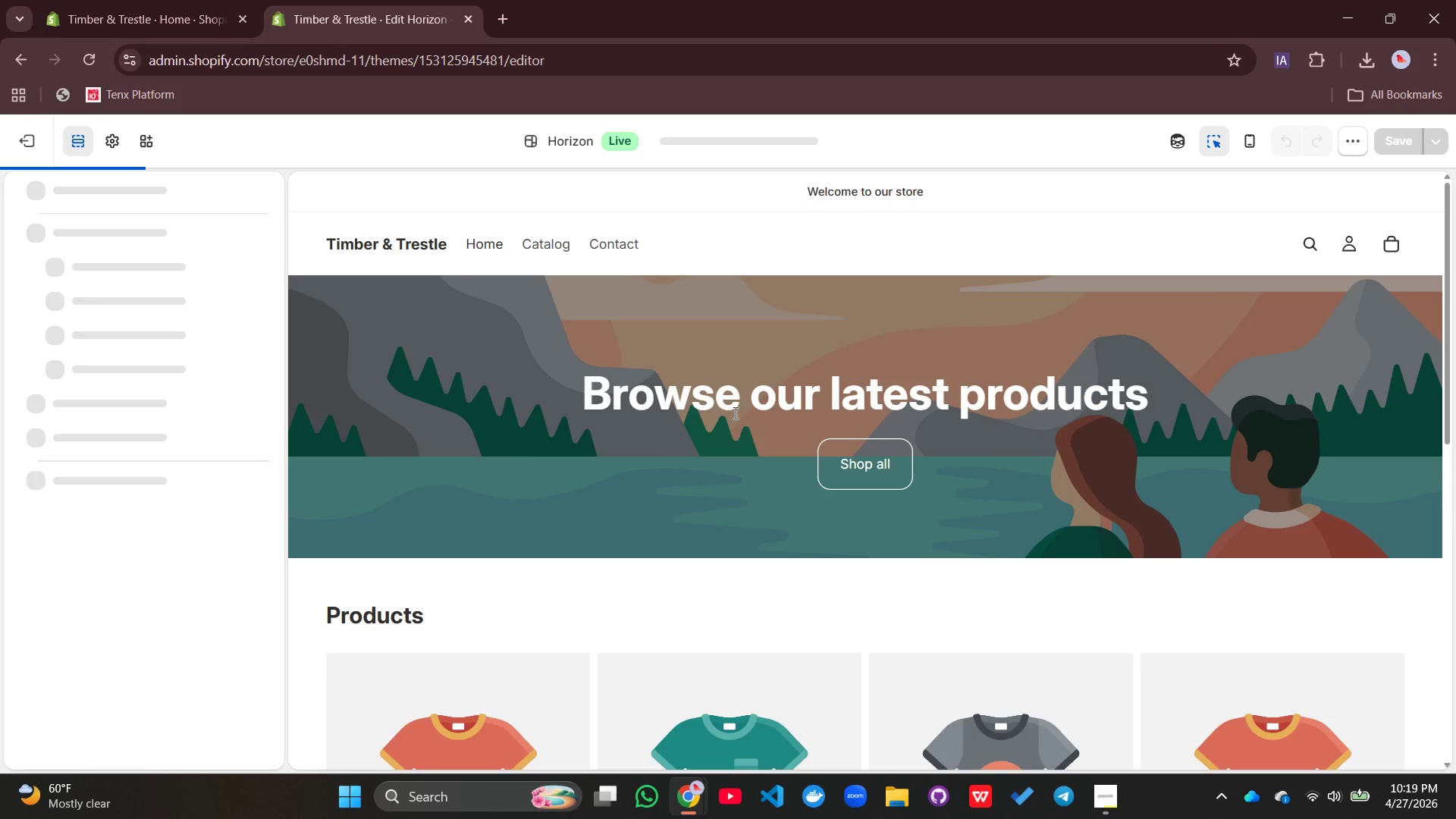 
left_click([730, 356])
 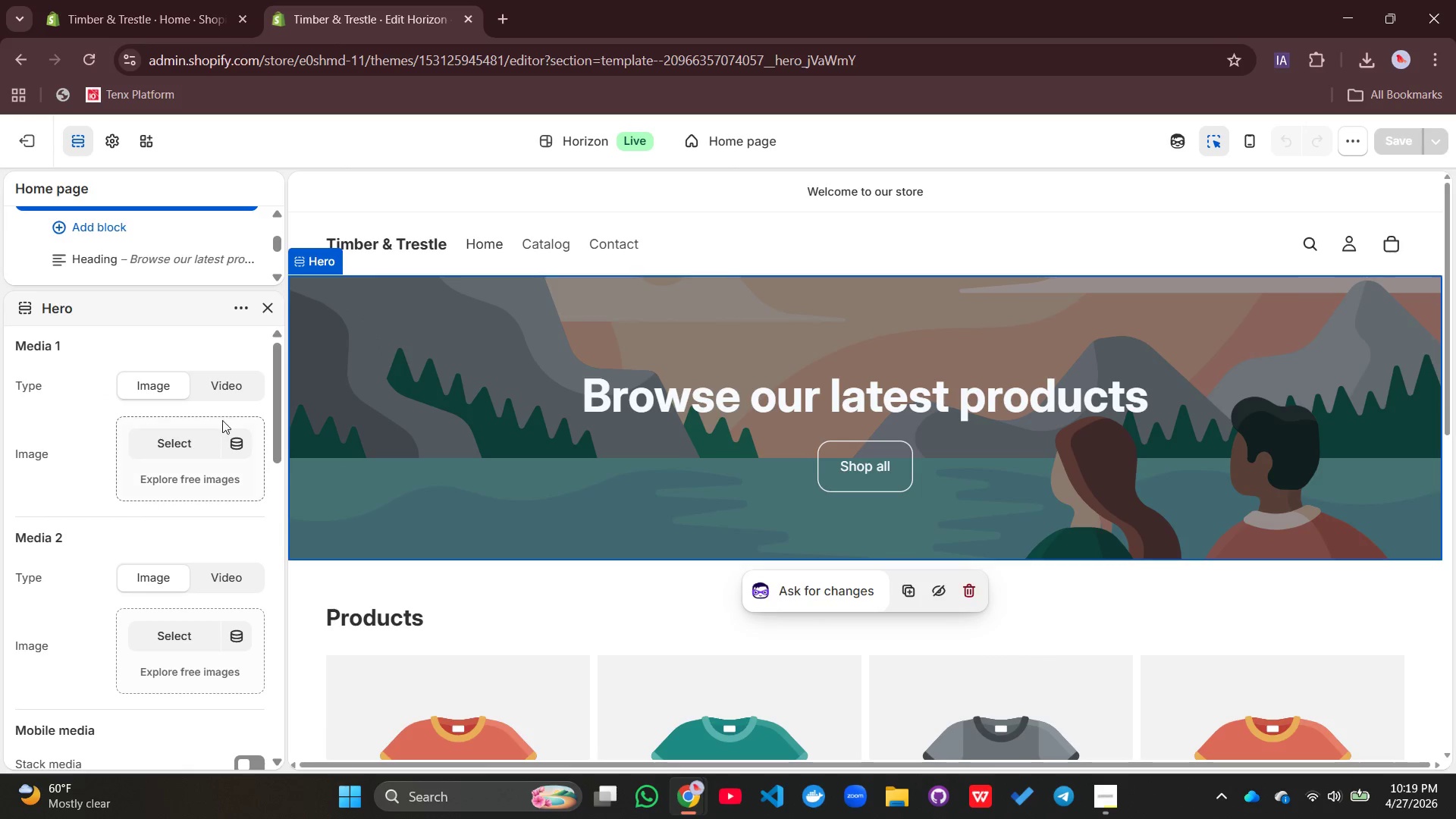 
left_click([187, 451])
 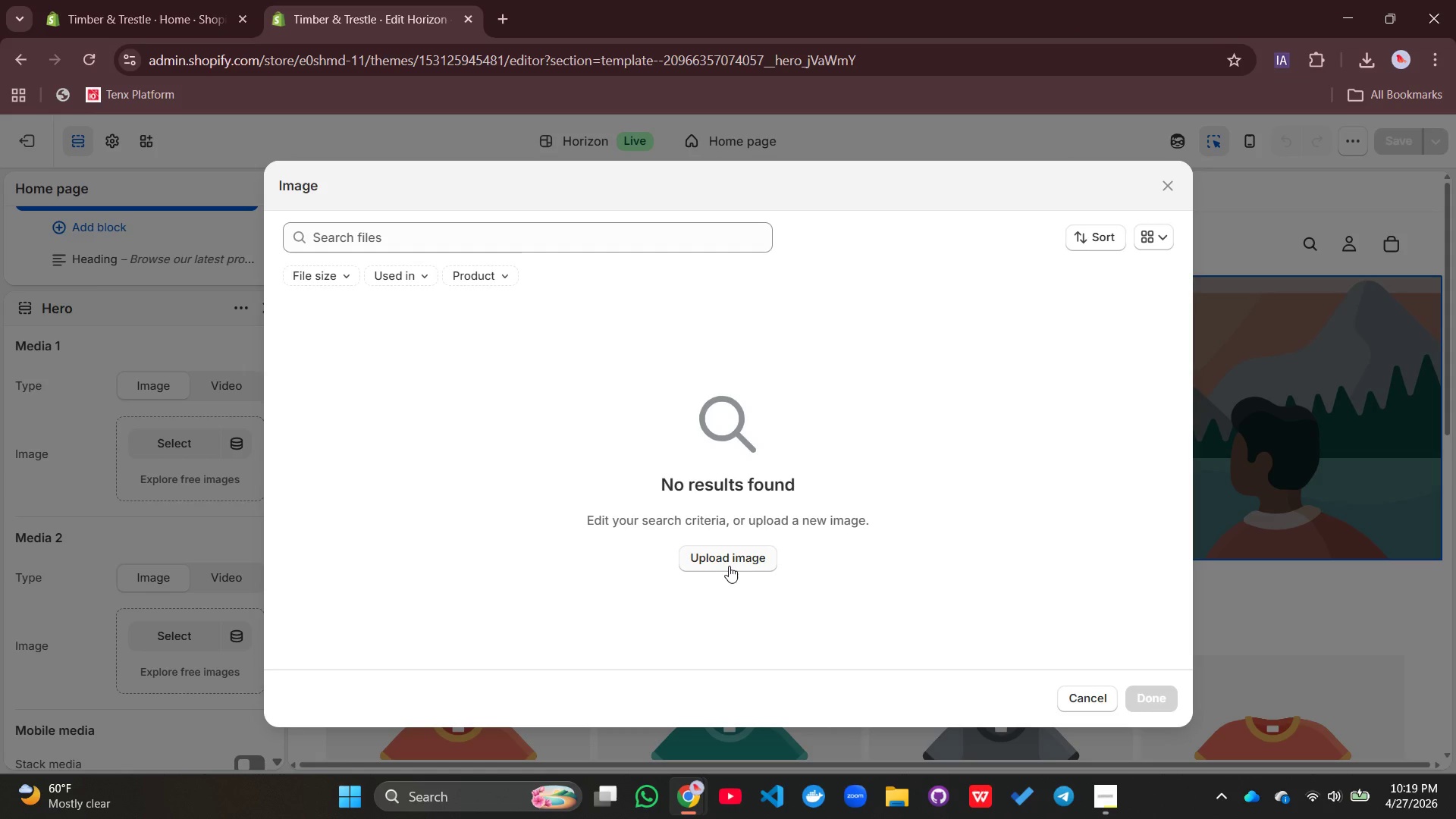 
left_click([729, 563])
 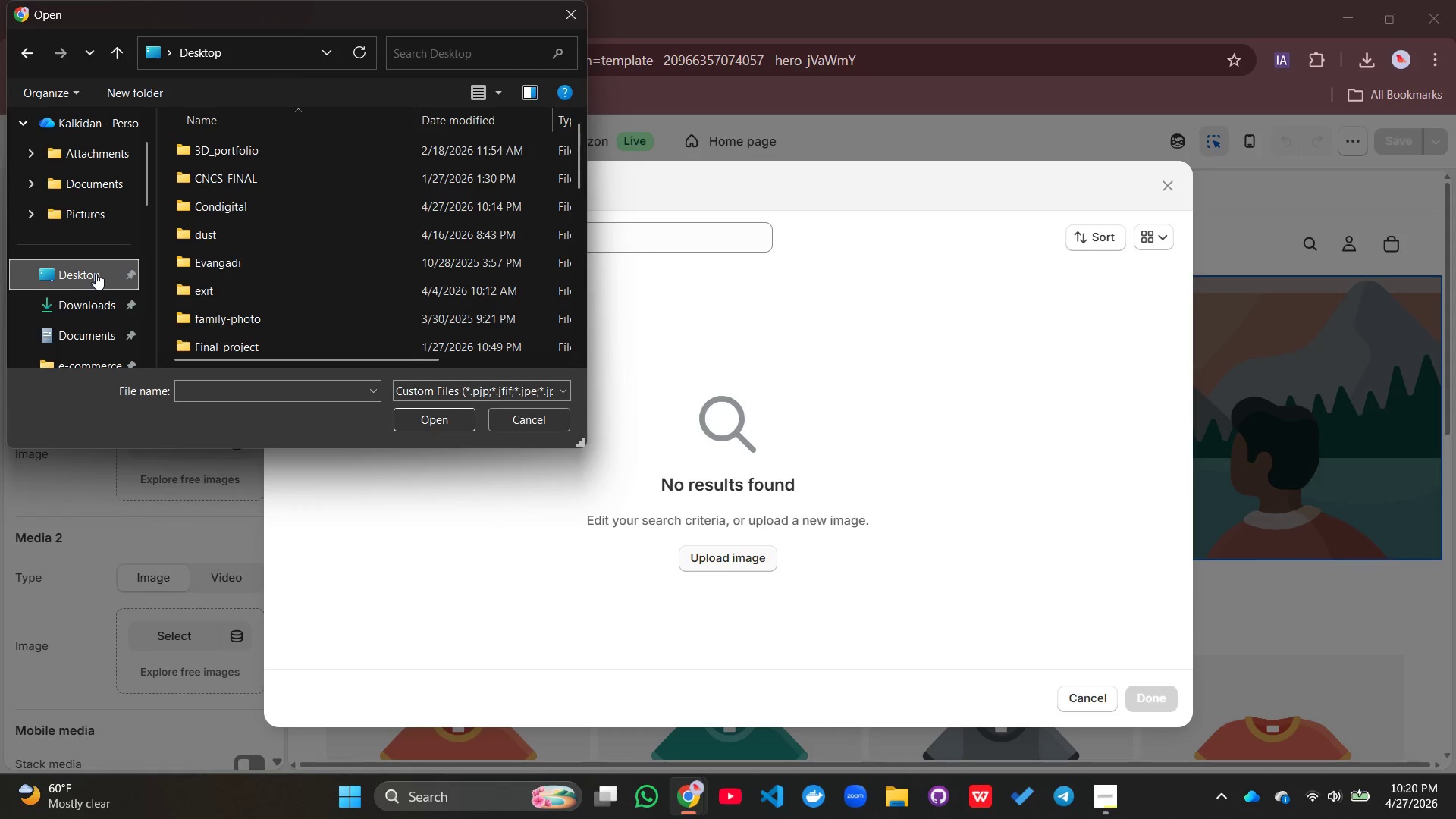 
wait(5.28)
 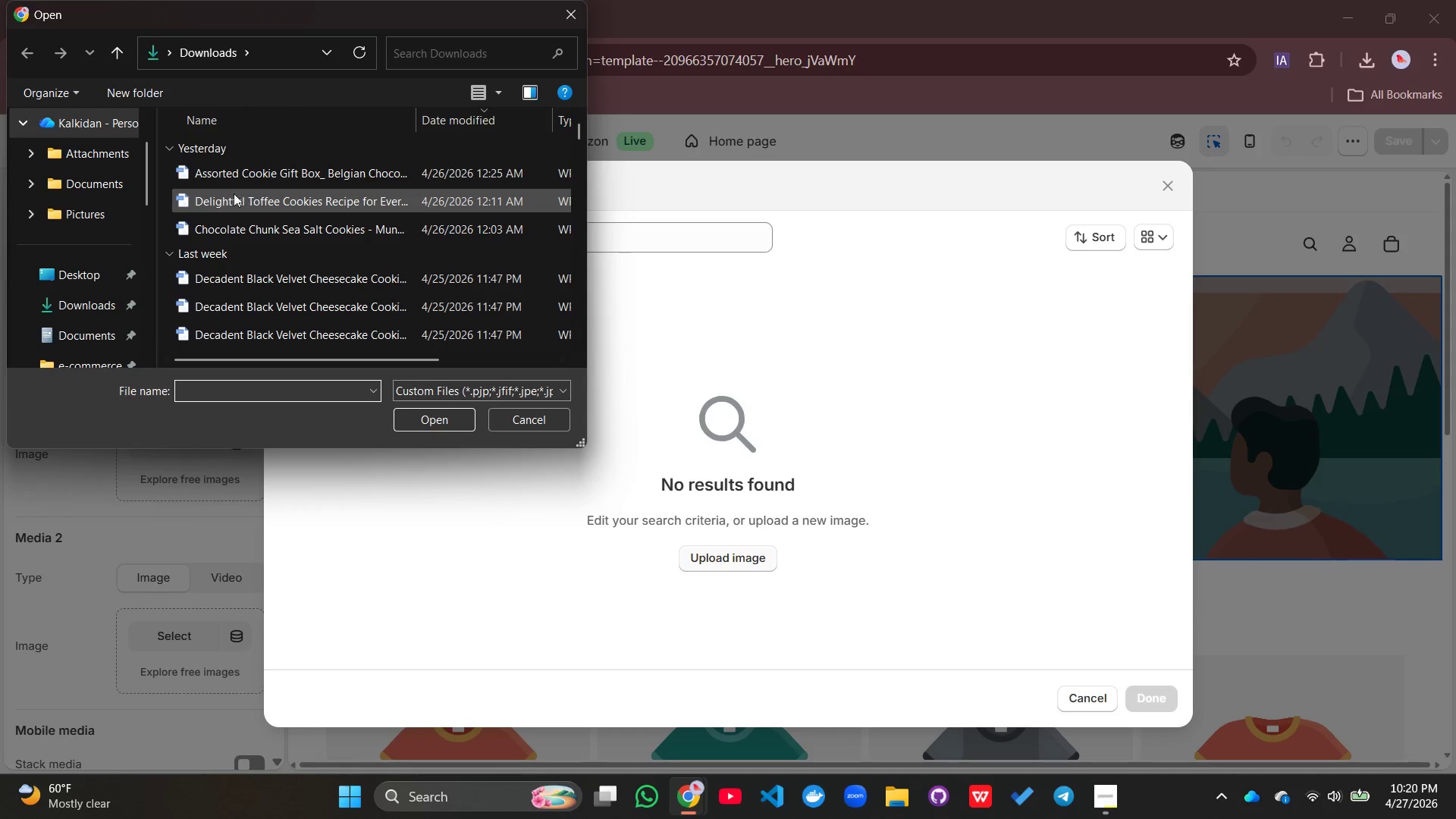 
left_click([235, 210])
 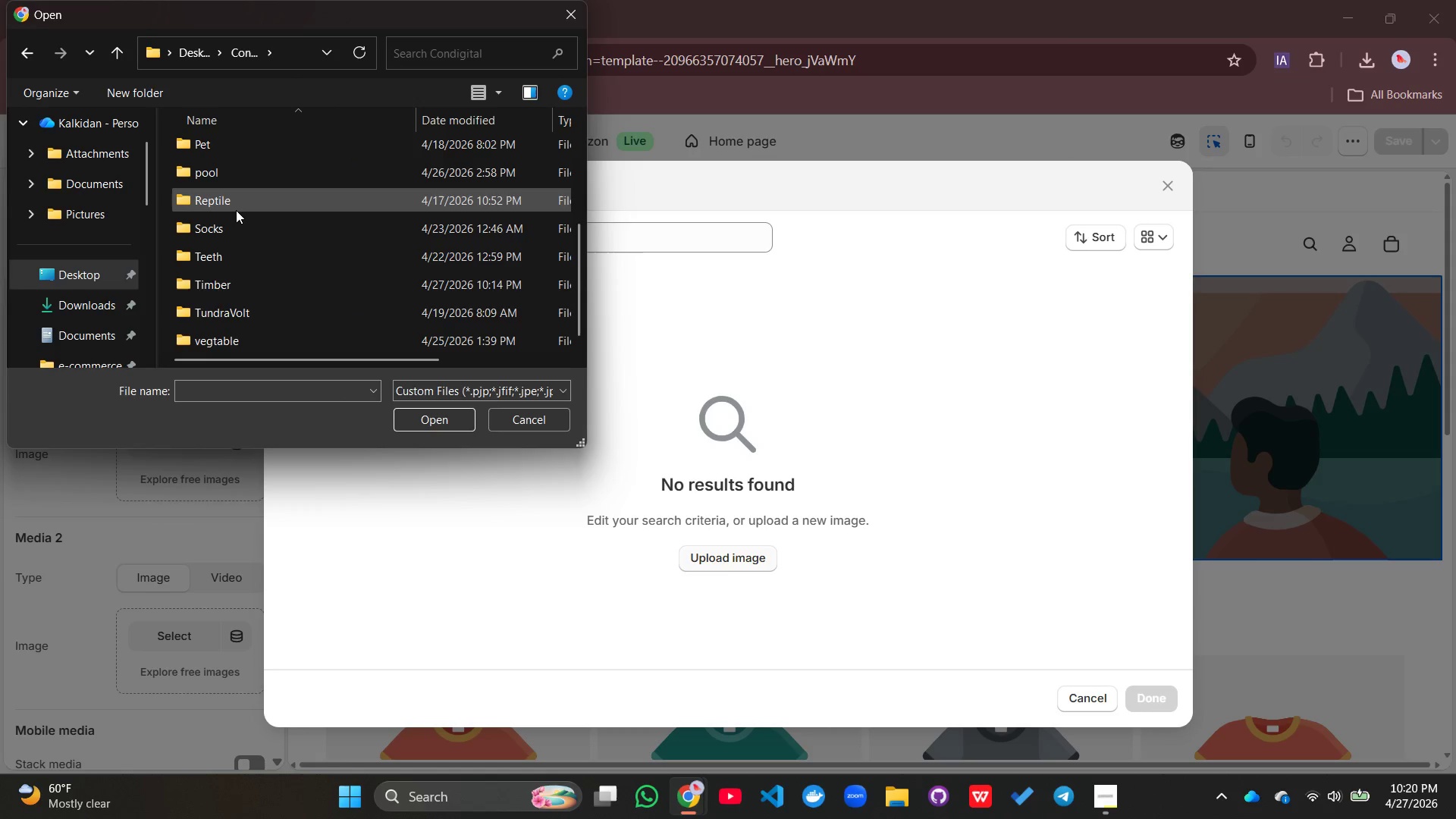 
scroll: coordinate [242, 259], scroll_direction: down, amount: 6.0
 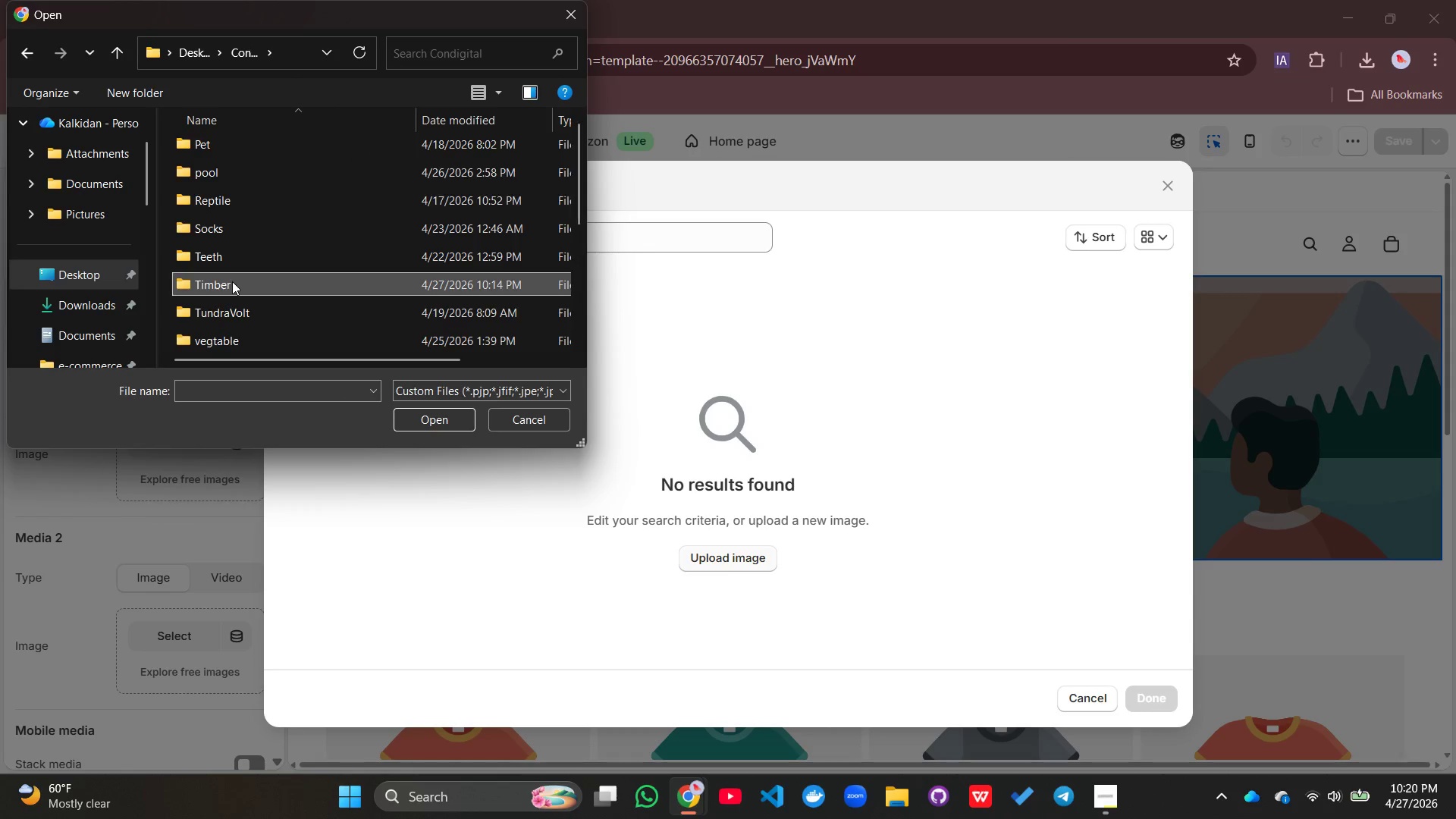 
double_click([232, 281])
 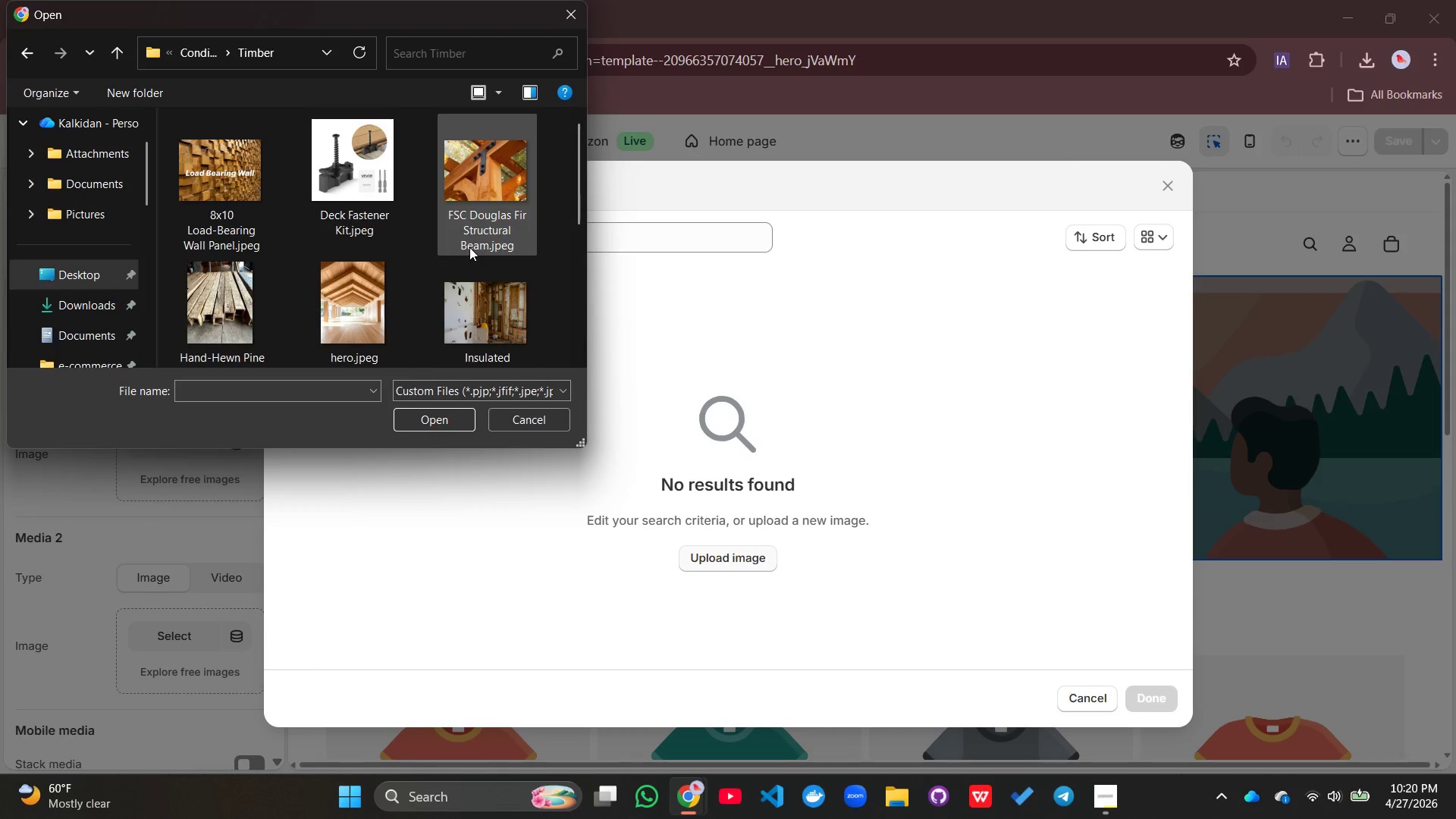 
scroll: coordinate [469, 247], scroll_direction: down, amount: 1.0
 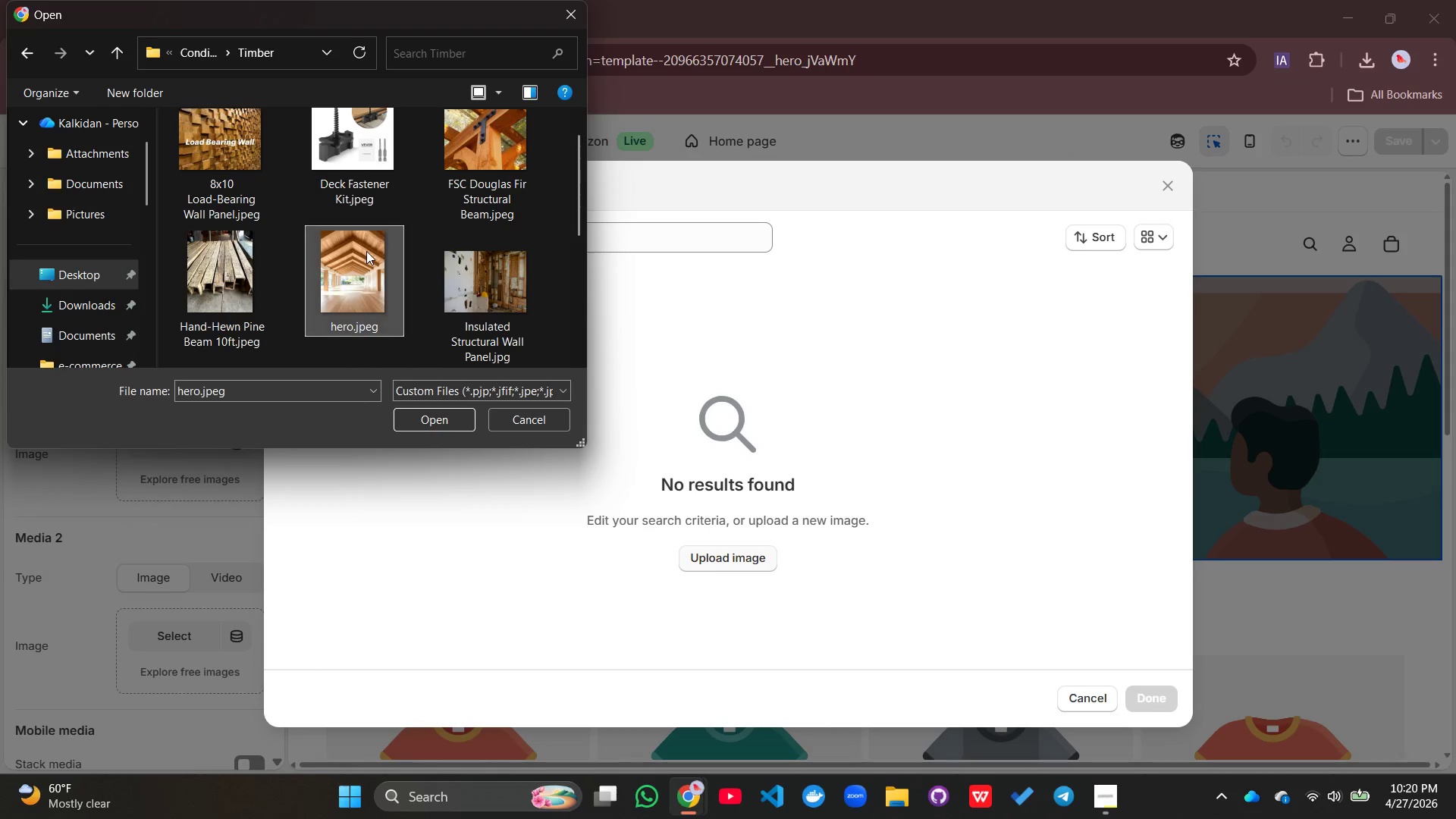 
left_click([366, 251])
 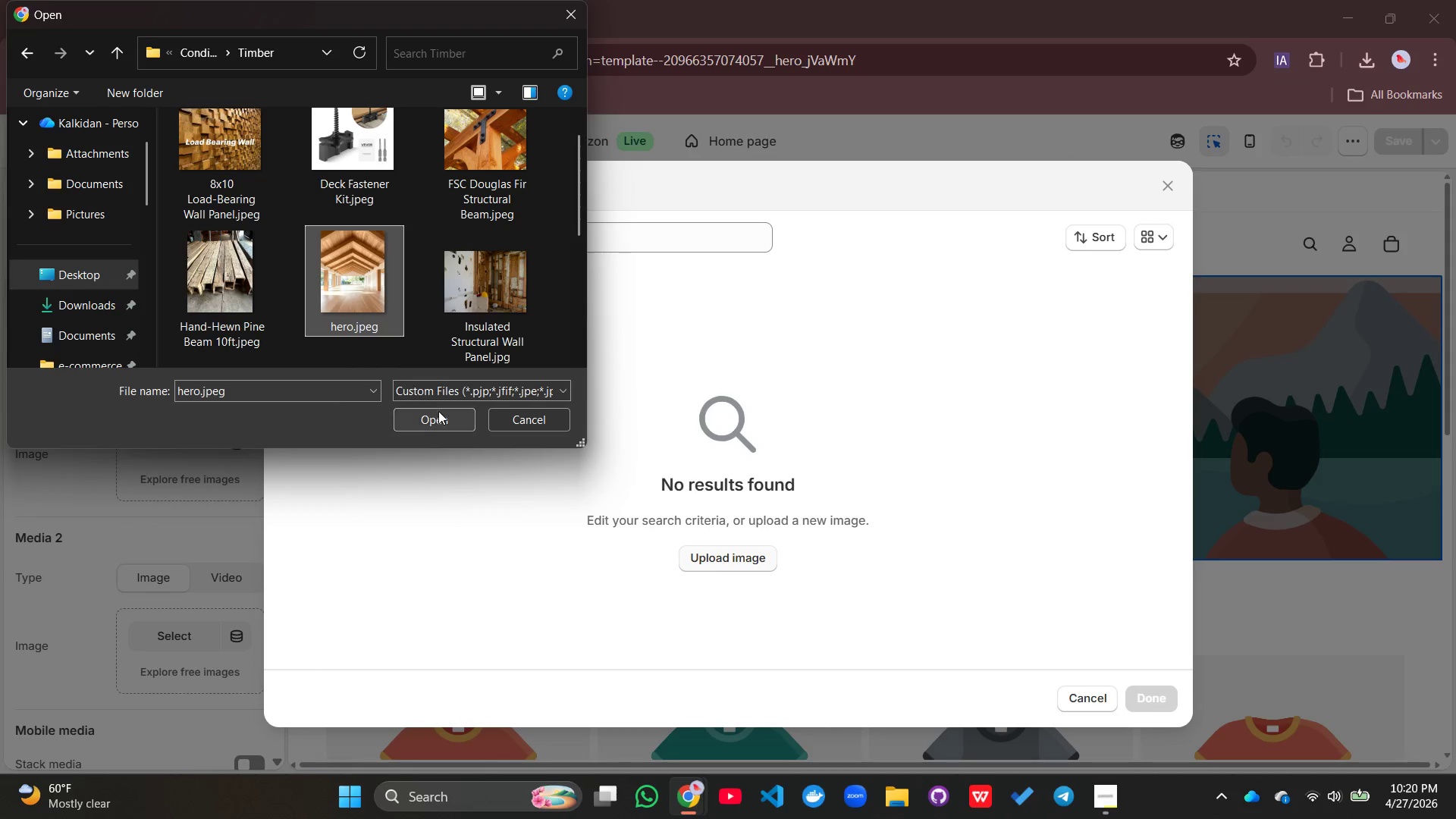 
left_click([438, 413])
 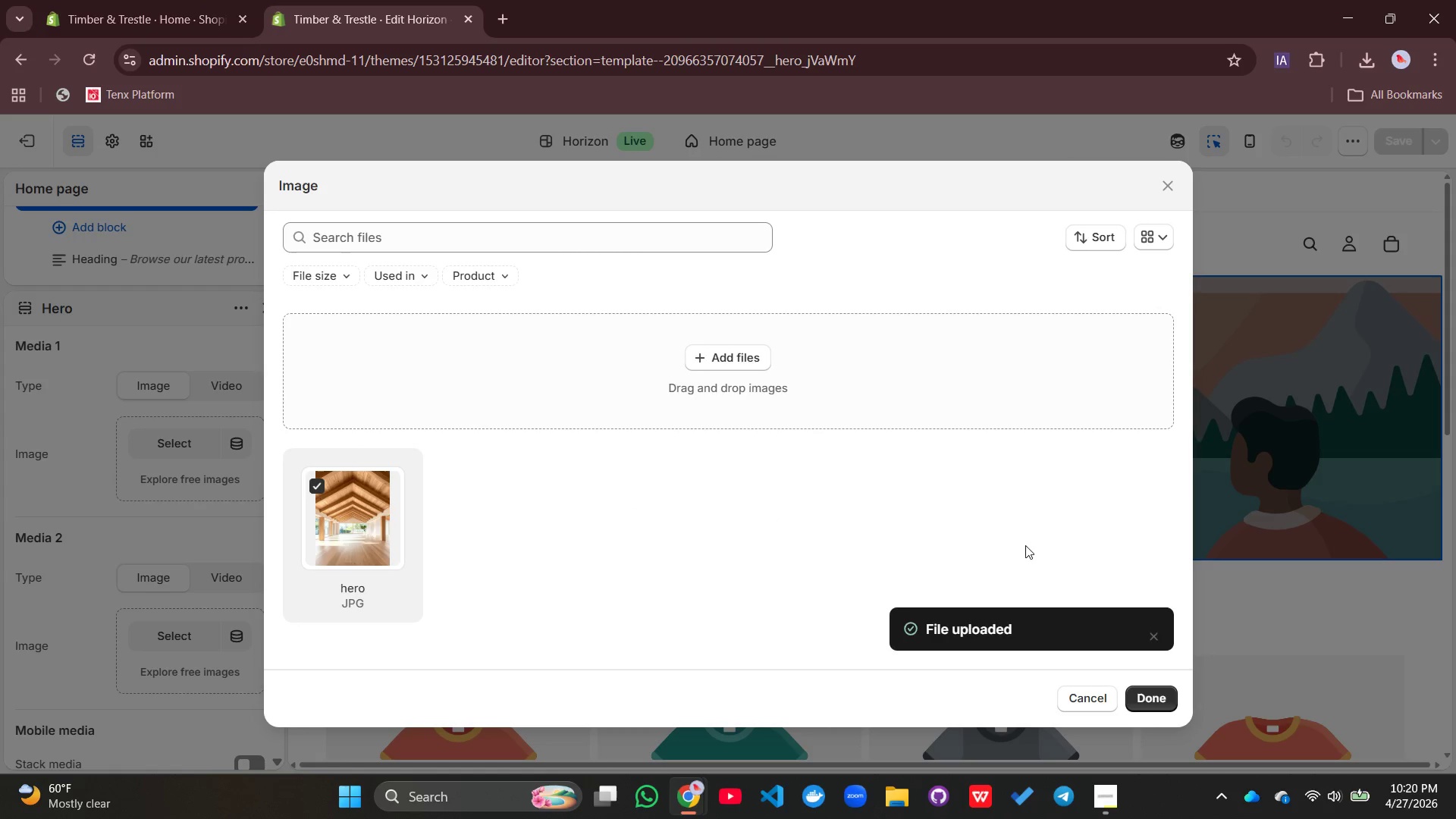 
left_click([1152, 695])
 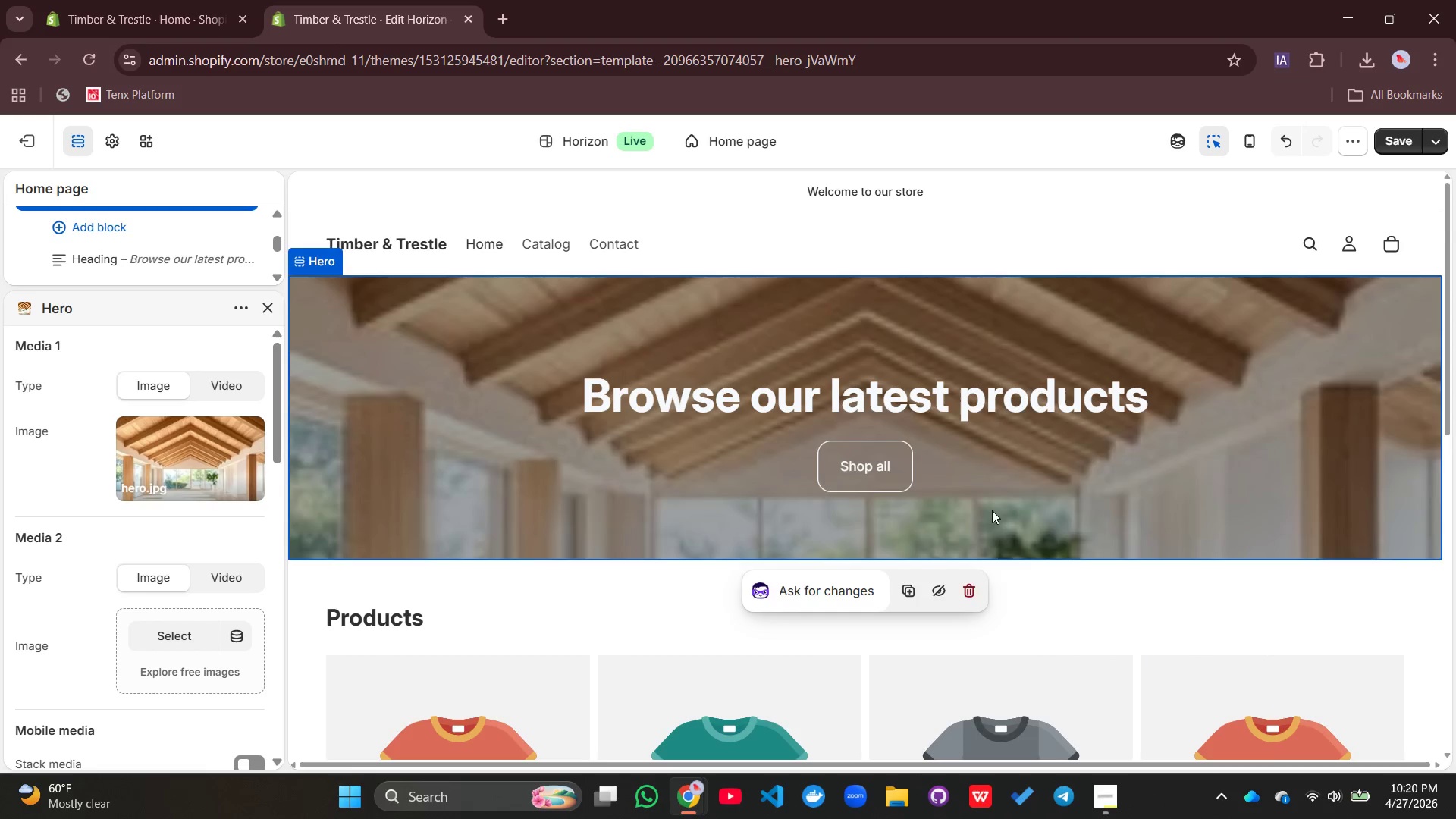 
wait(9.17)
 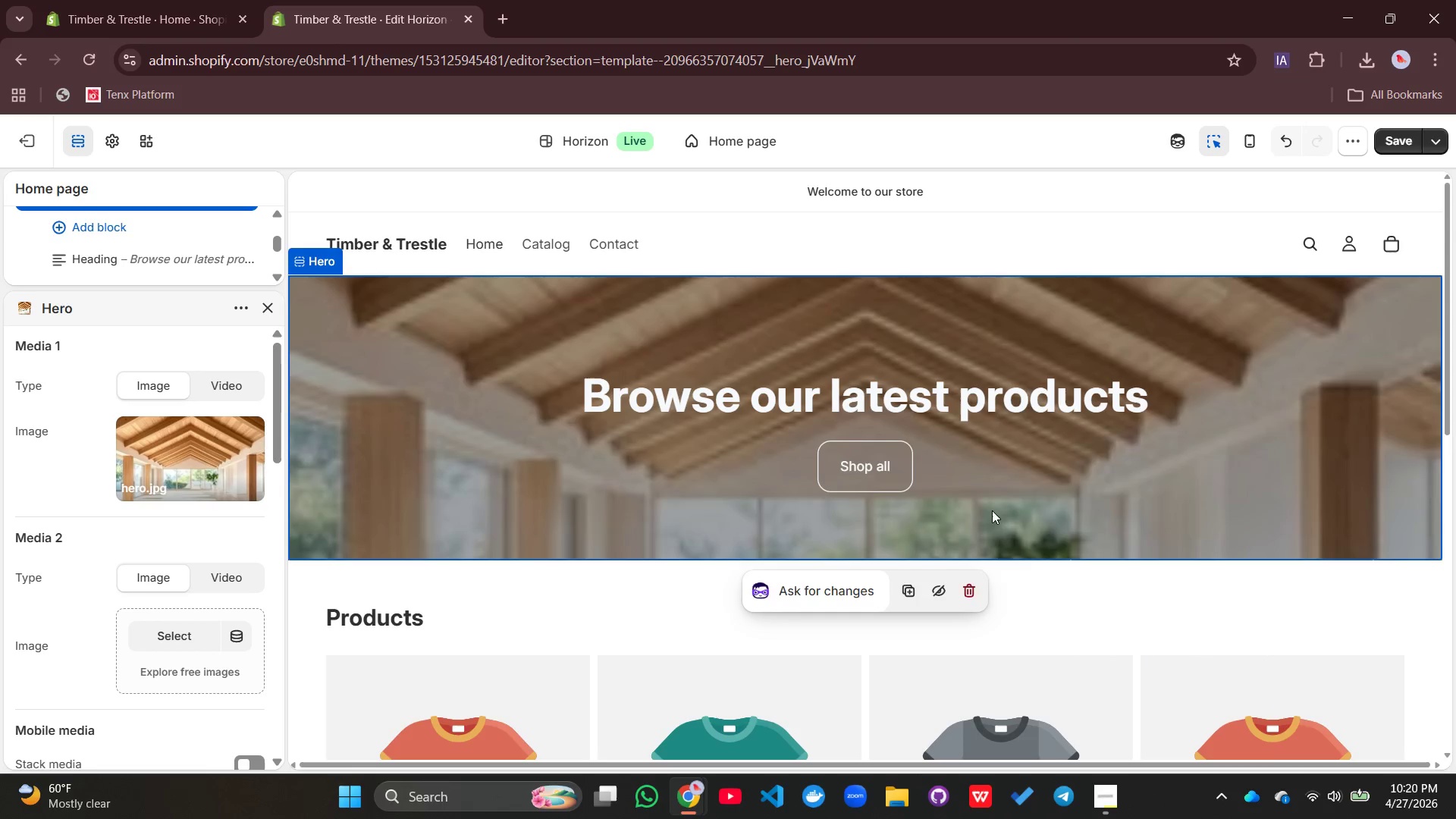 
left_click([734, 401])
 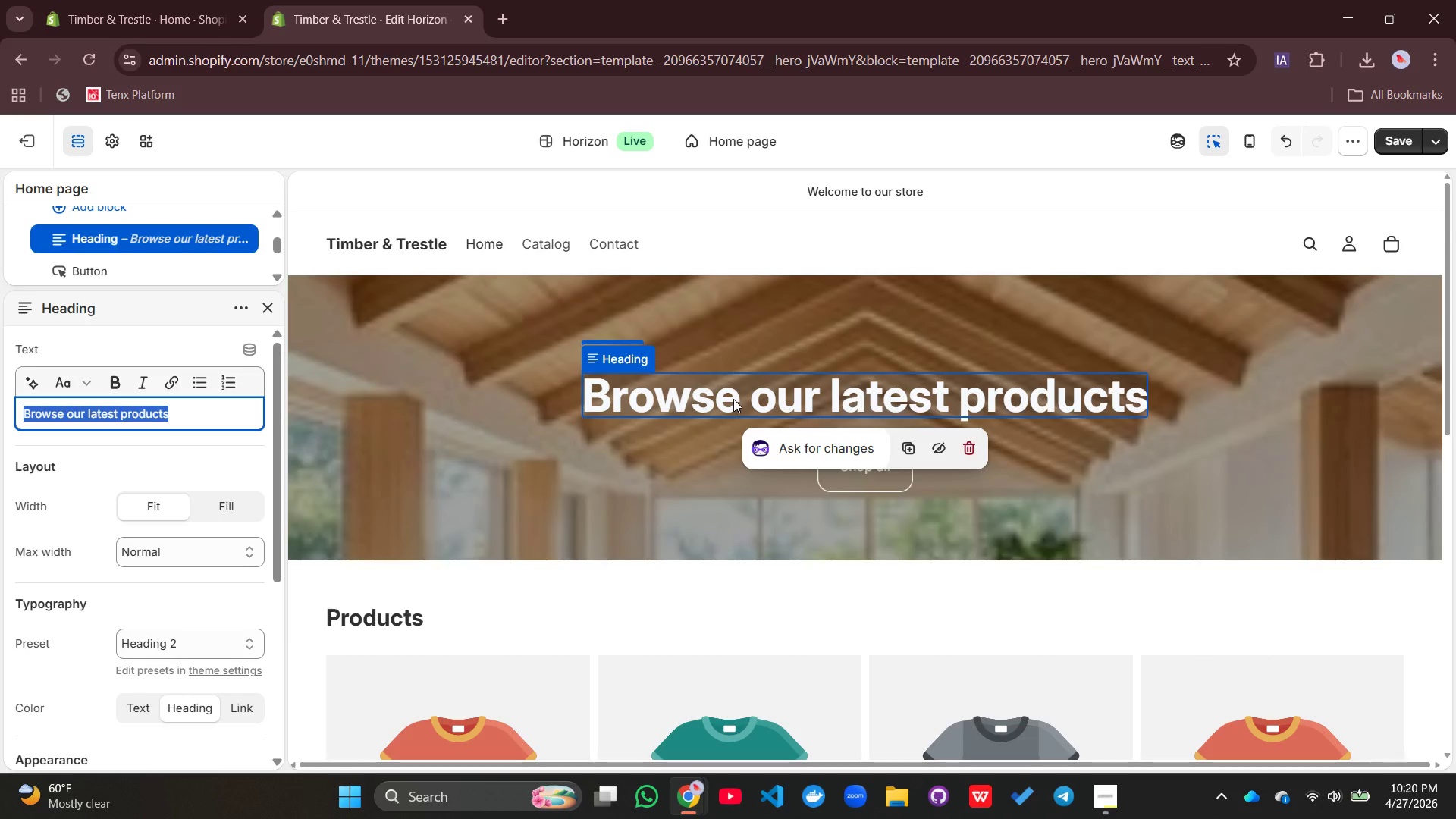 
type(Precision-Built Structure)
 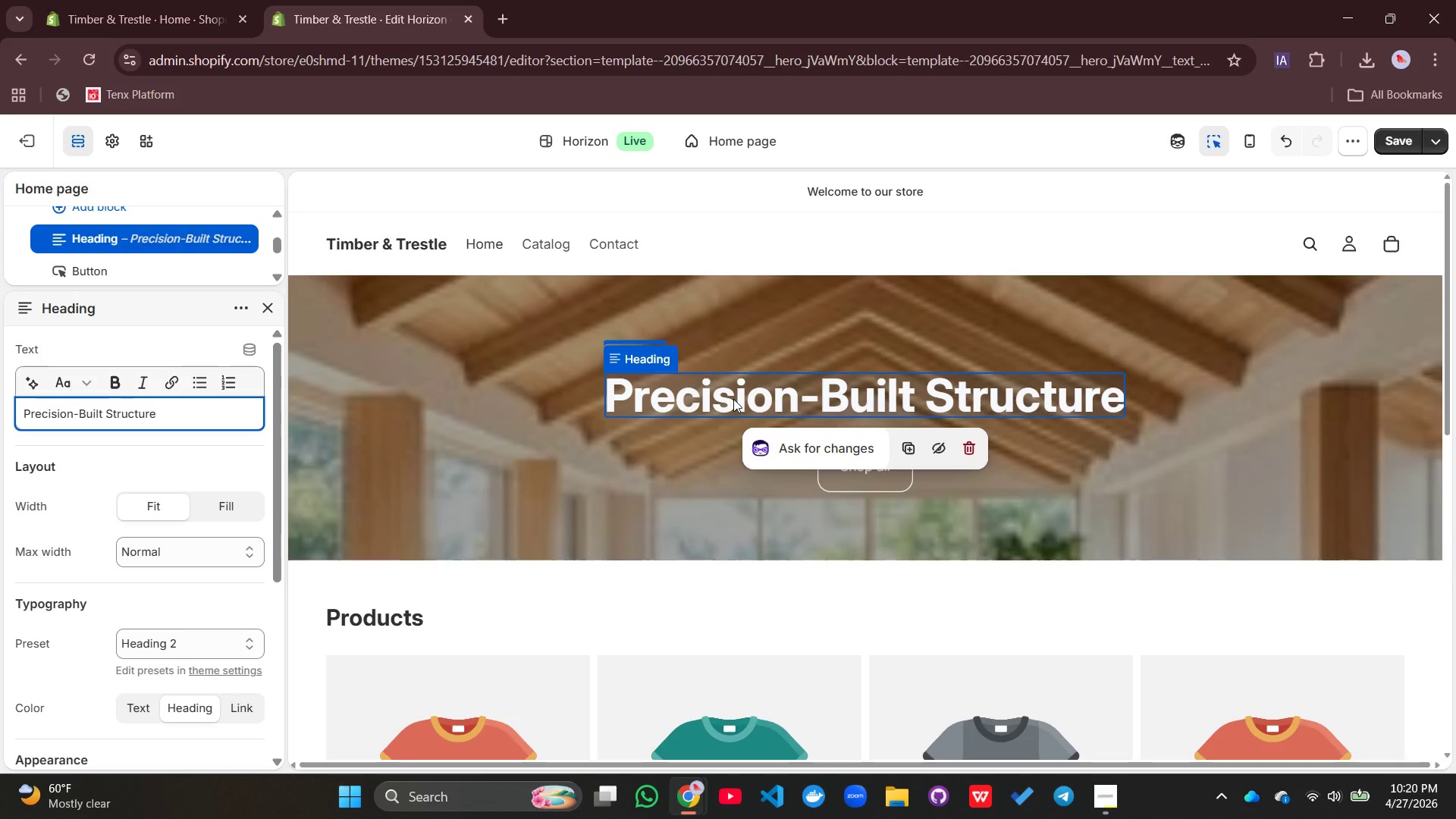 
type(>)
key(Backspace)
type(. Time)
 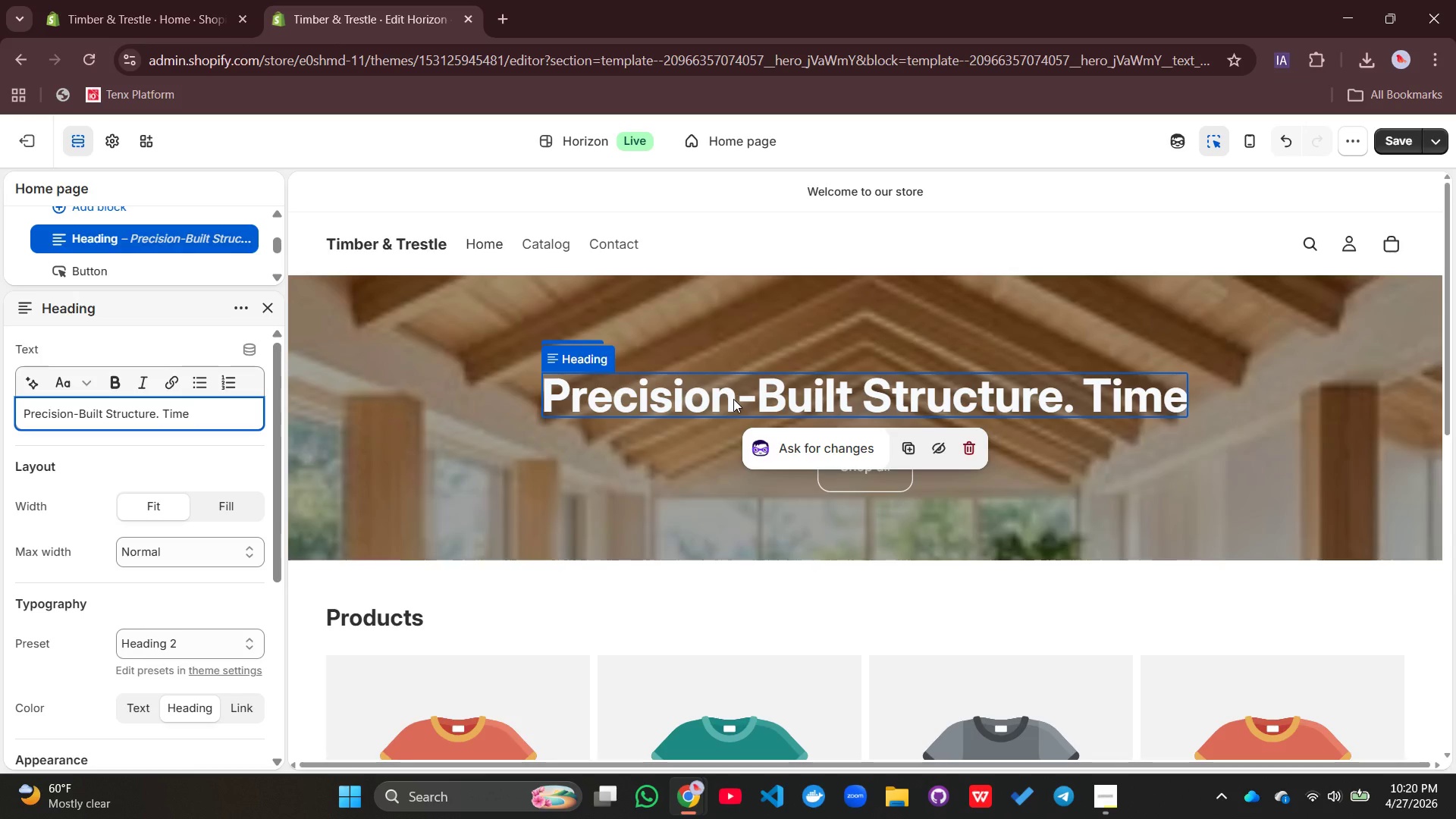 
type(less Timber )
 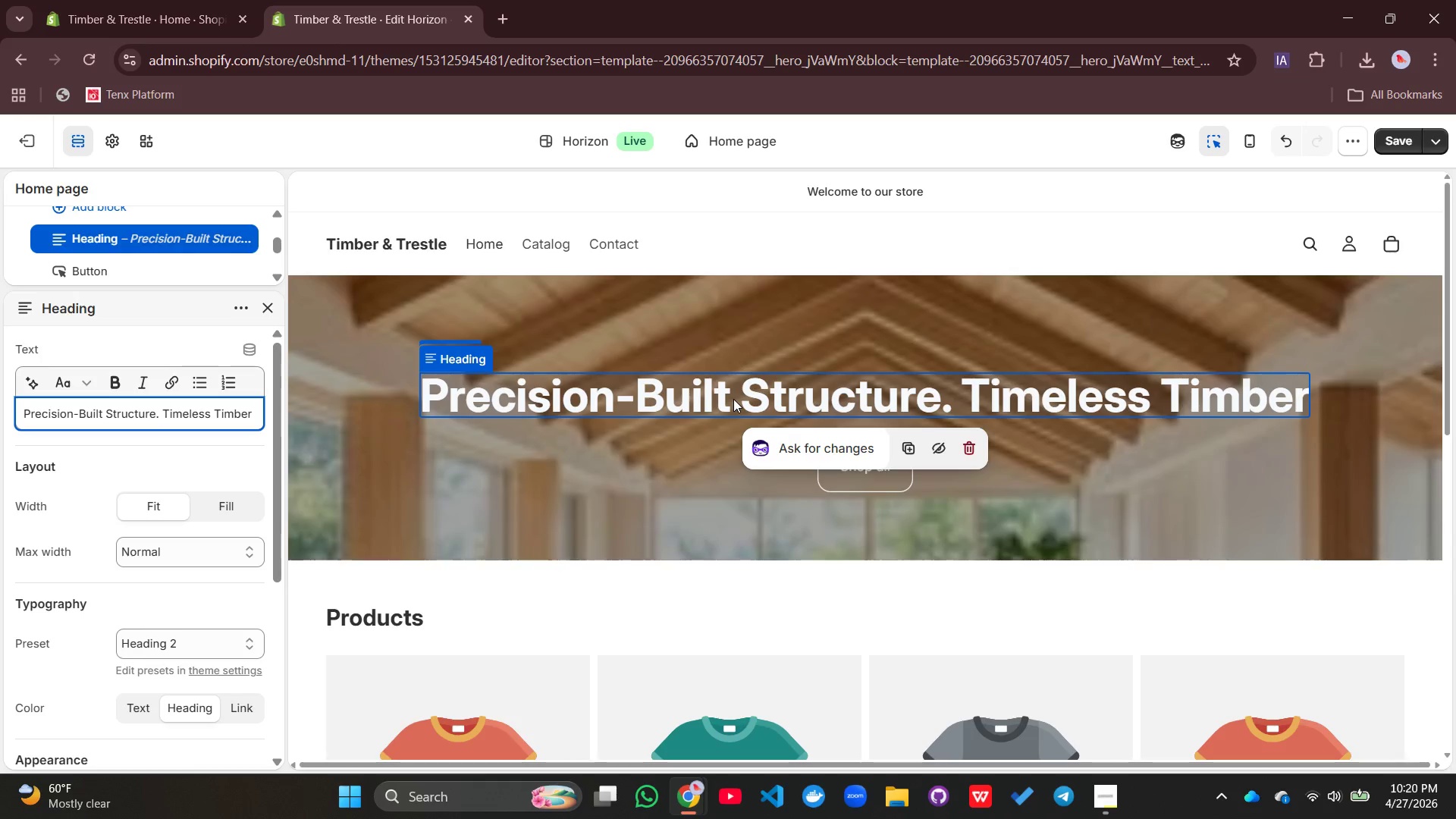 
left_click([1304, 390])
 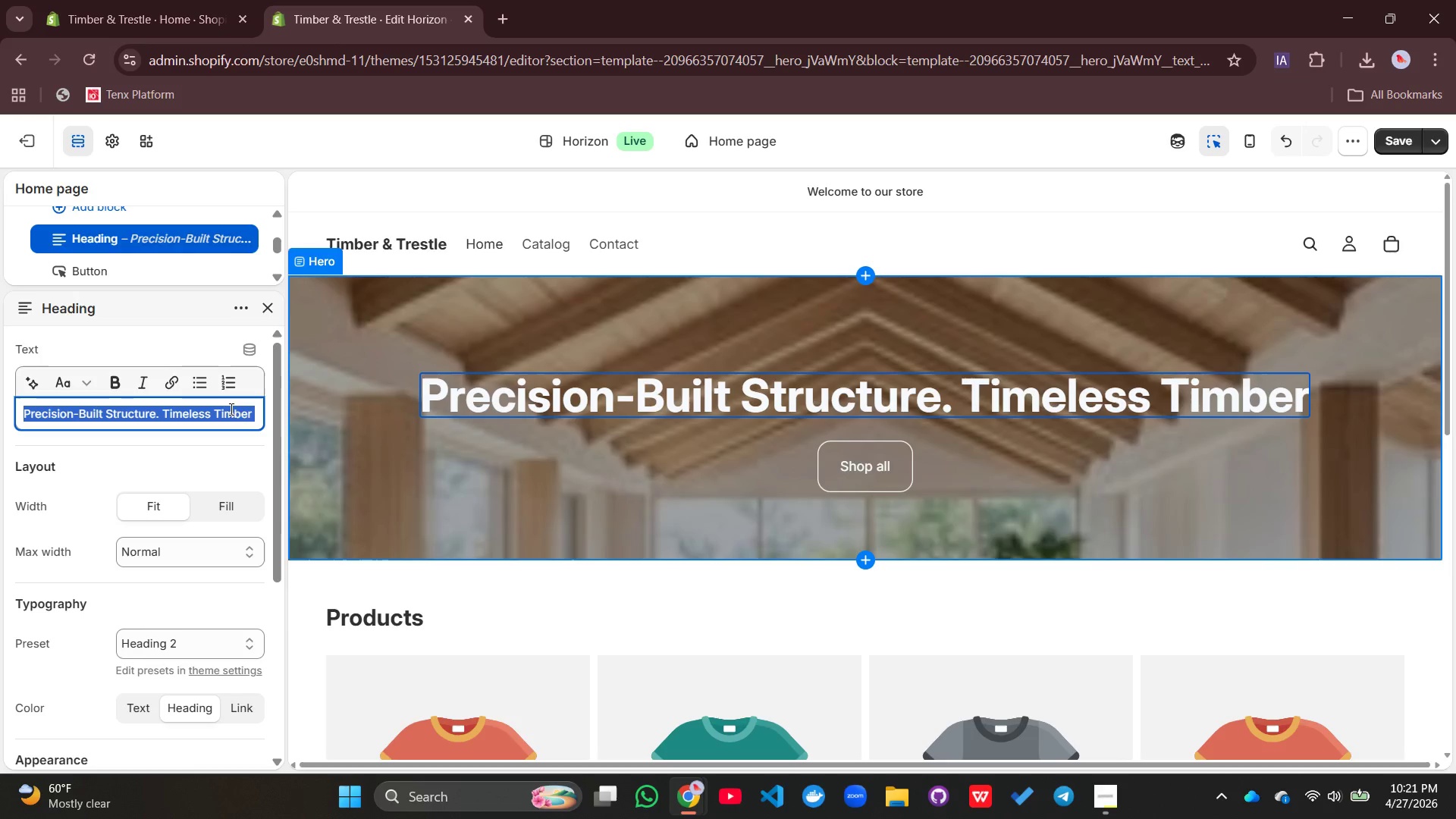 
left_click([259, 413])
 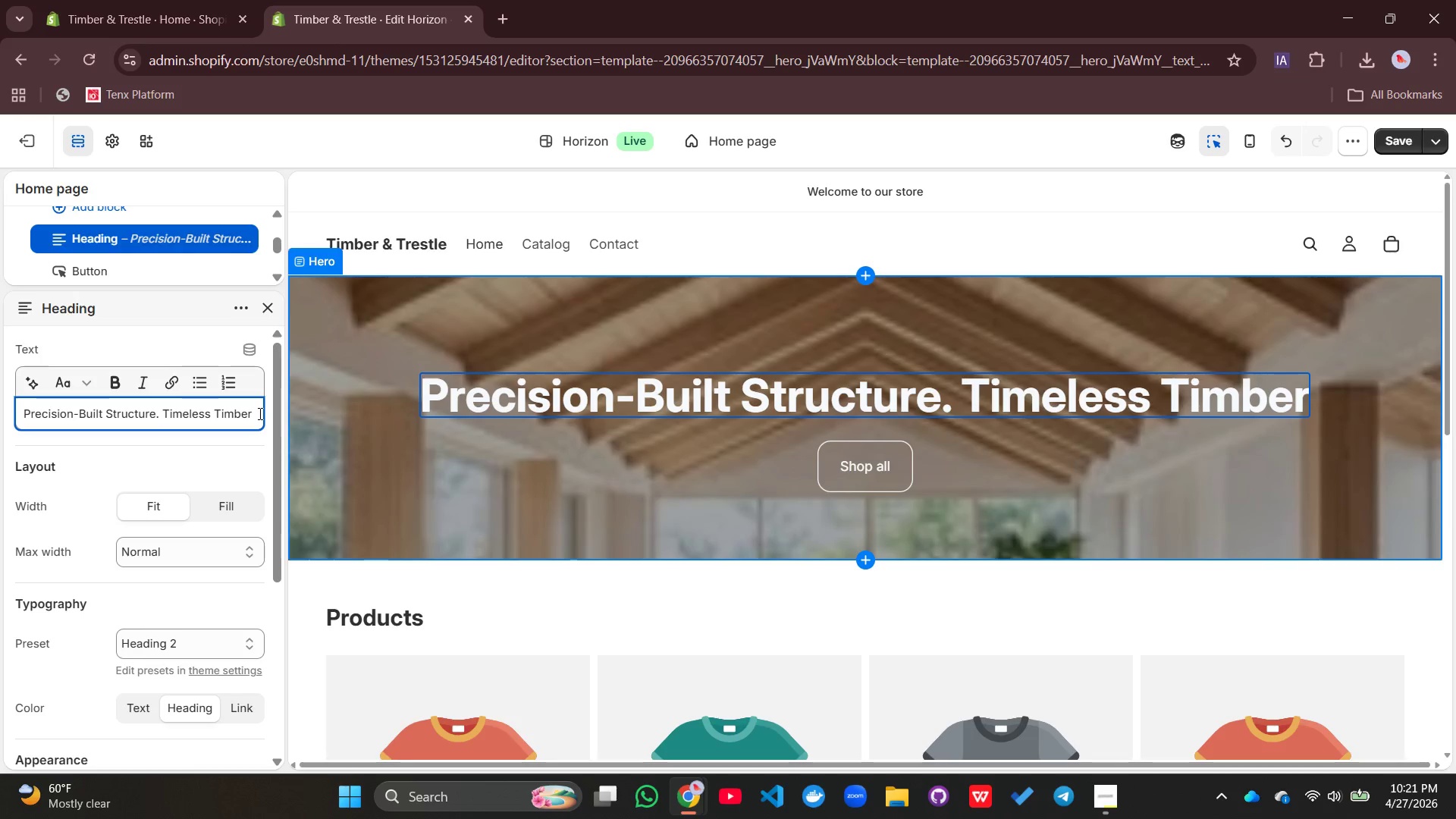 
type(Craftsmanship)
 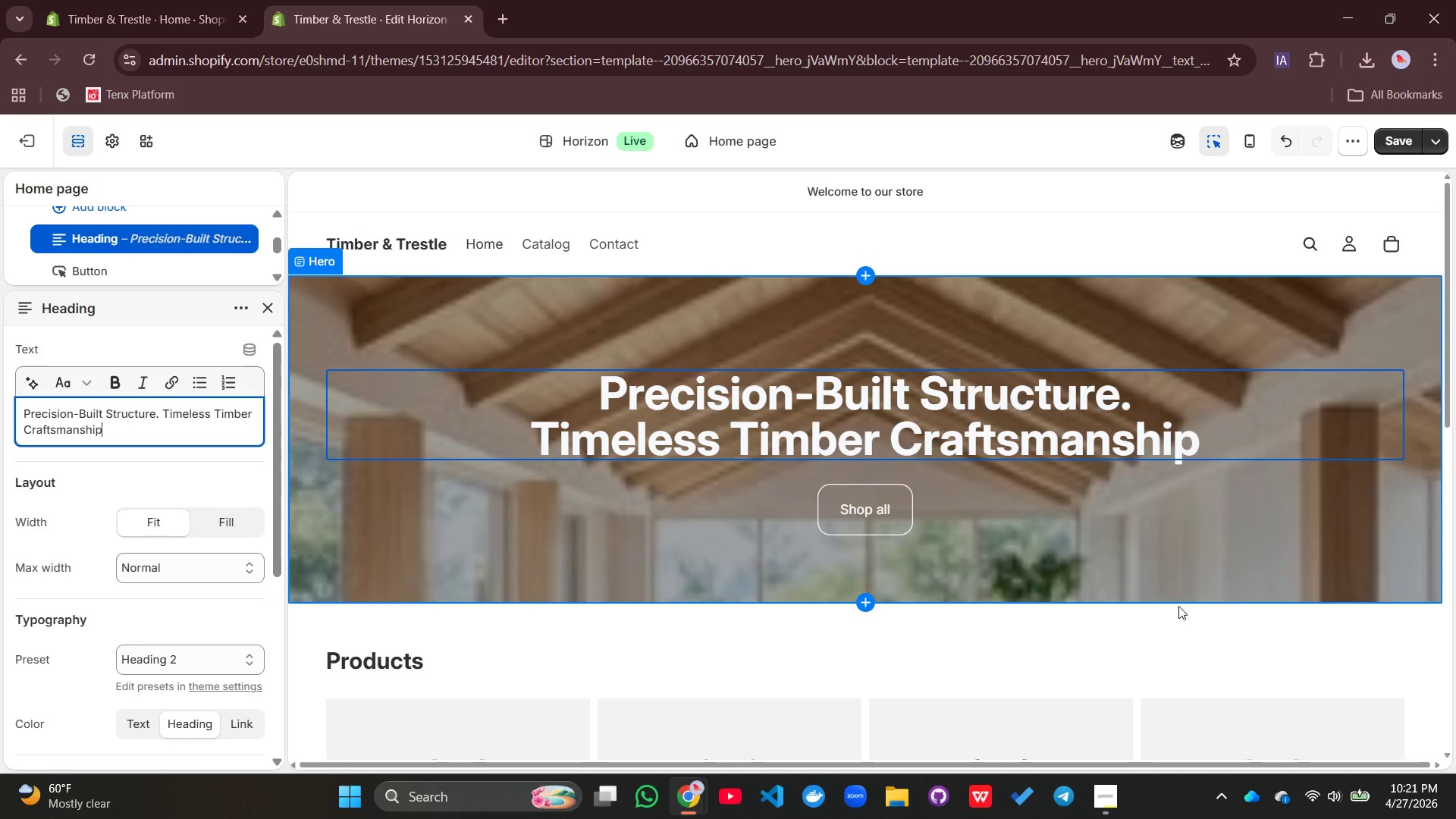 
left_click([1048, 491])
 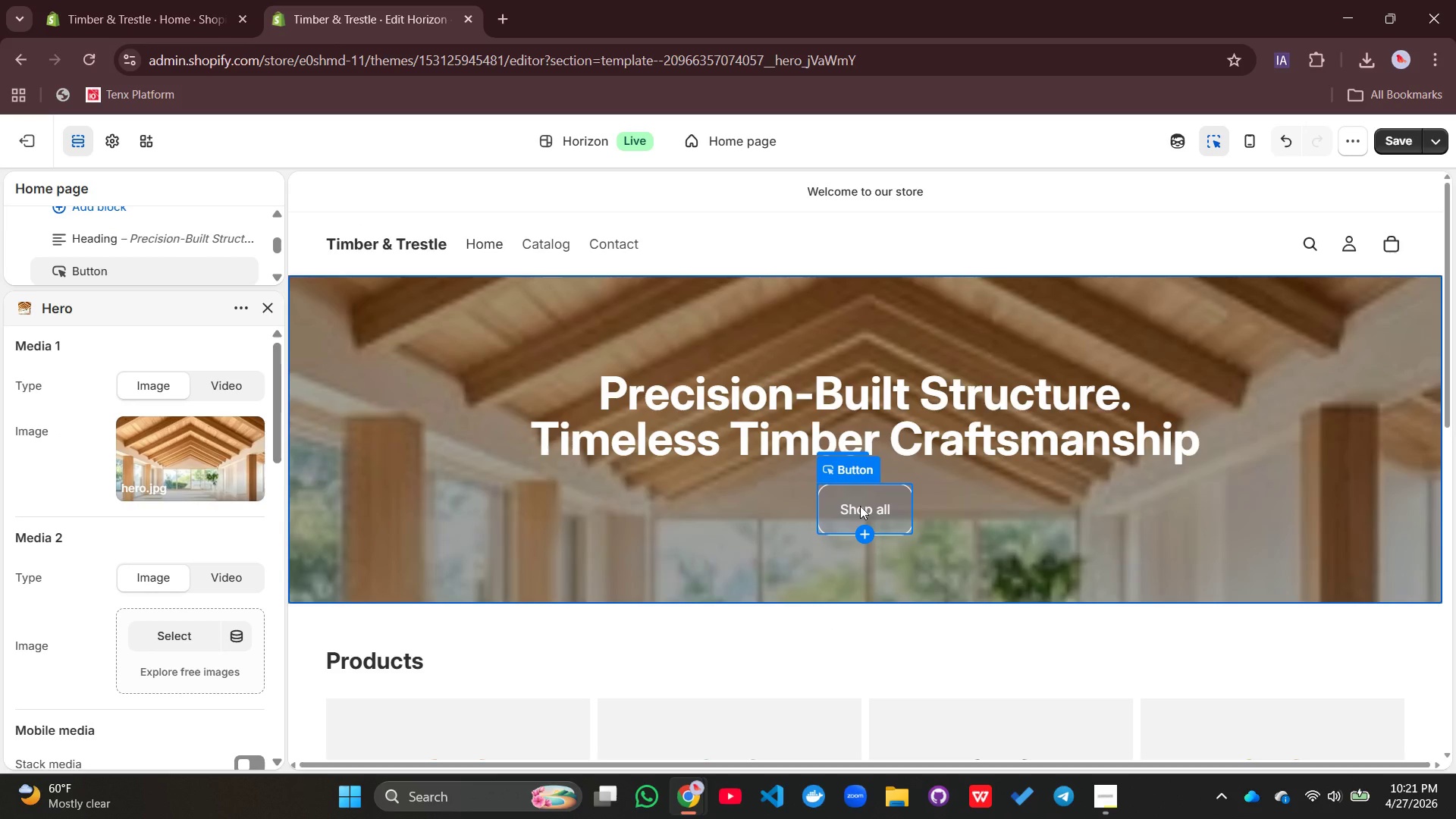 
wait(5.75)
 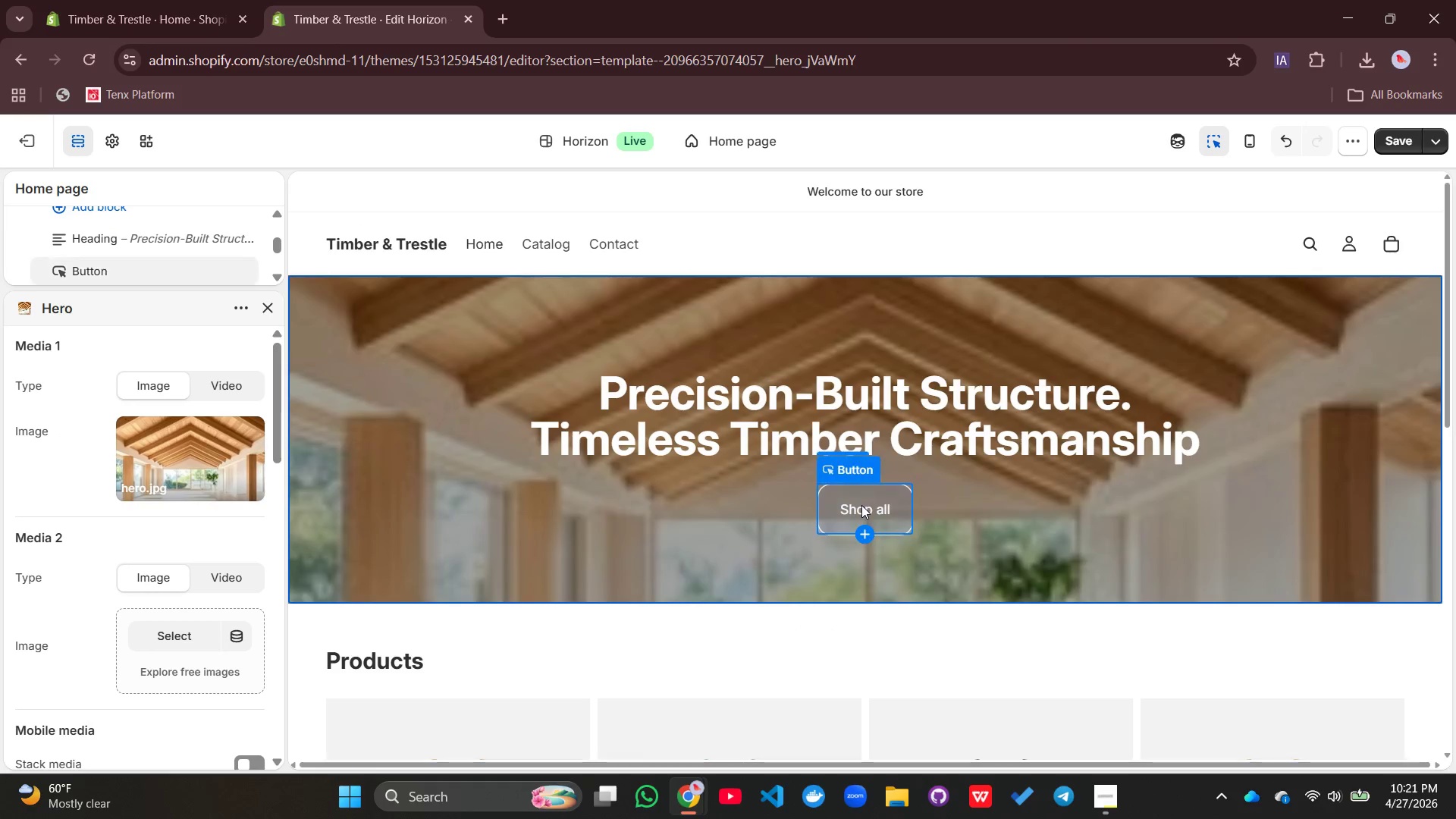 
left_click([860, 506])
 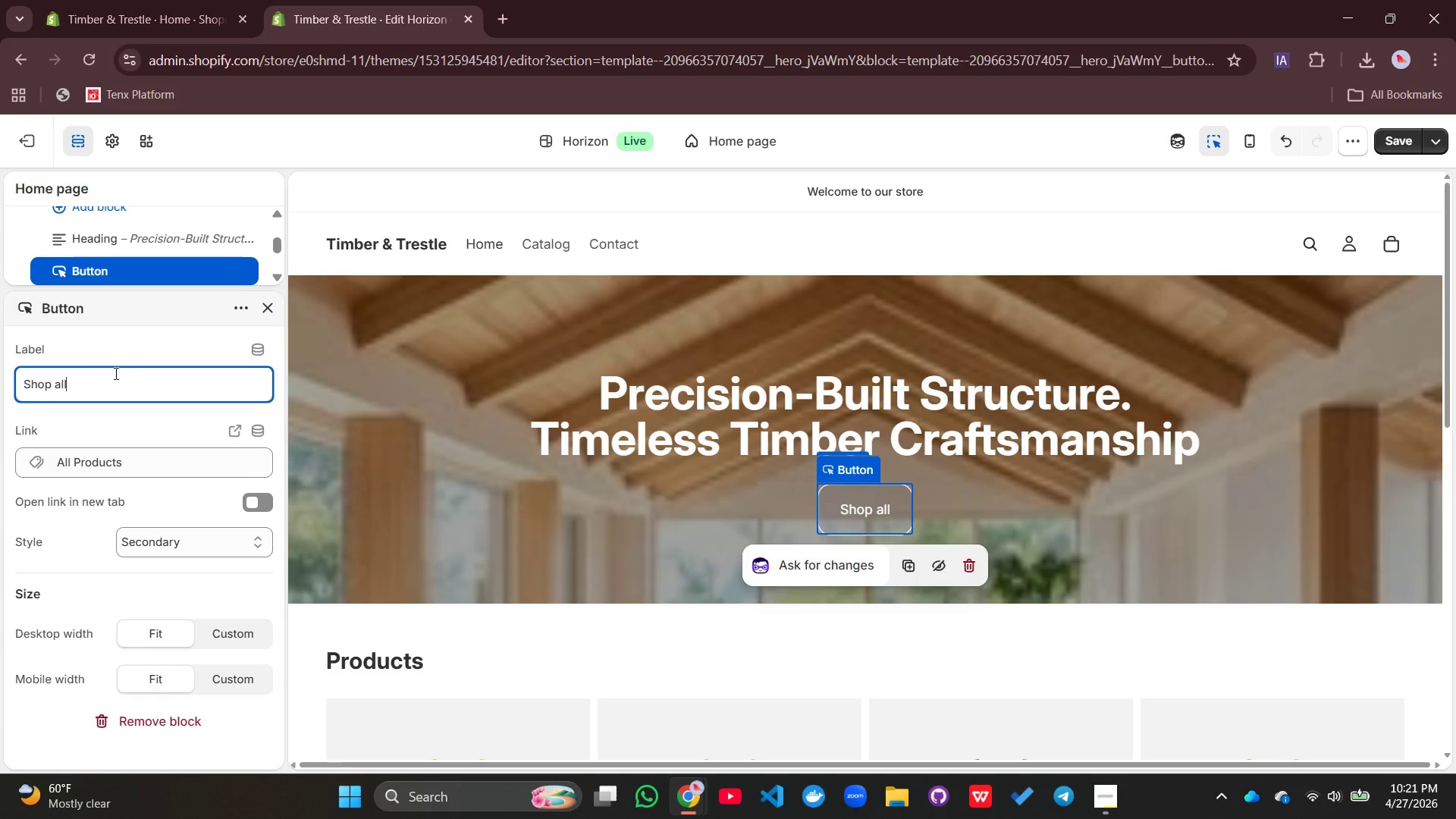 
left_click_drag(start_coordinate=[67, 368], to_coordinate=[18, 366])
 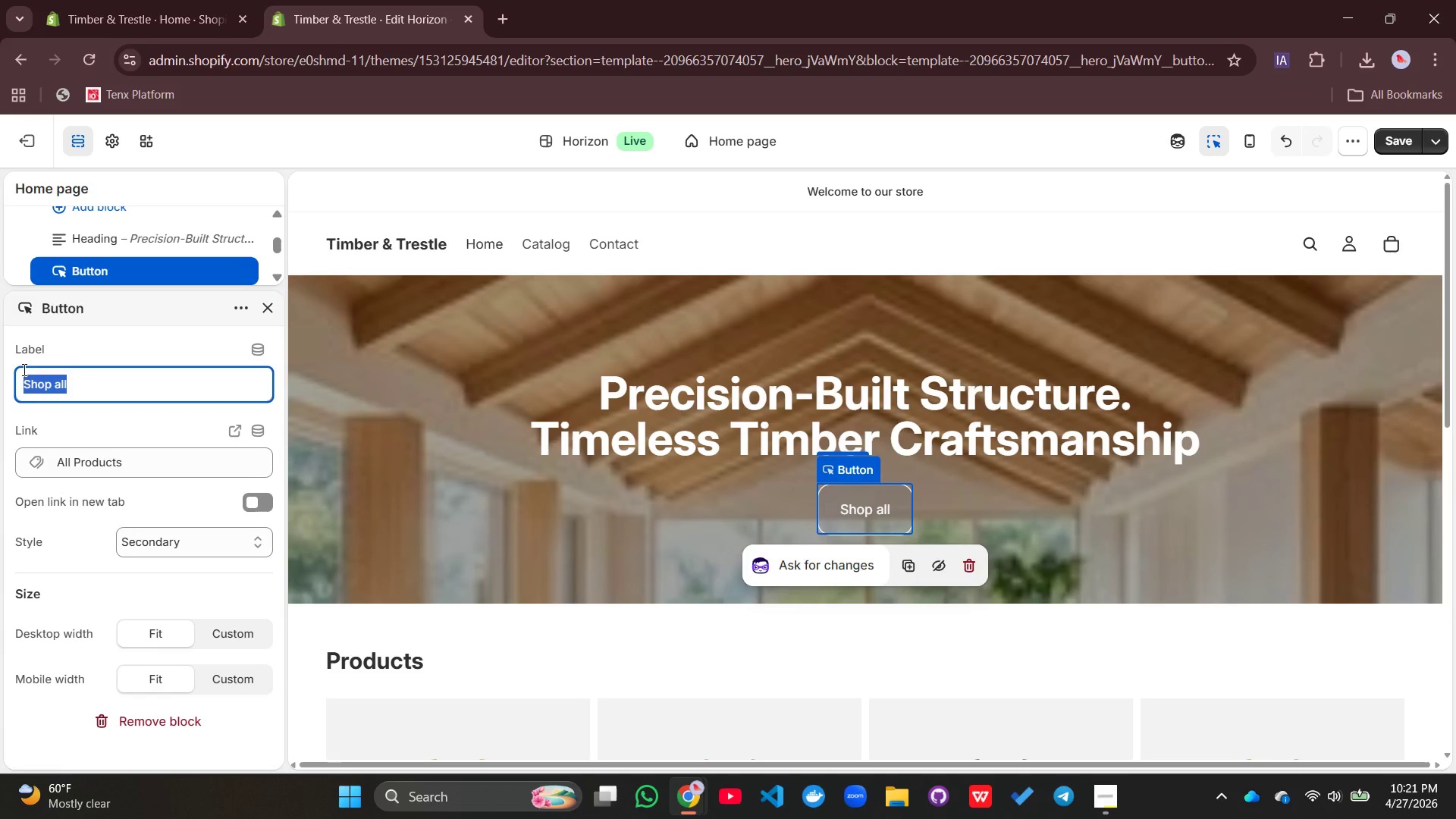 
type(Shop Bulider I)
key(Backspace)
type(Kits)
 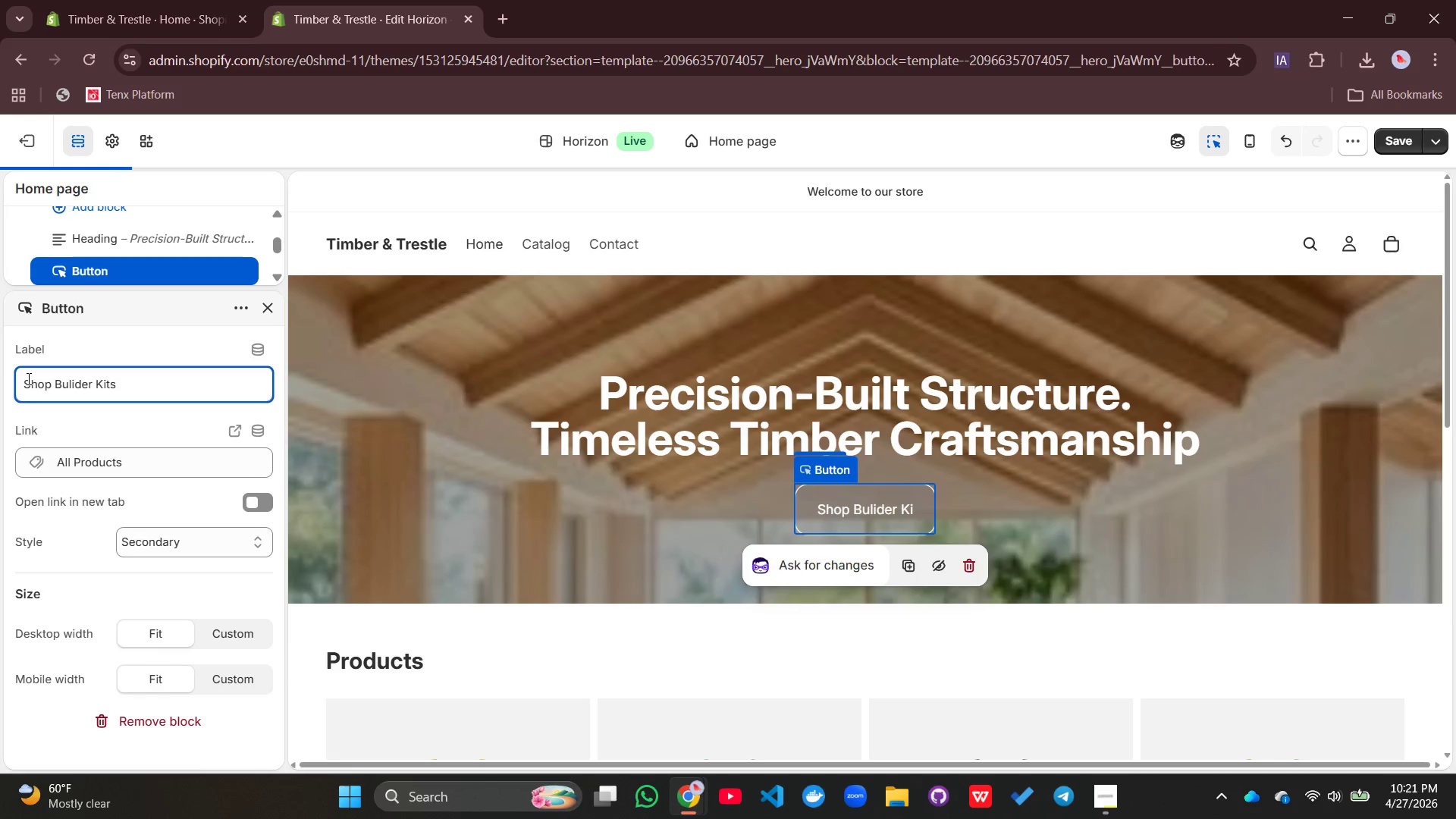 
key(Enter)
 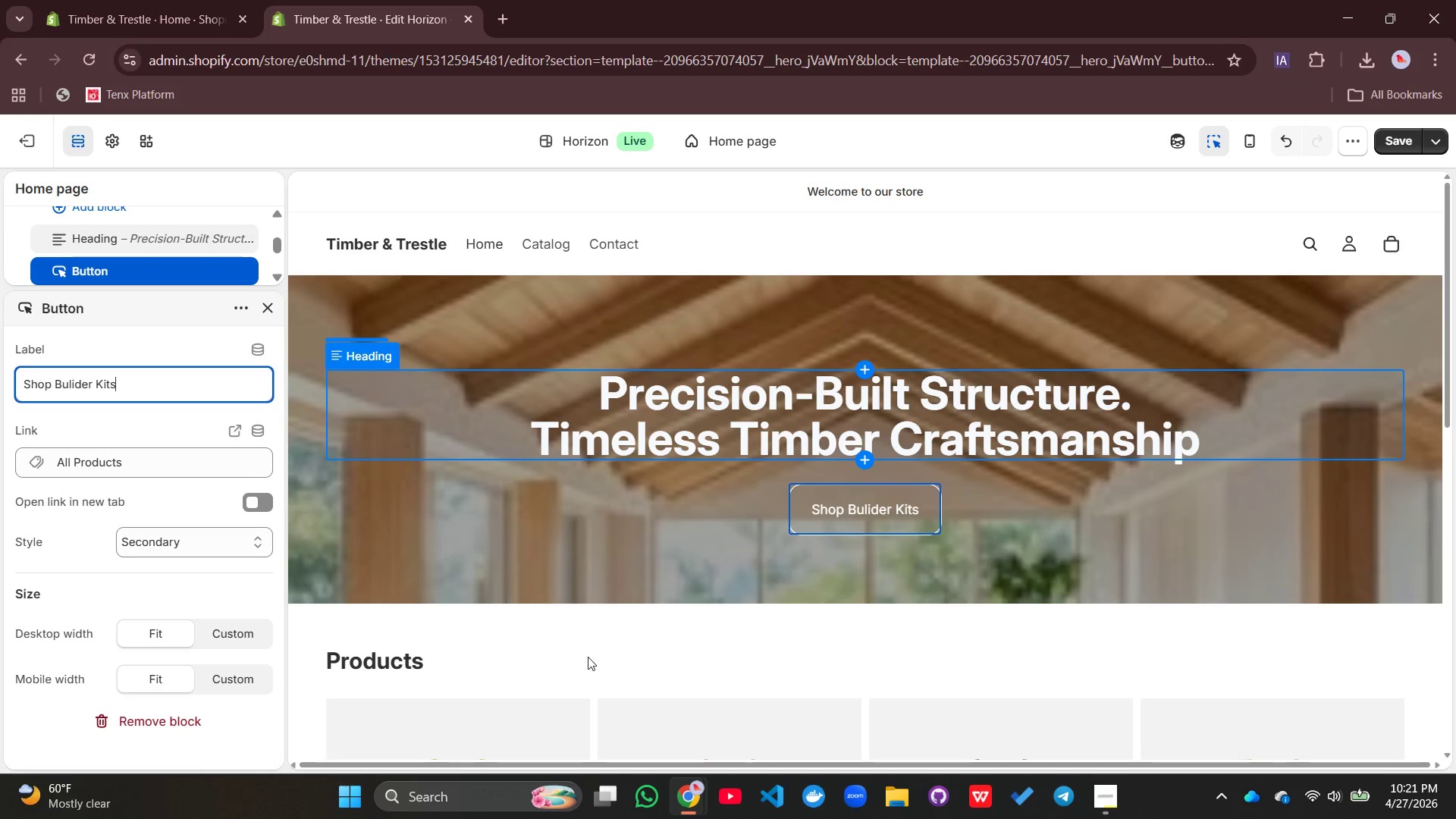 
scroll: coordinate [645, 630], scroll_direction: down, amount: 9.0
 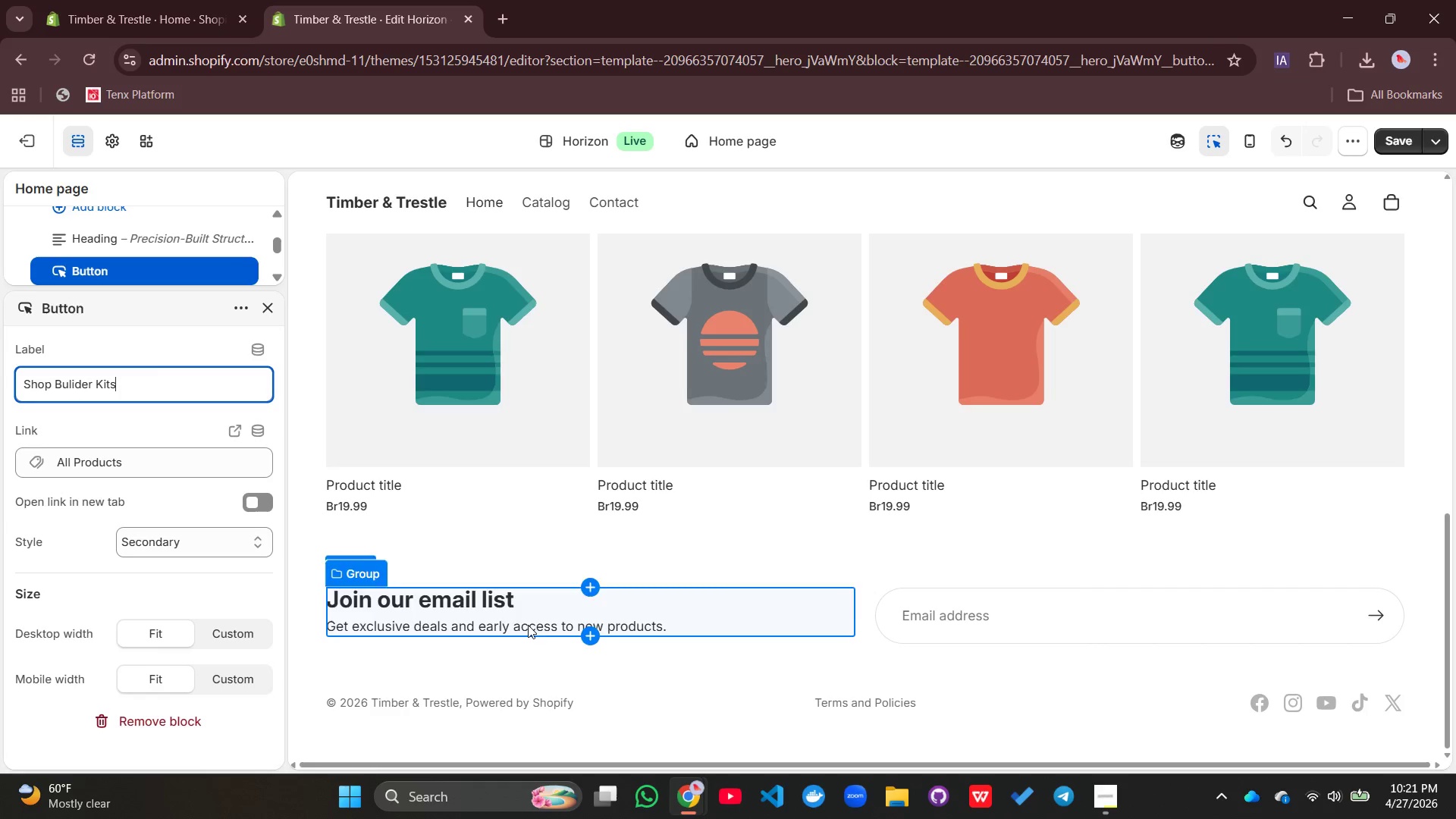 
wait(5.53)
 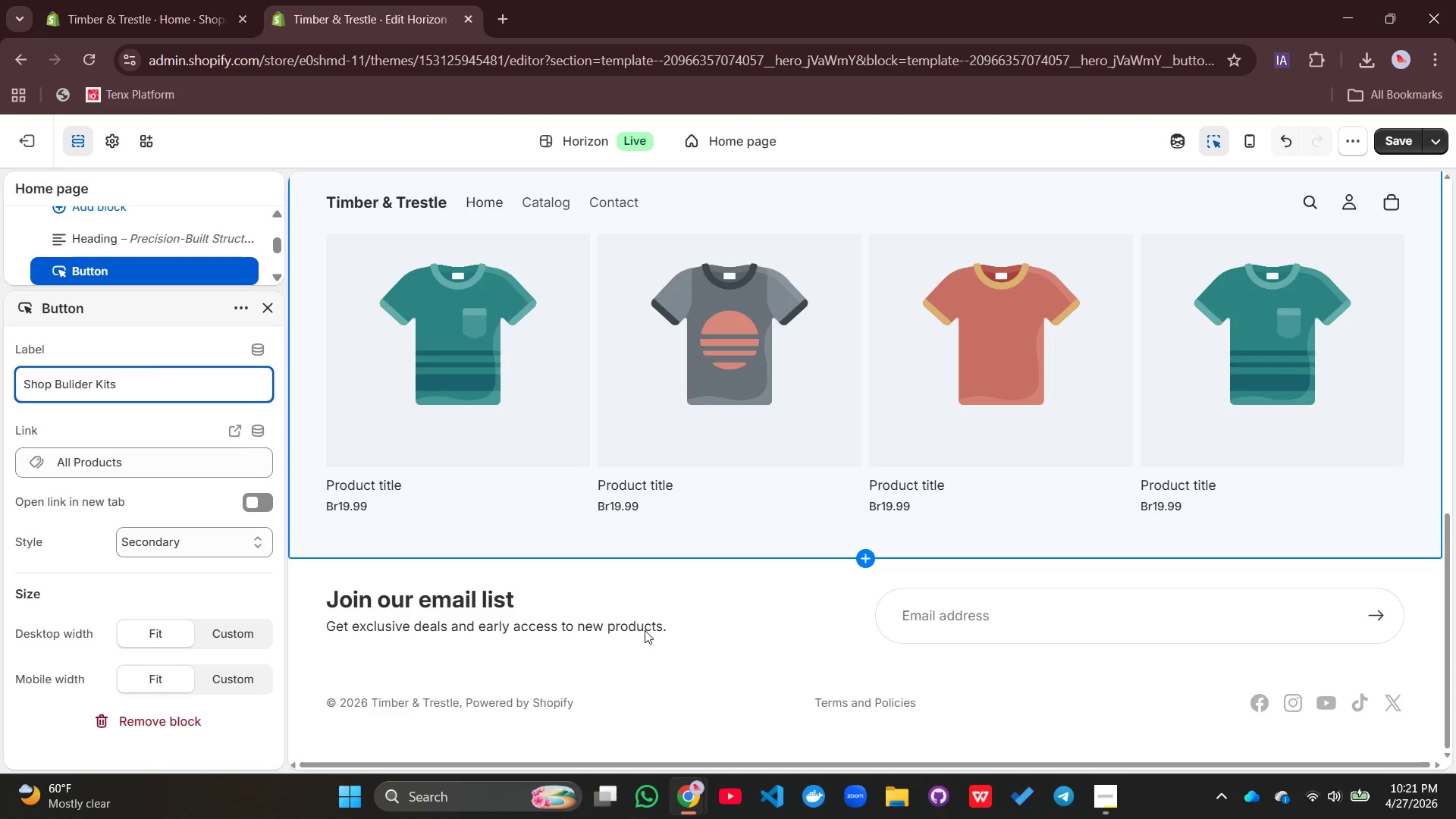 
left_click([642, 286])
 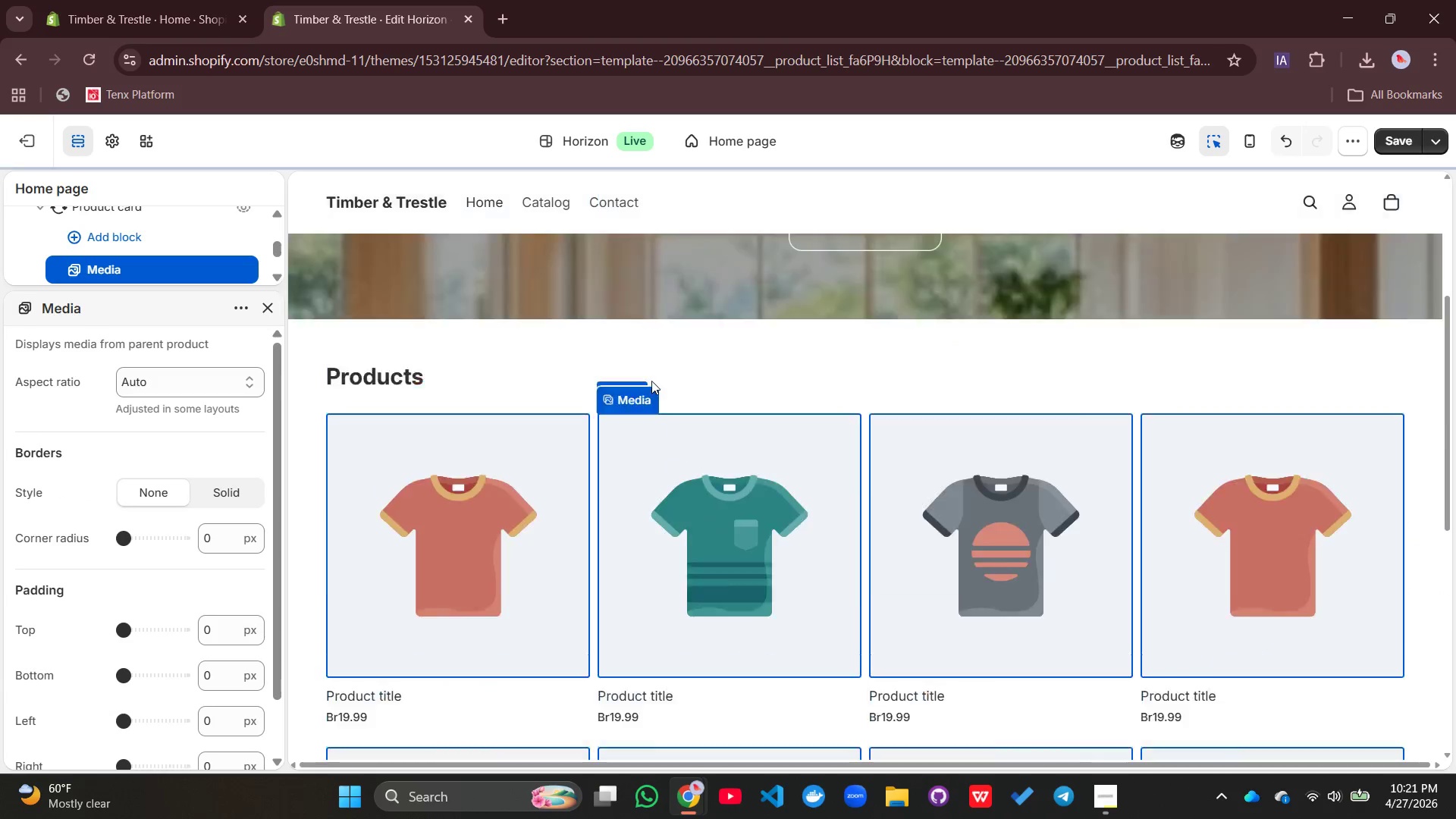 
scroll: coordinate [651, 388], scroll_direction: up, amount: 2.0
 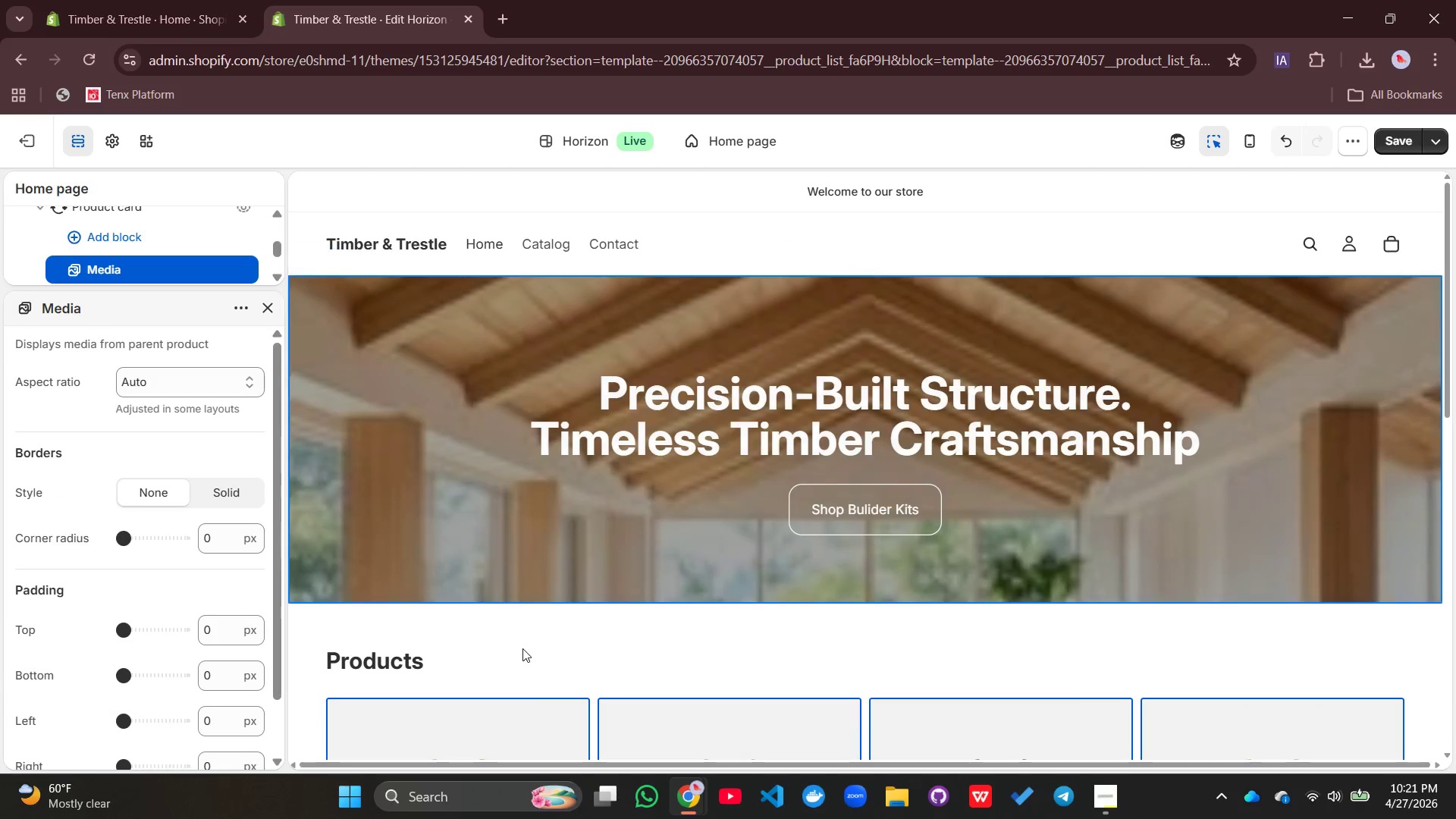 
left_click([522, 648])
 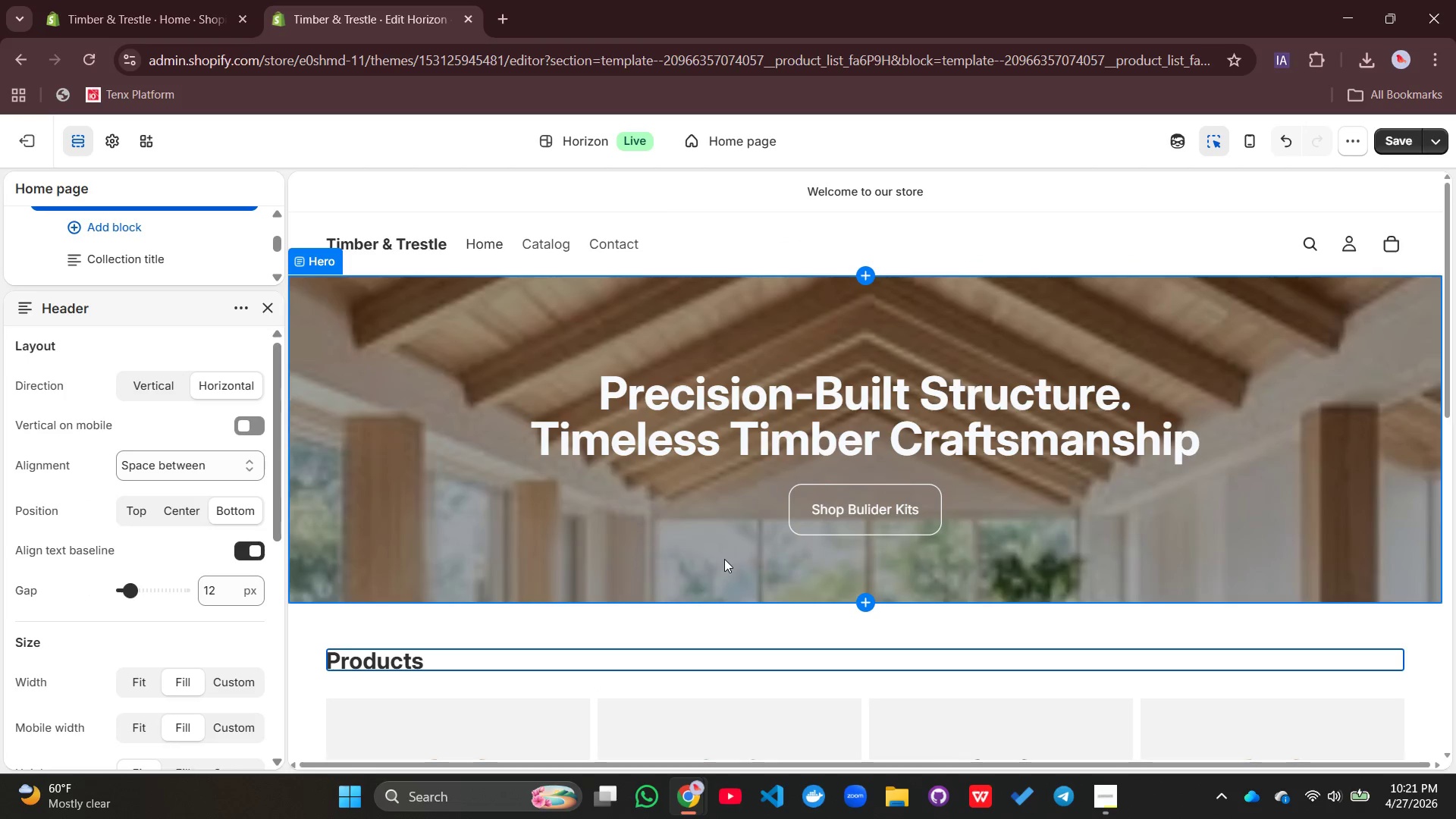 
scroll: coordinate [723, 559], scroll_direction: up, amount: 3.0
 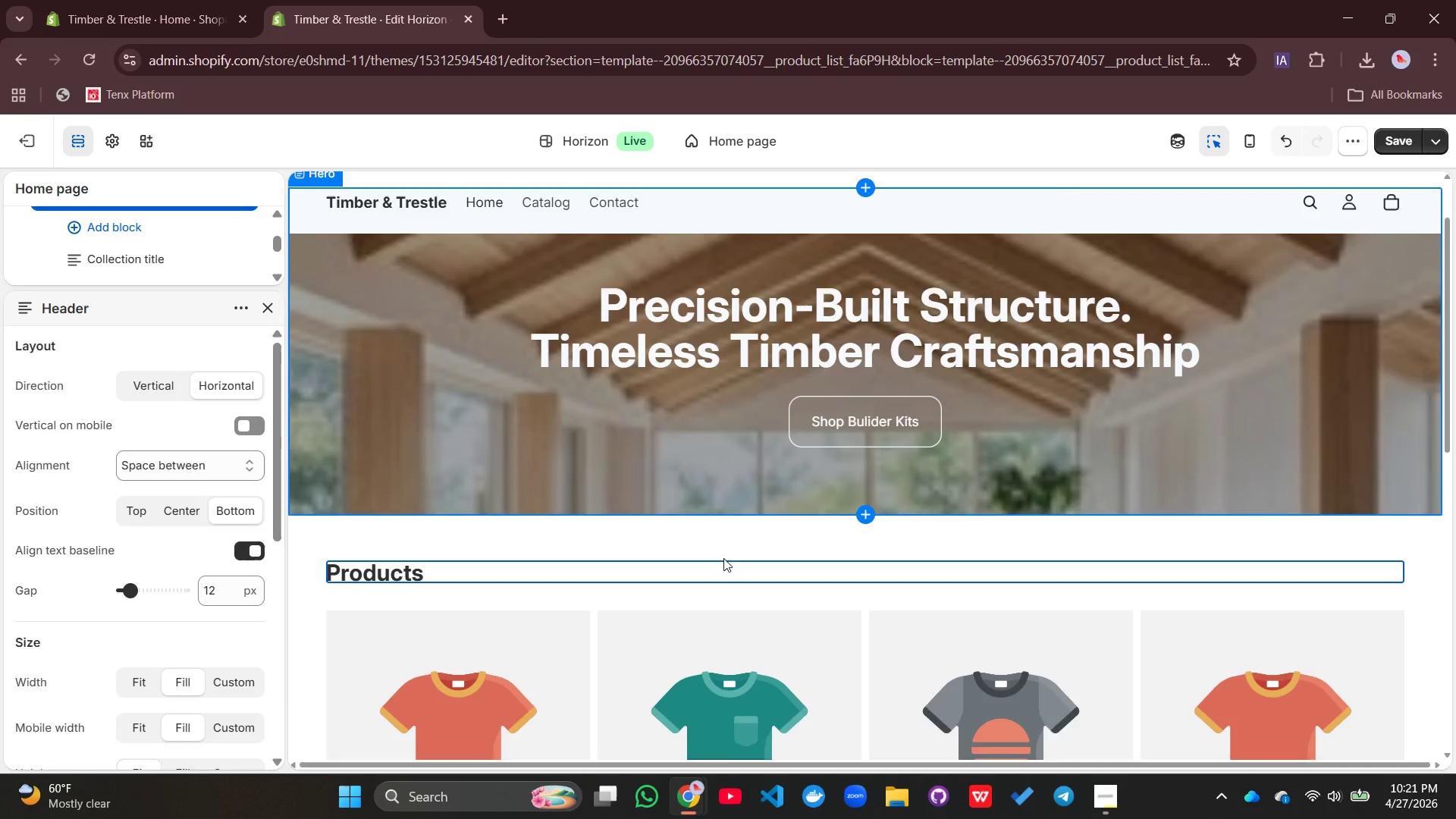 
scroll: coordinate [723, 558], scroll_direction: down, amount: 2.0
 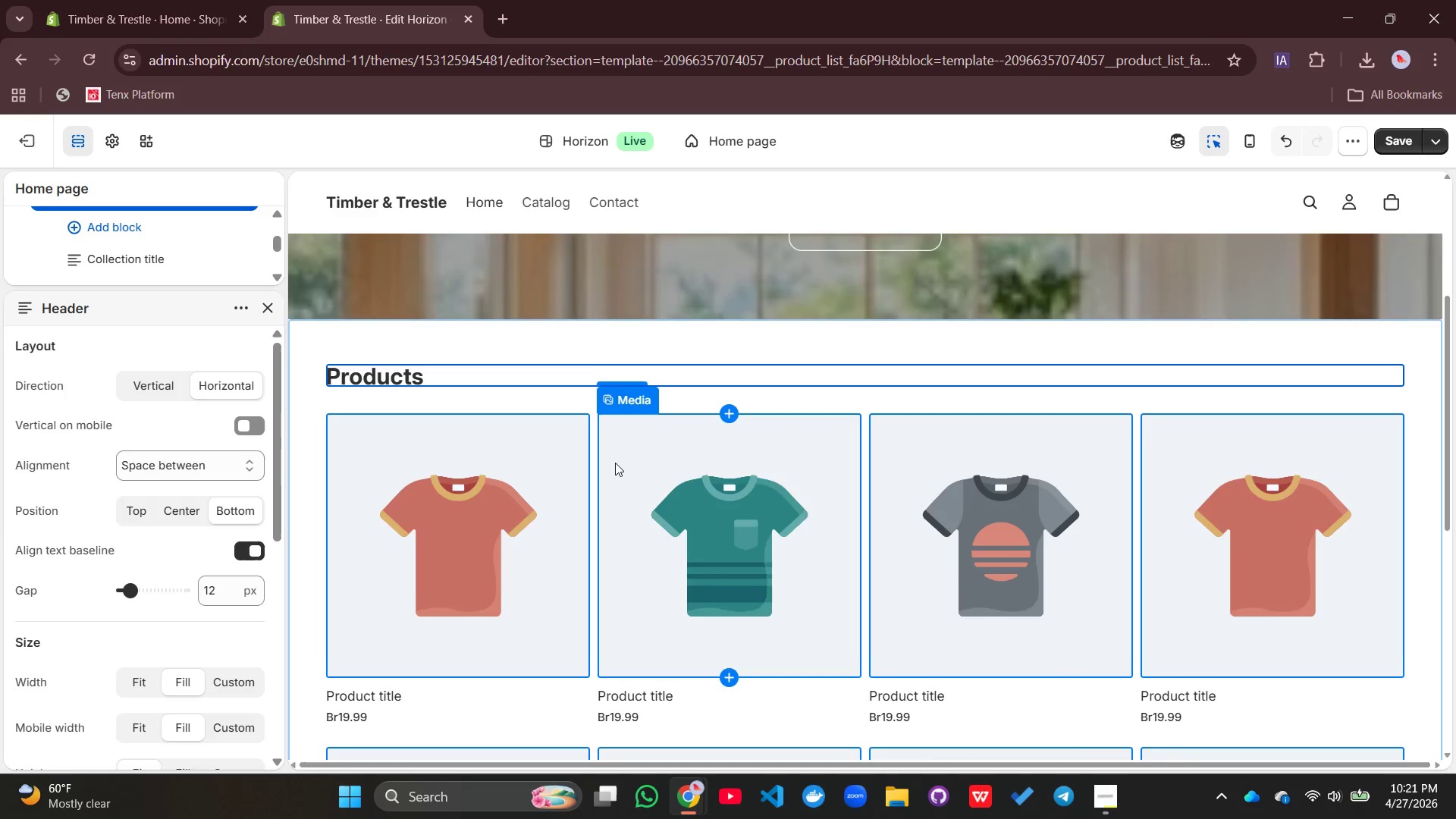 
scroll: coordinate [615, 463], scroll_direction: up, amount: 7.0
 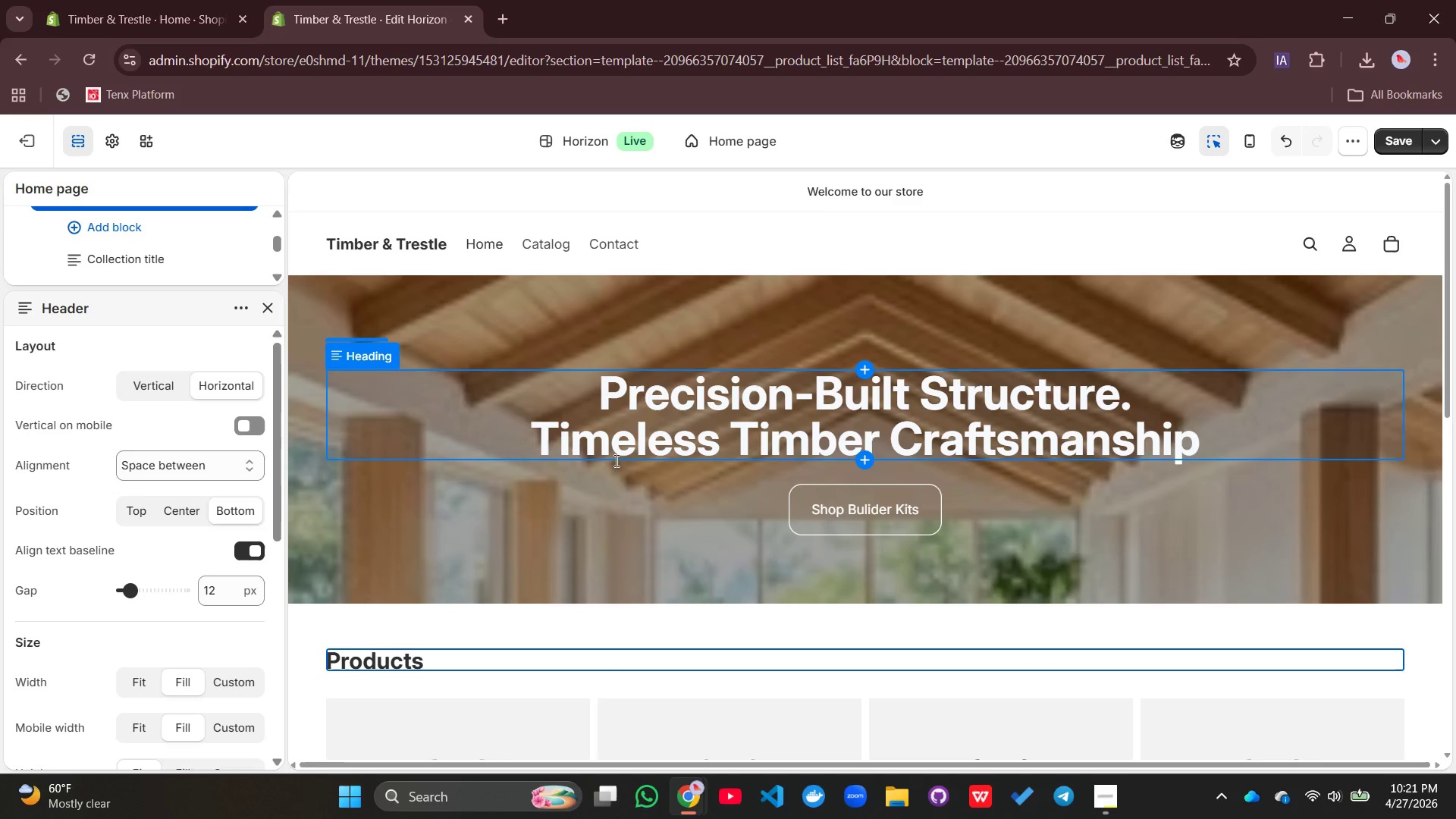 
scroll: coordinate [738, 464], scroll_direction: down, amount: 11.0
 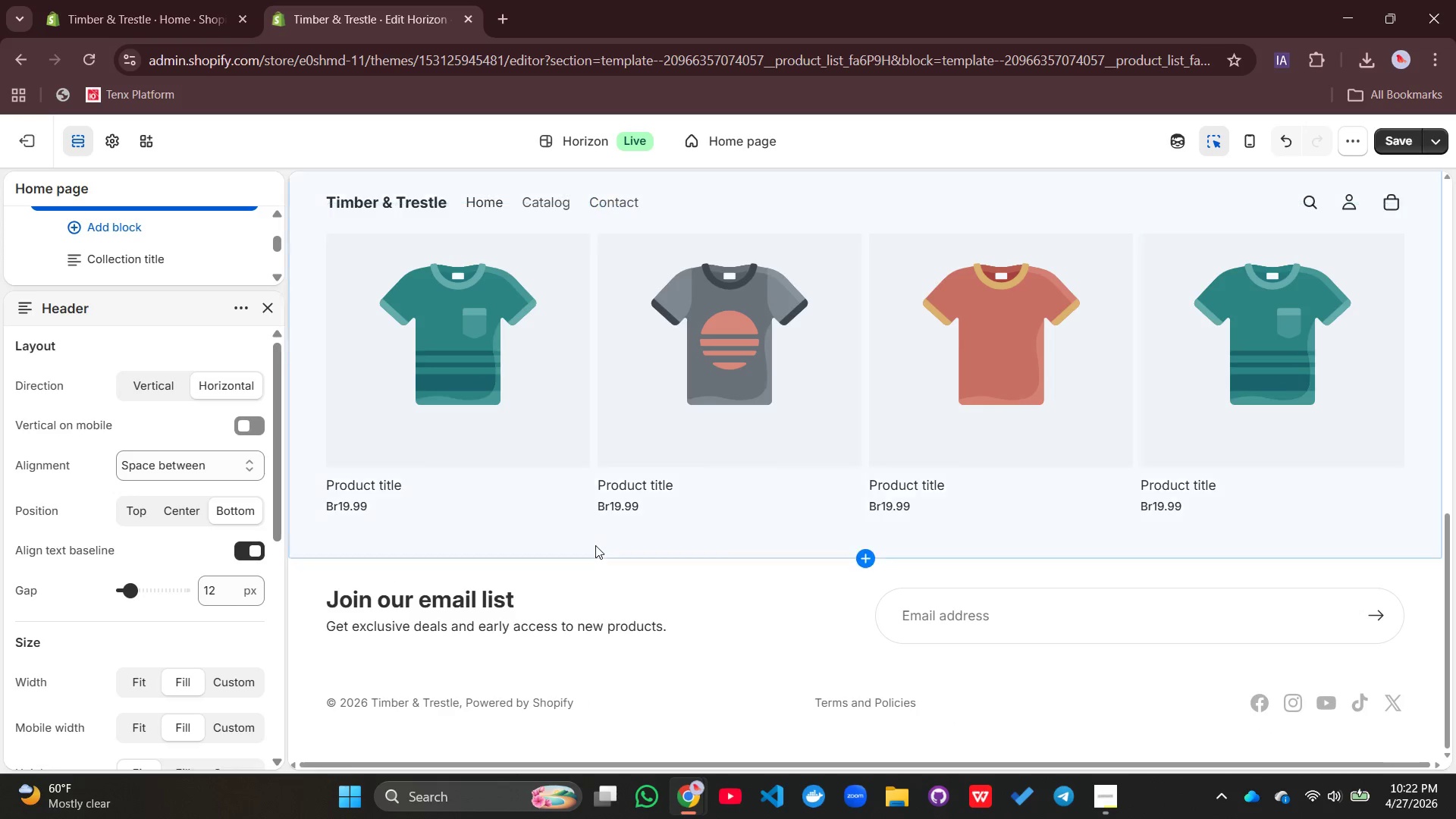 
left_click([595, 545])
 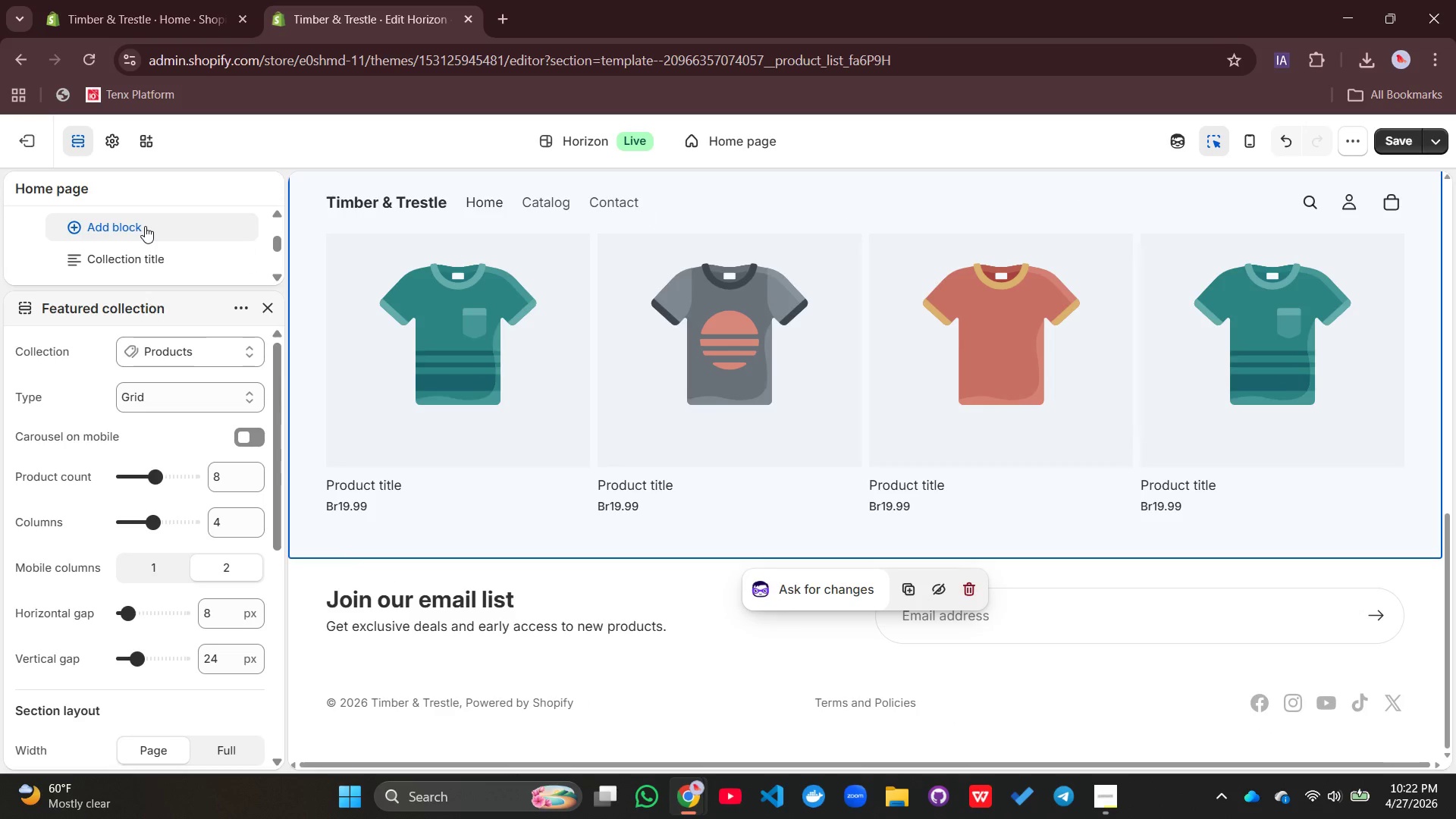 
wait(6.66)
 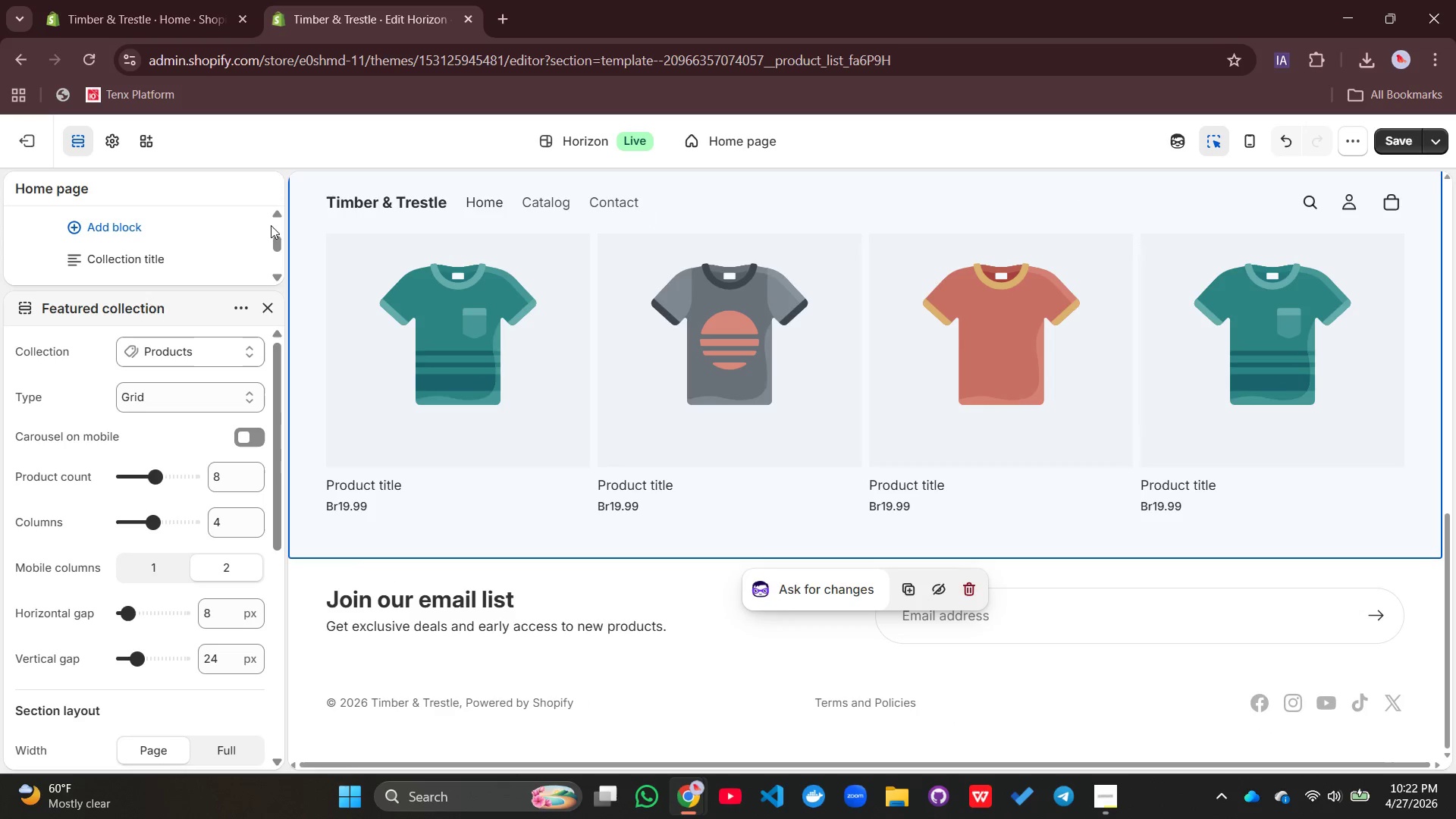 
left_click([143, 238])
 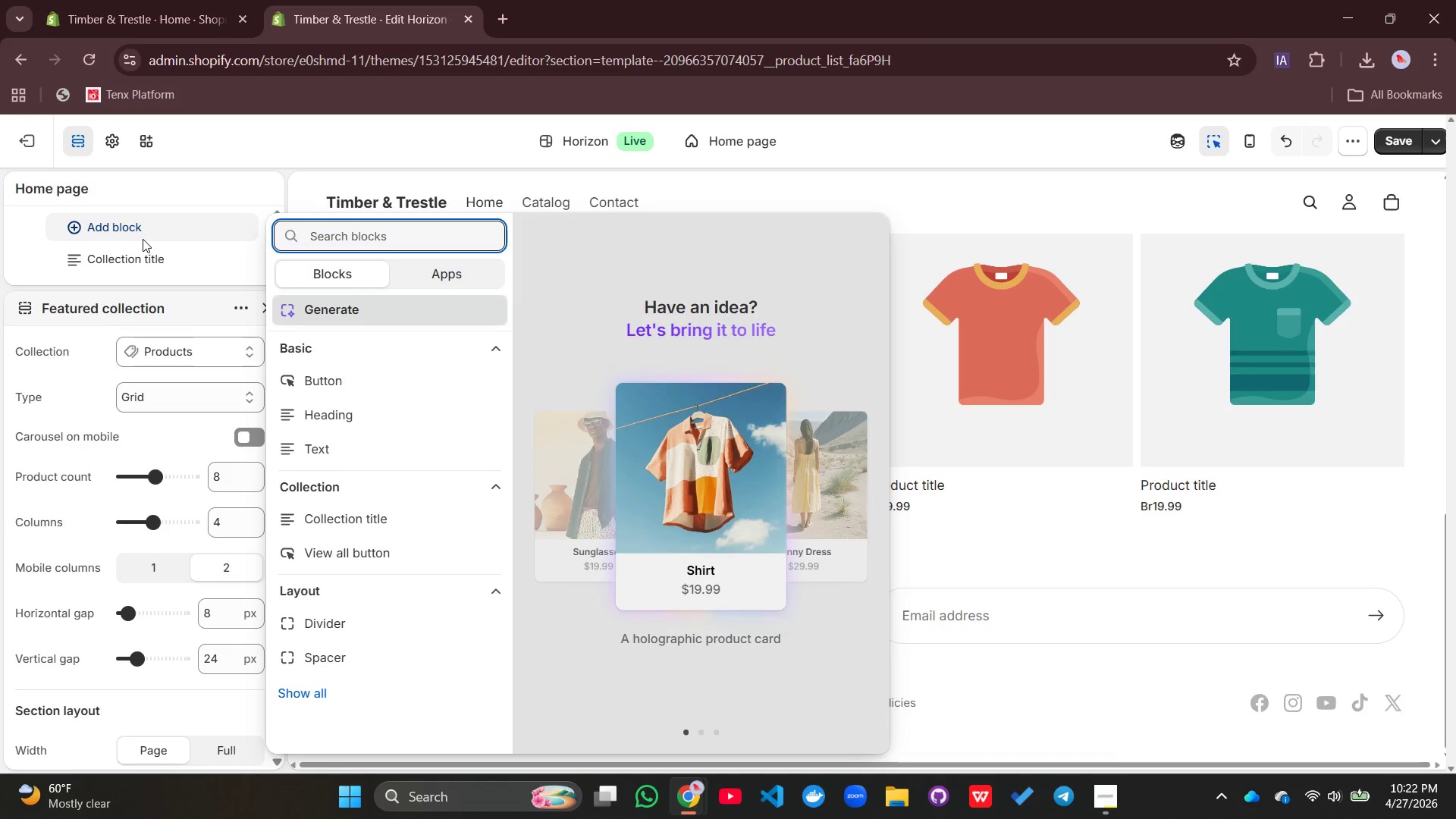 
wait(16.67)
 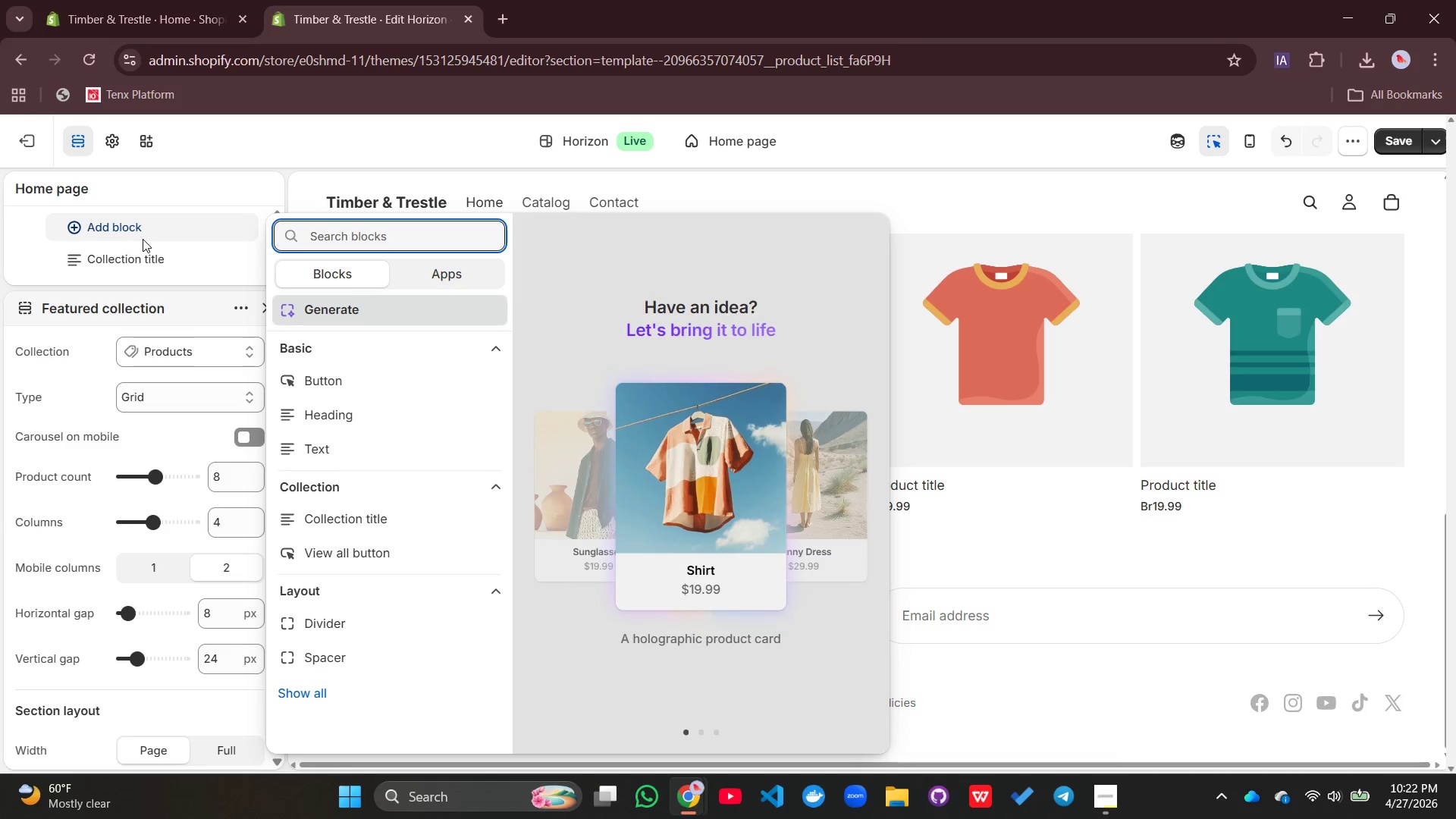 
left_click([337, 452])
 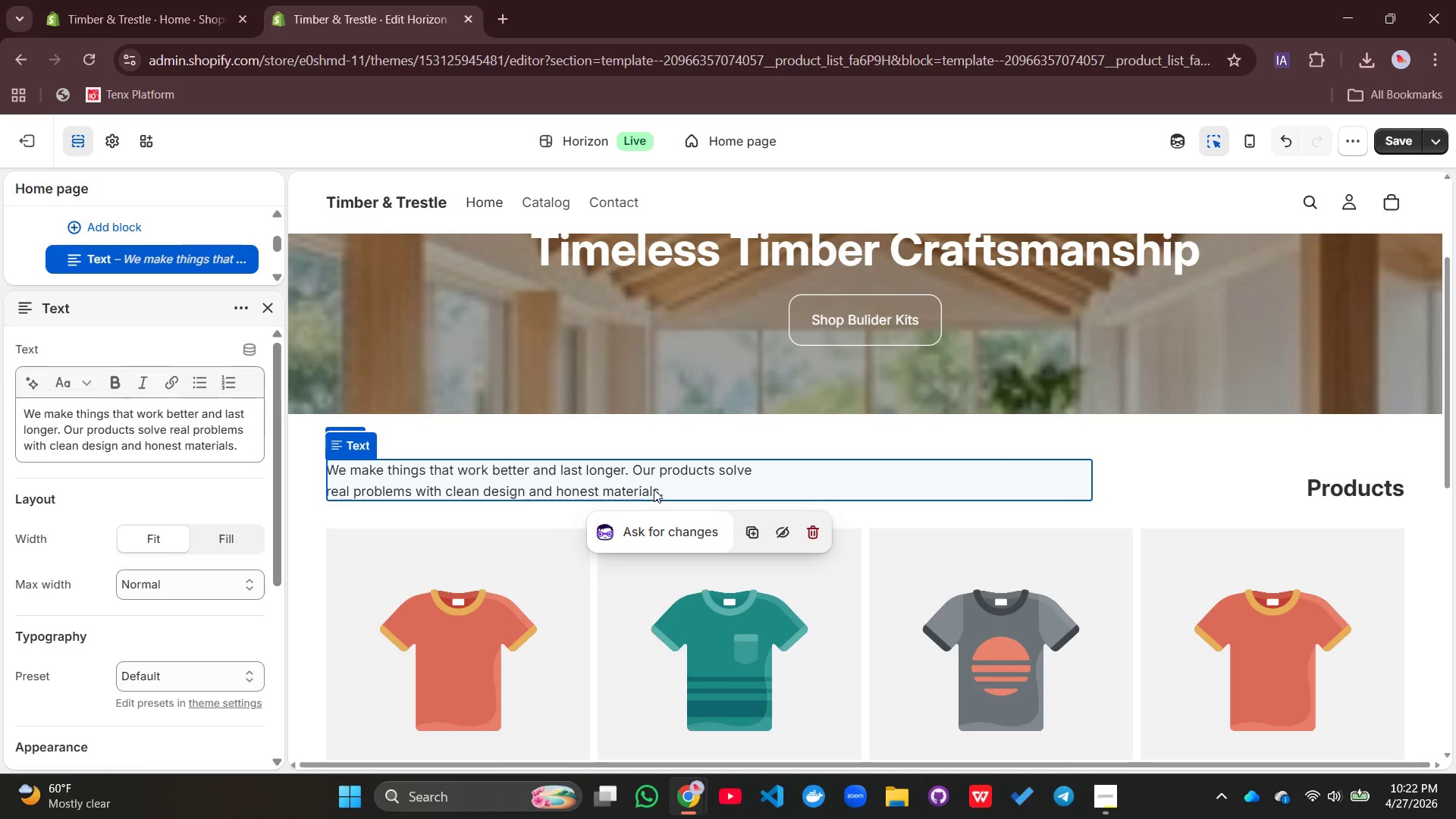 
scroll: coordinate [661, 457], scroll_direction: down, amount: 1.0
 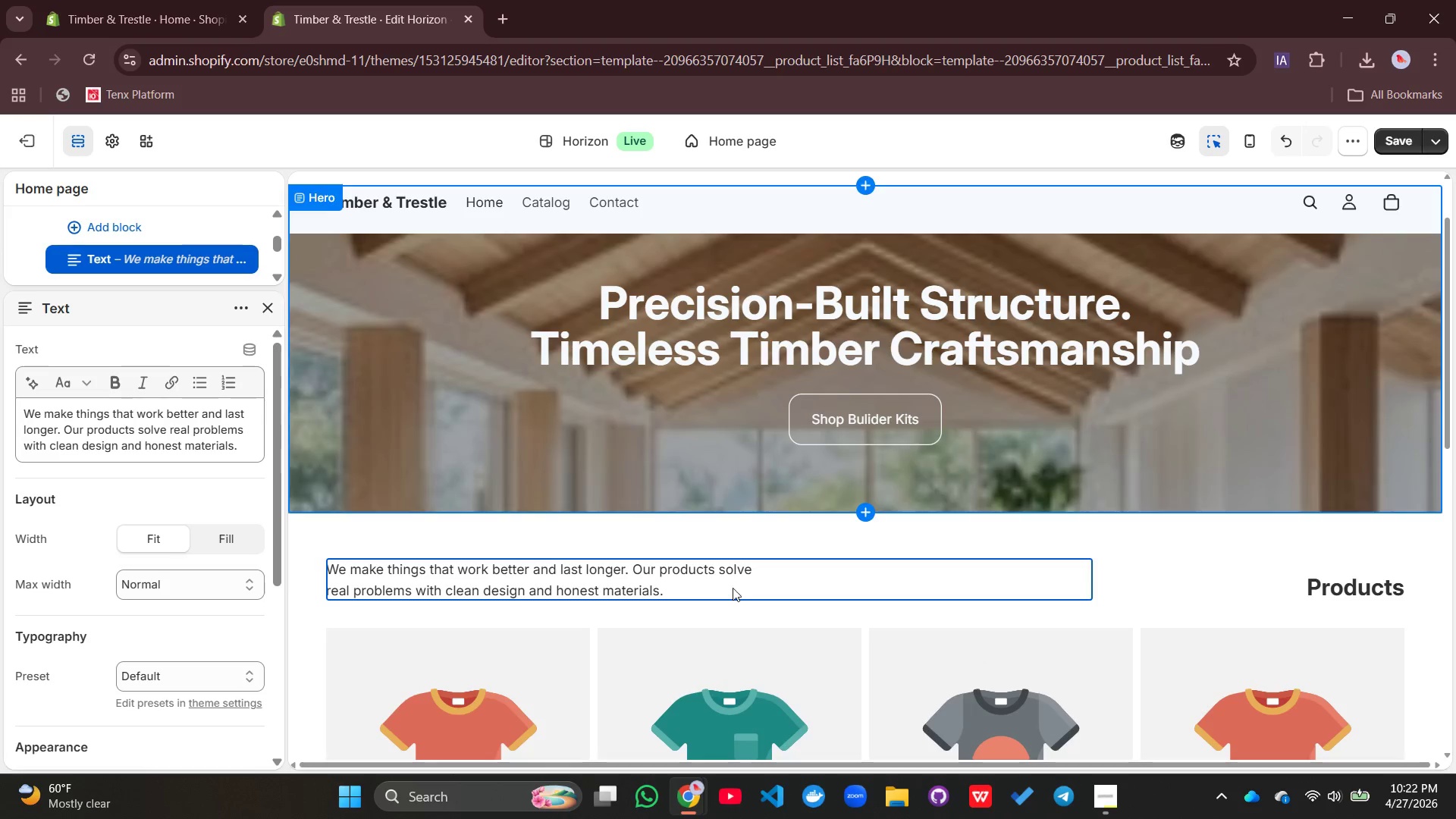 
left_click([733, 589])
 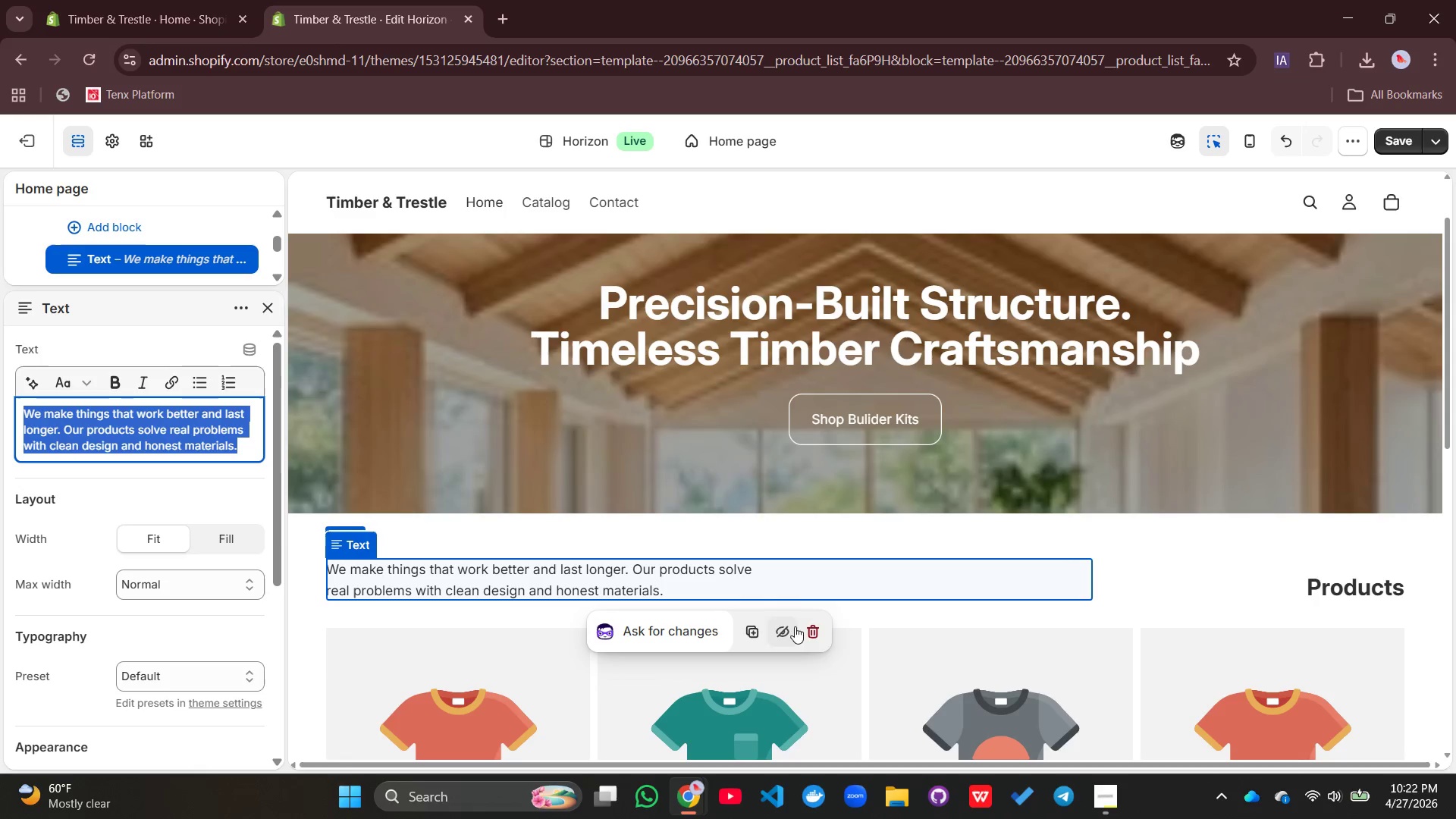 
left_click([808, 633])
 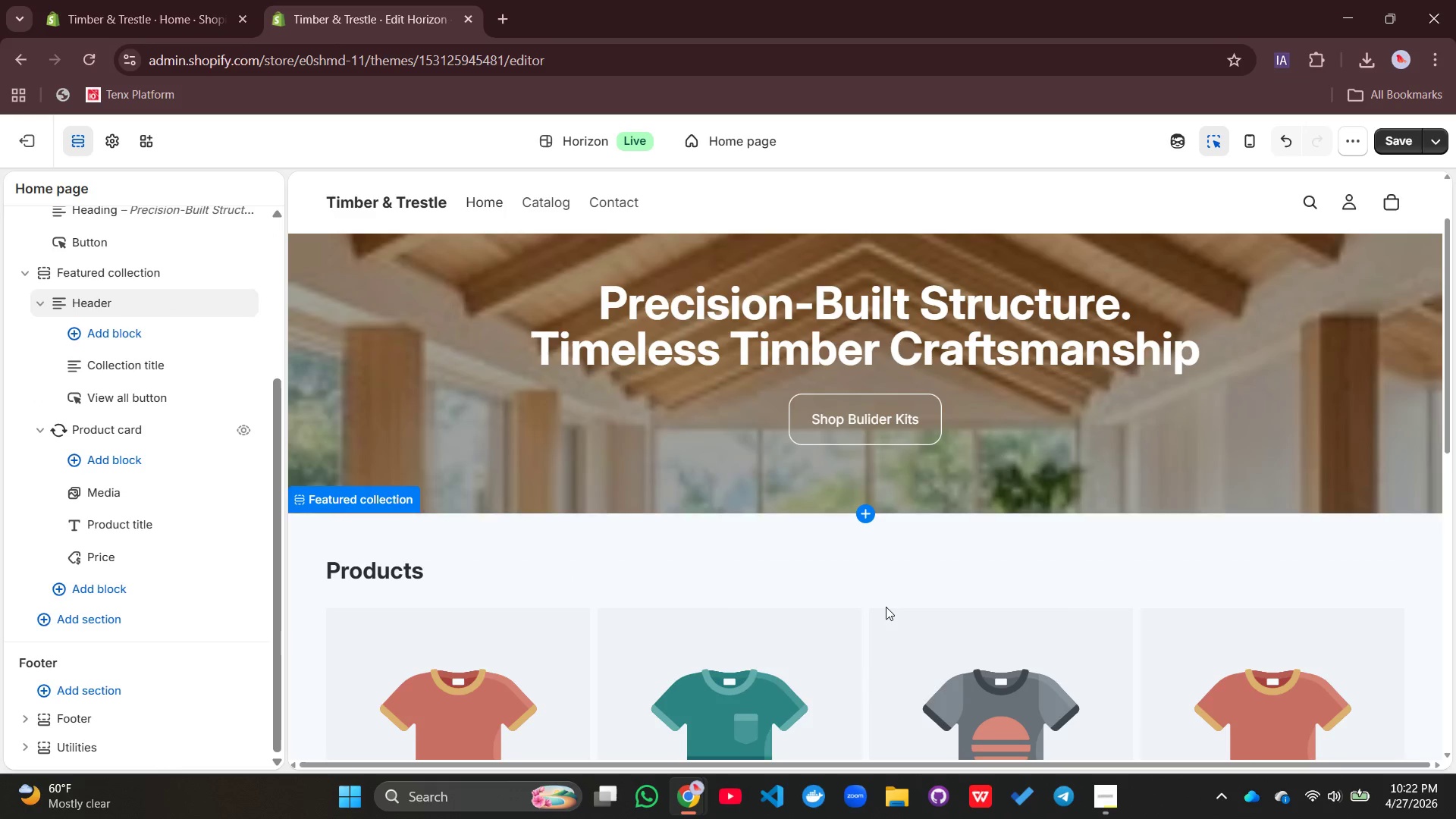 
scroll: coordinate [992, 623], scroll_direction: down, amount: 12.0
 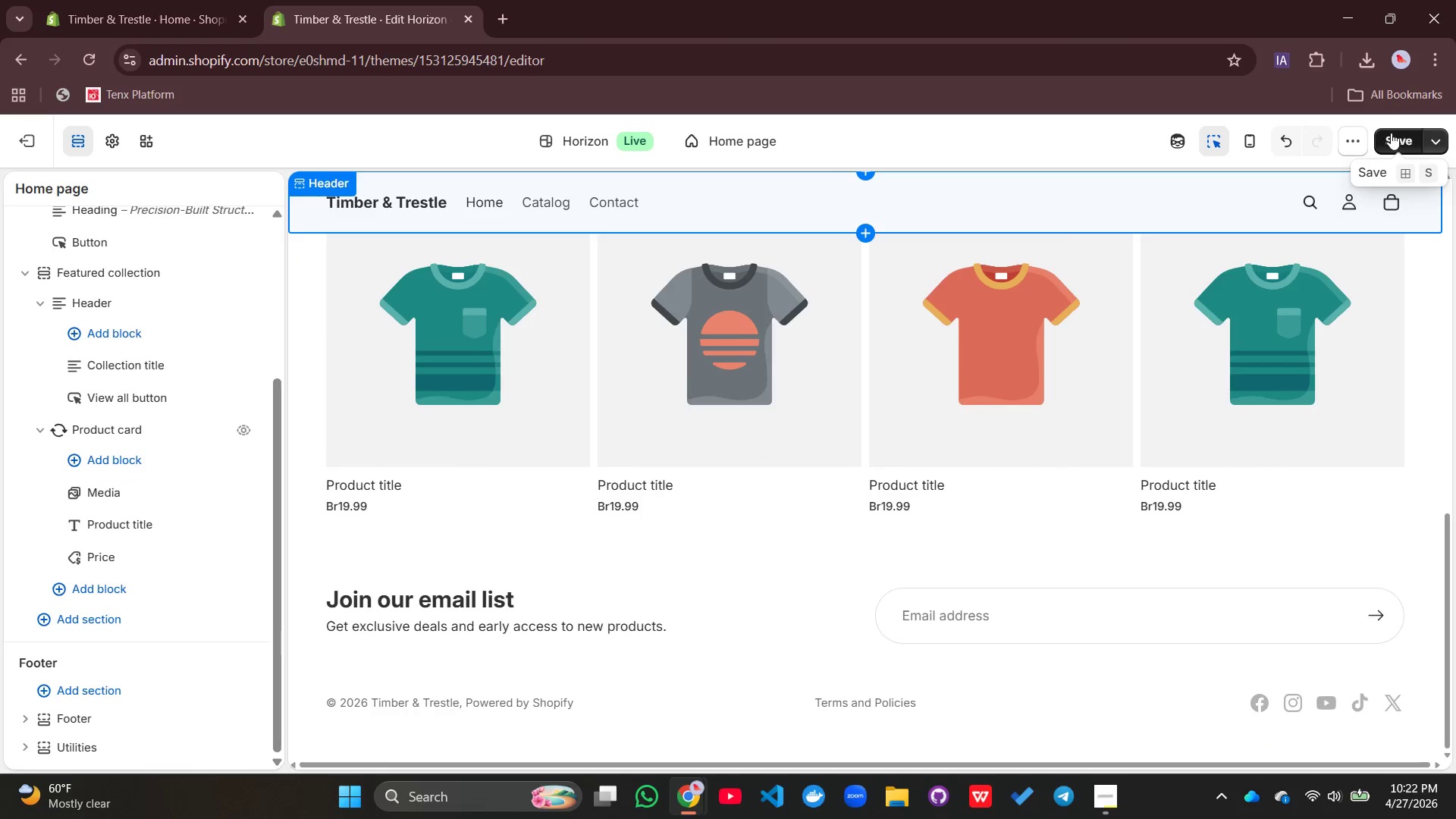 
left_click([1392, 135])
 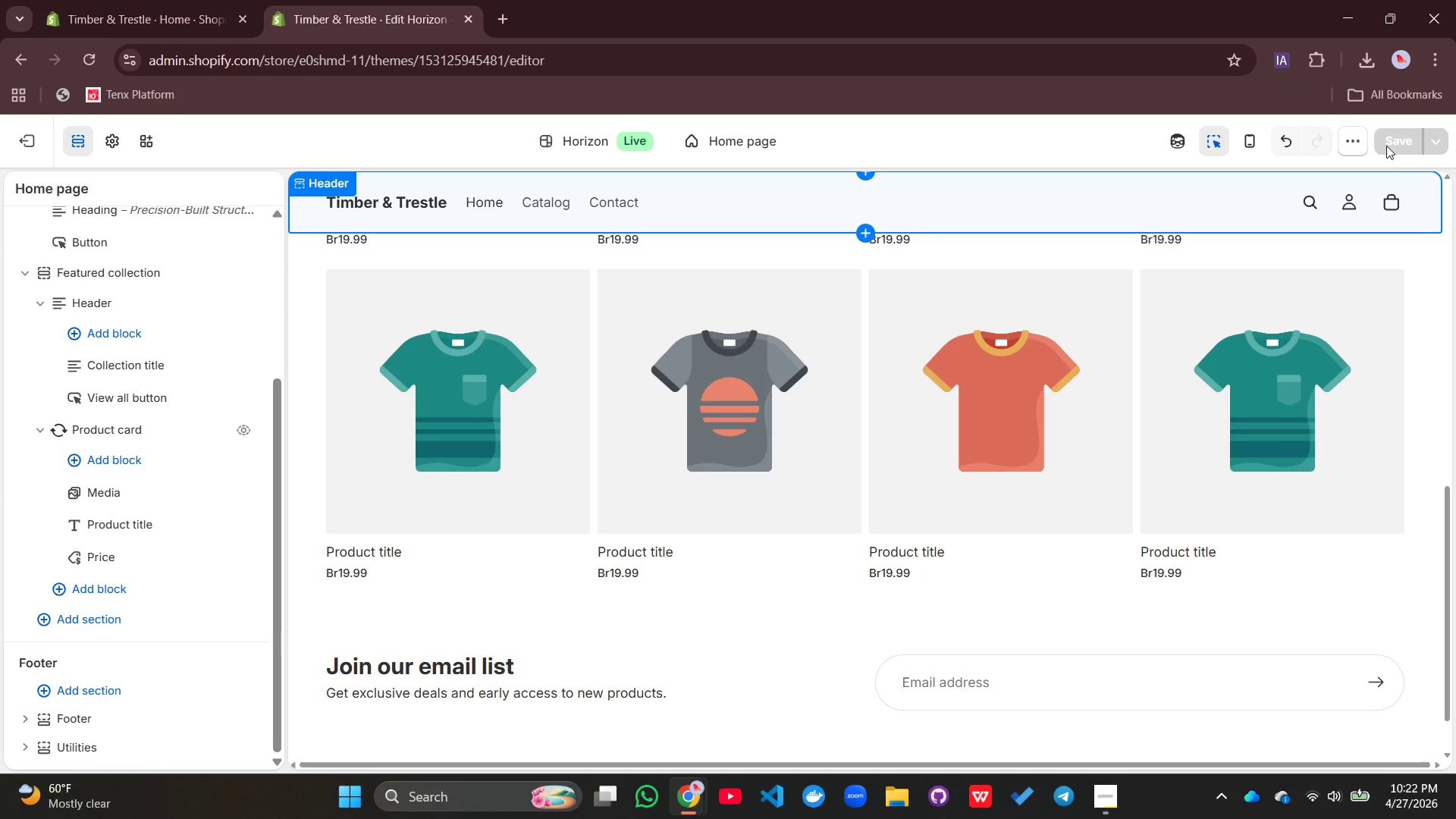 
wait(14.75)
 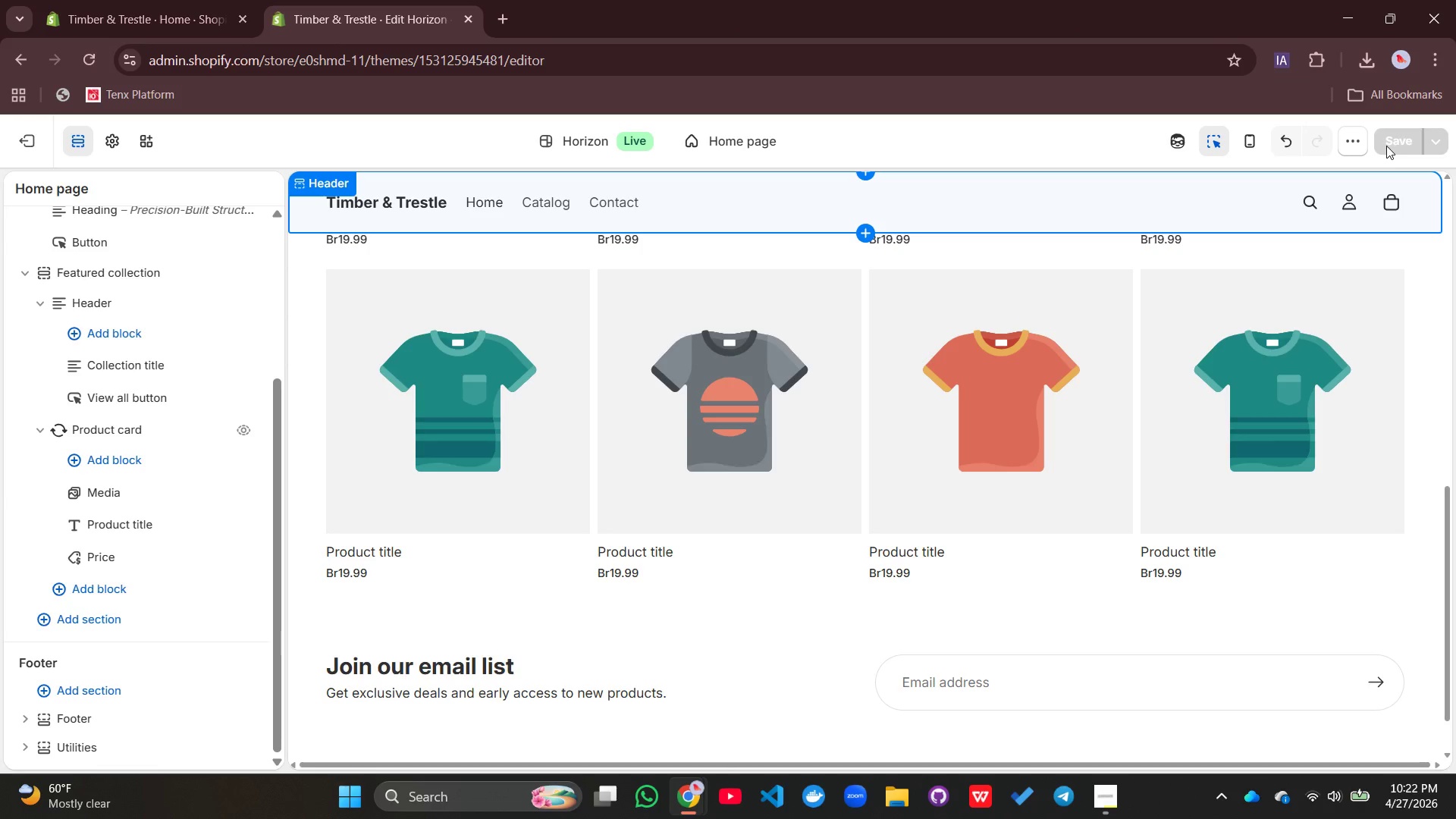 
left_click([16, 140])
 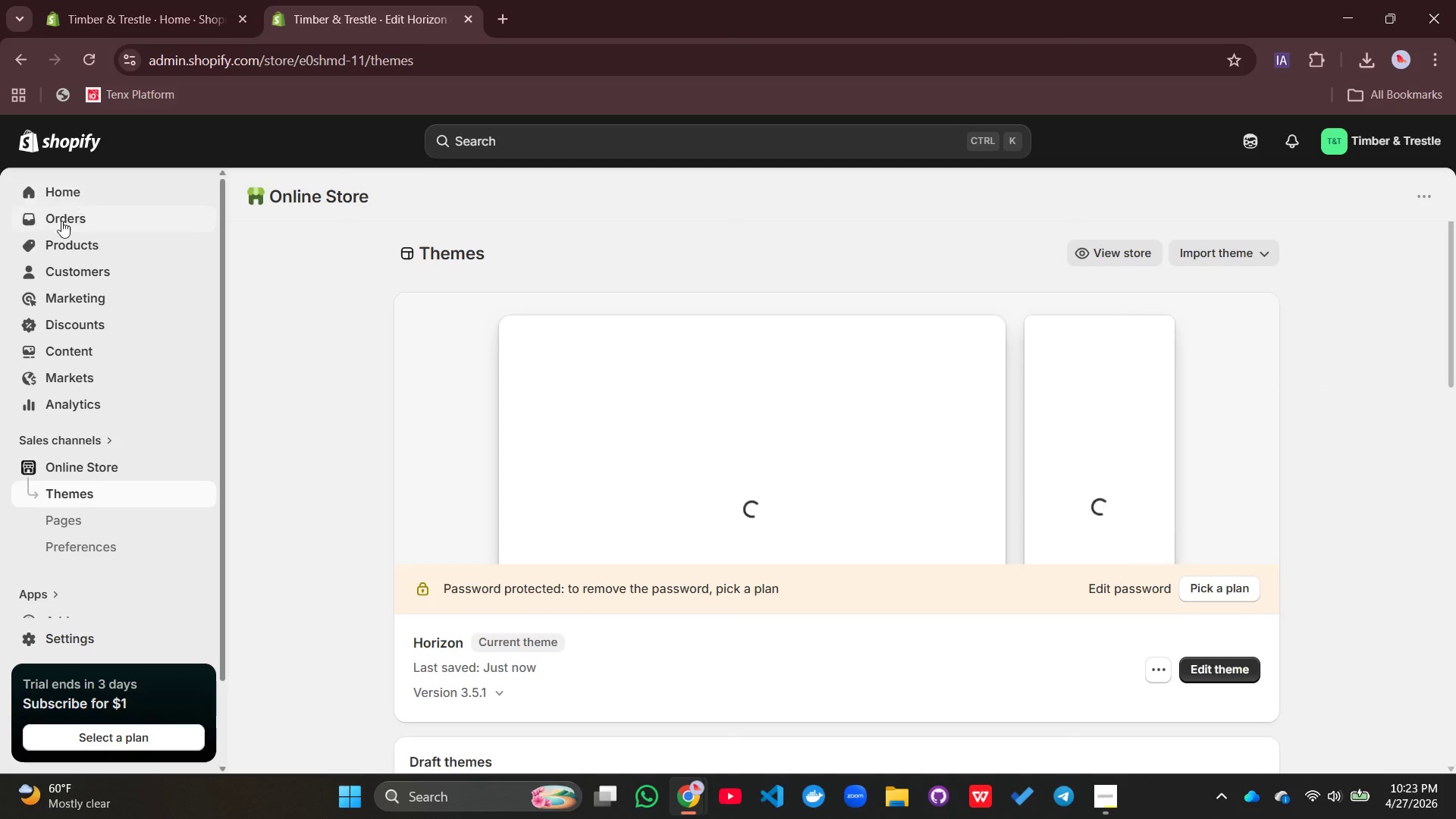 
left_click([57, 247])
 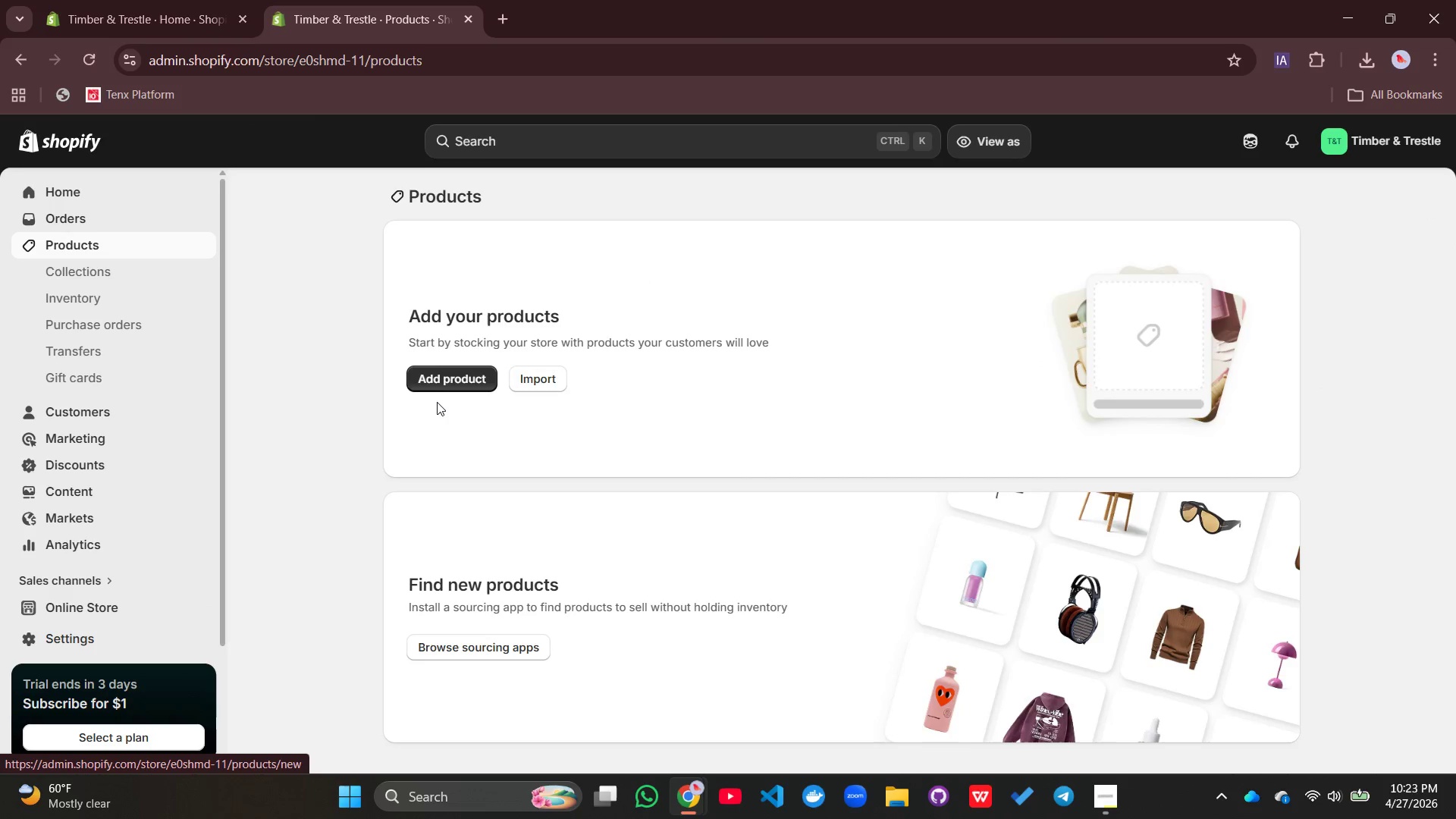 
left_click([456, 388])
 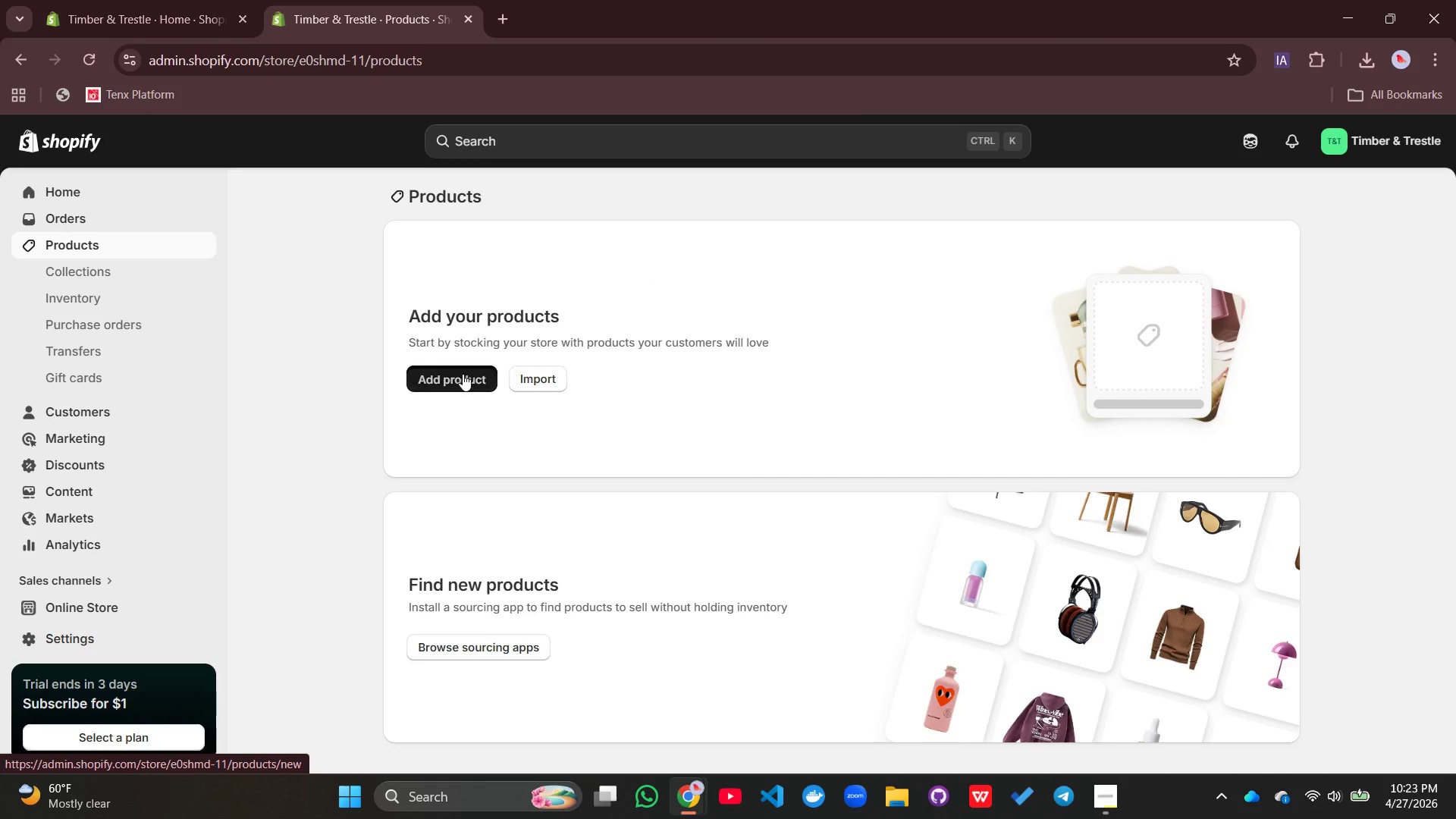 
left_click([463, 374])
 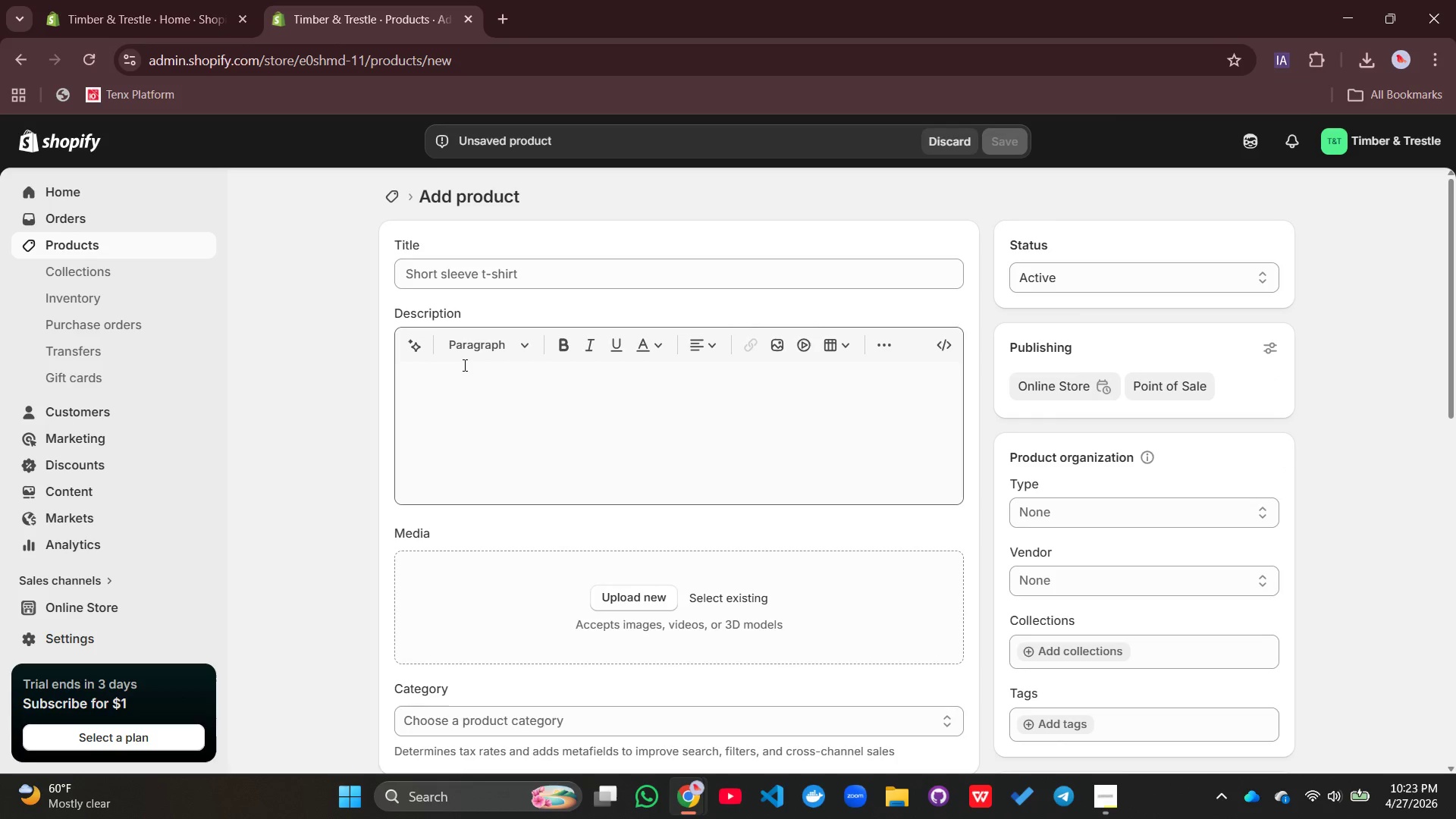 
wait(6.12)
 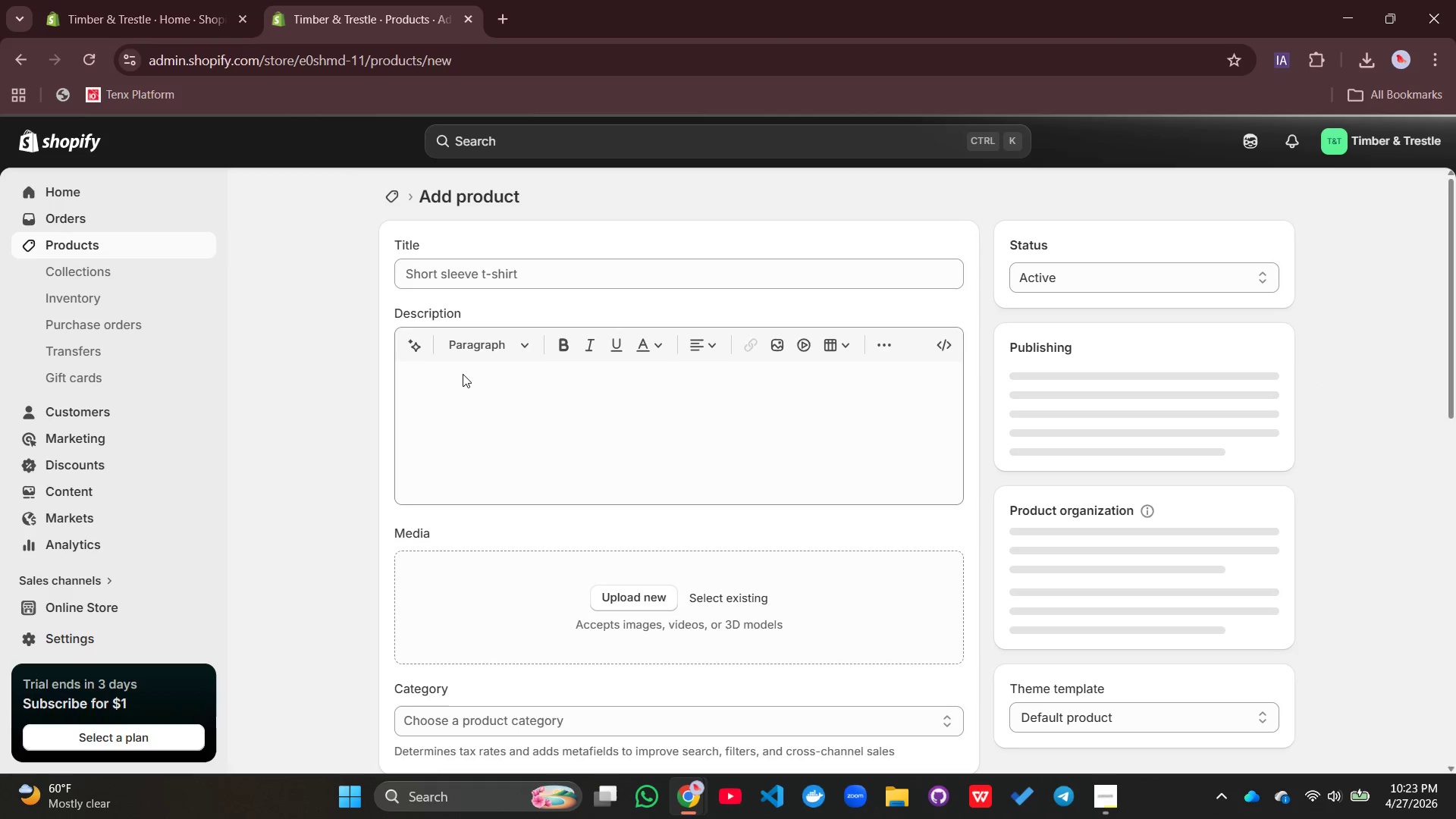 
mouse_move([509, 356])
 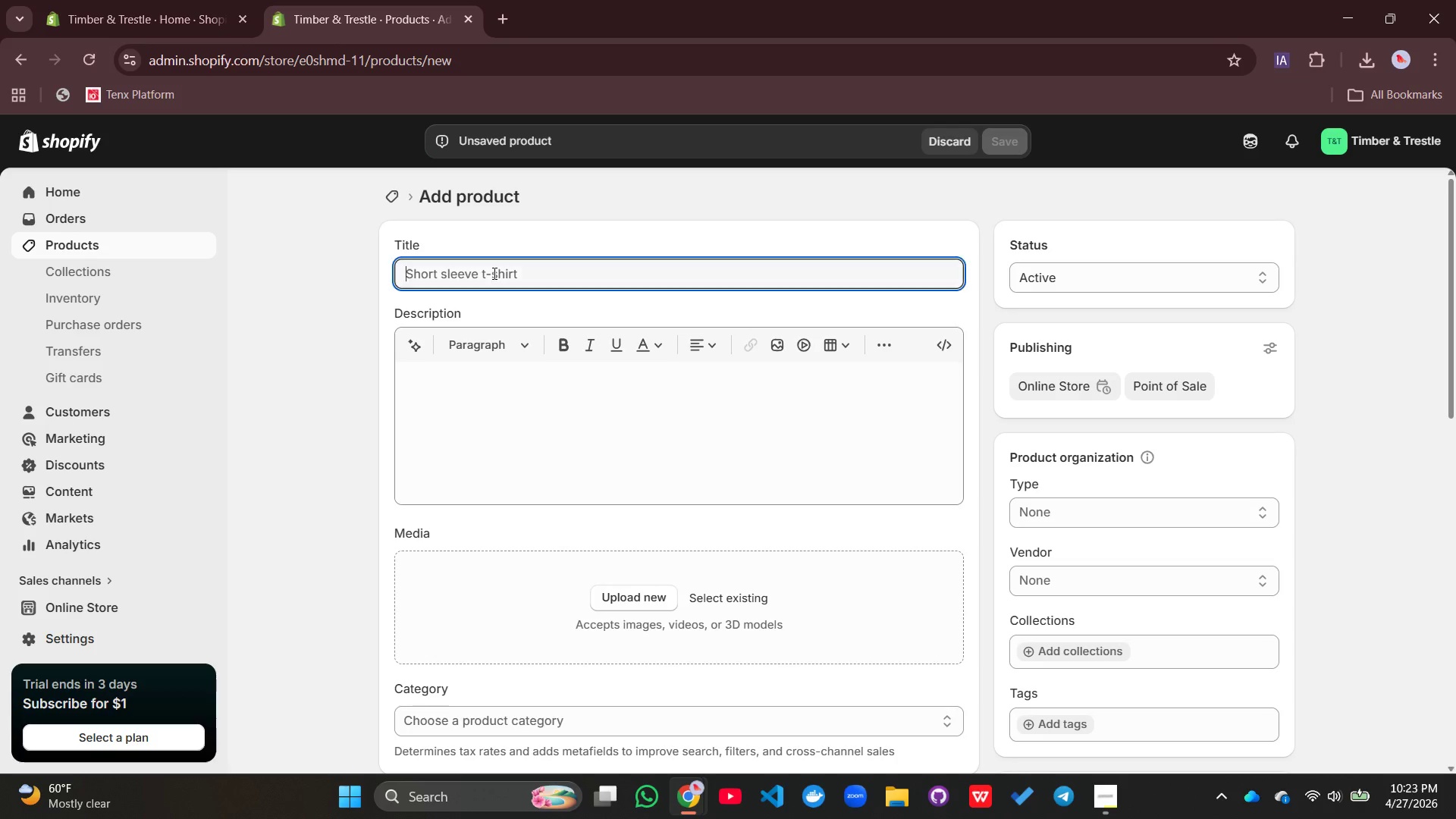 
left_click([493, 273])
 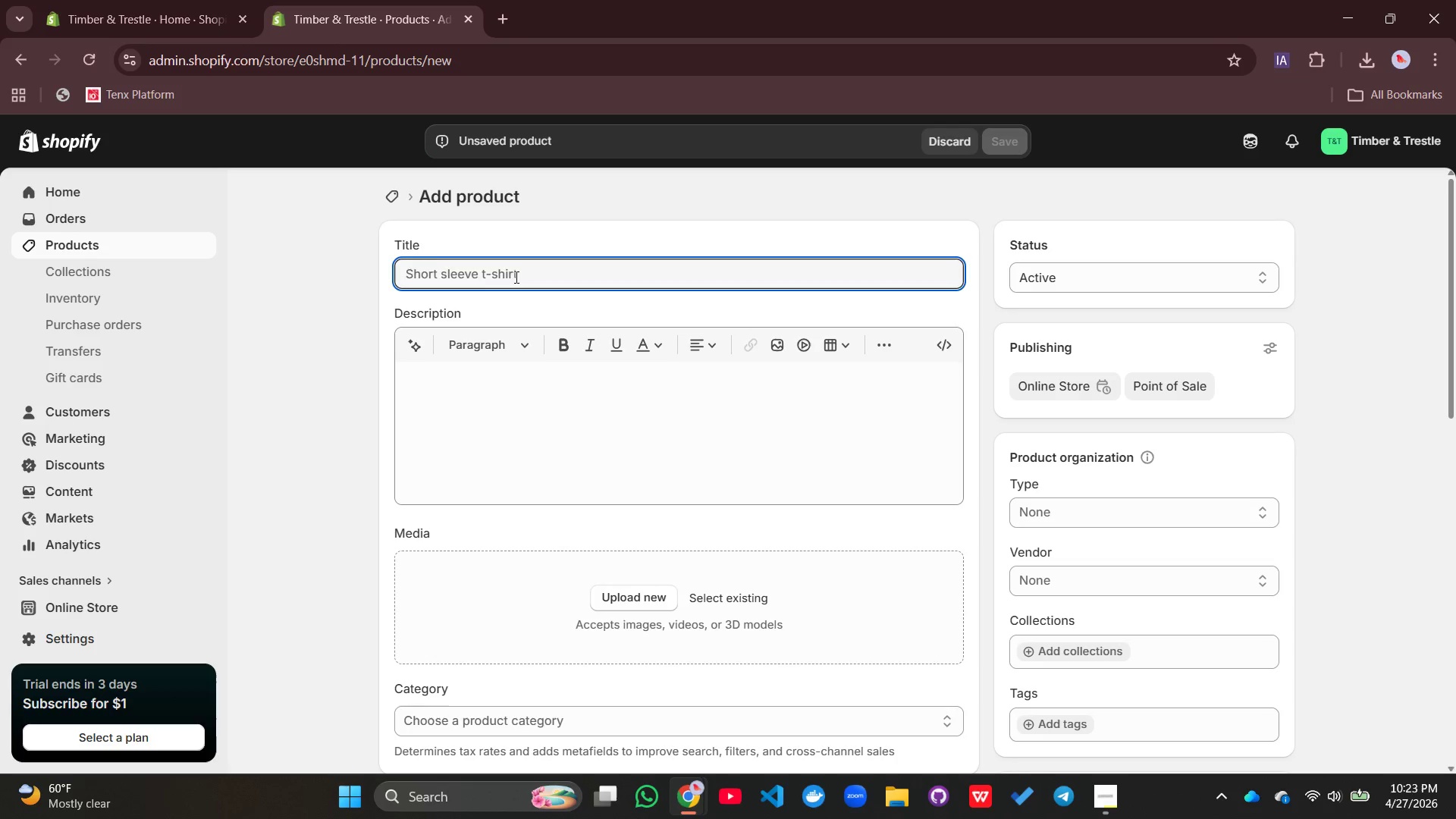 
wait(5.64)
 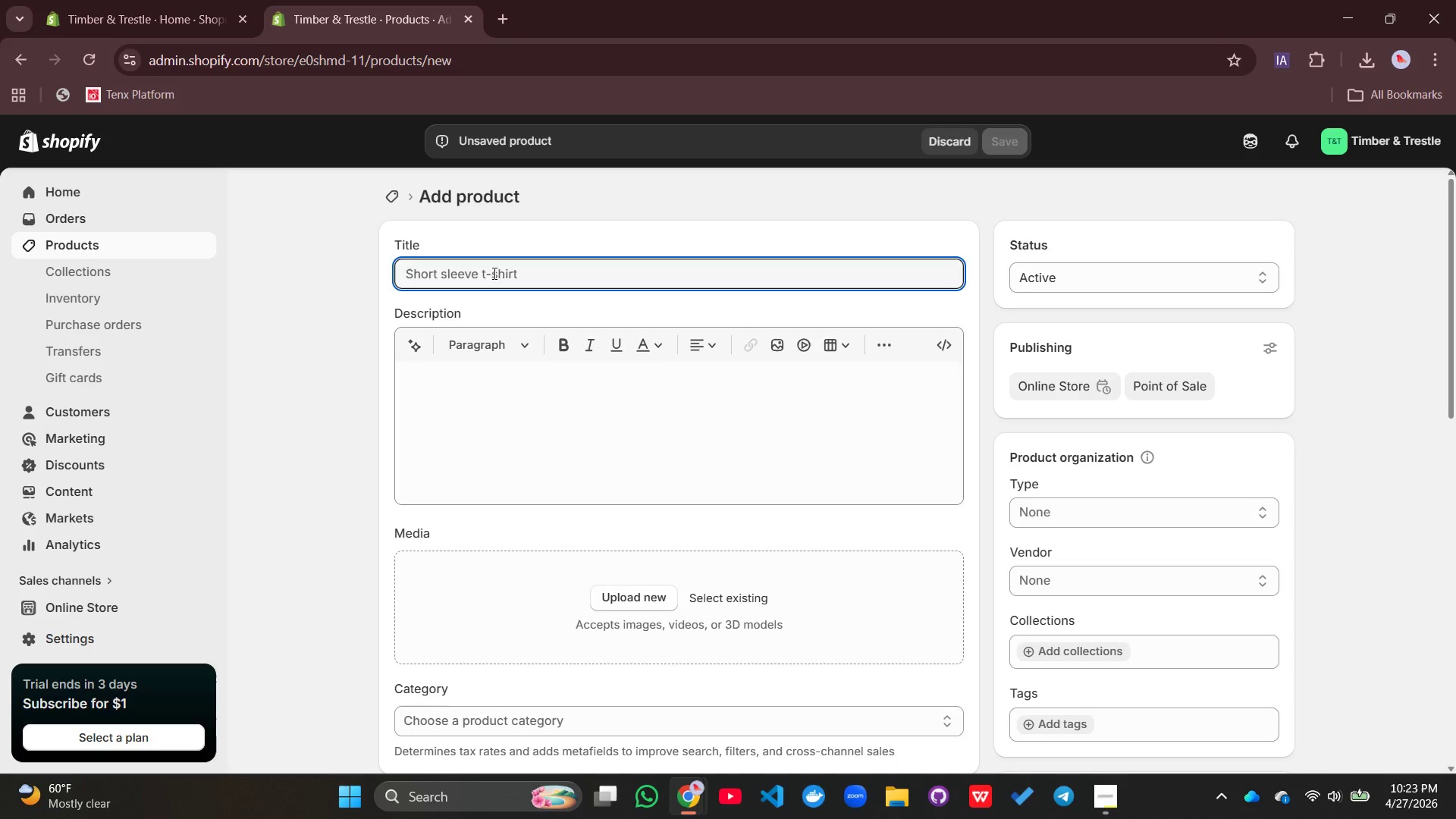 
type(STRUCTURAL Joist Hanger Kit)
 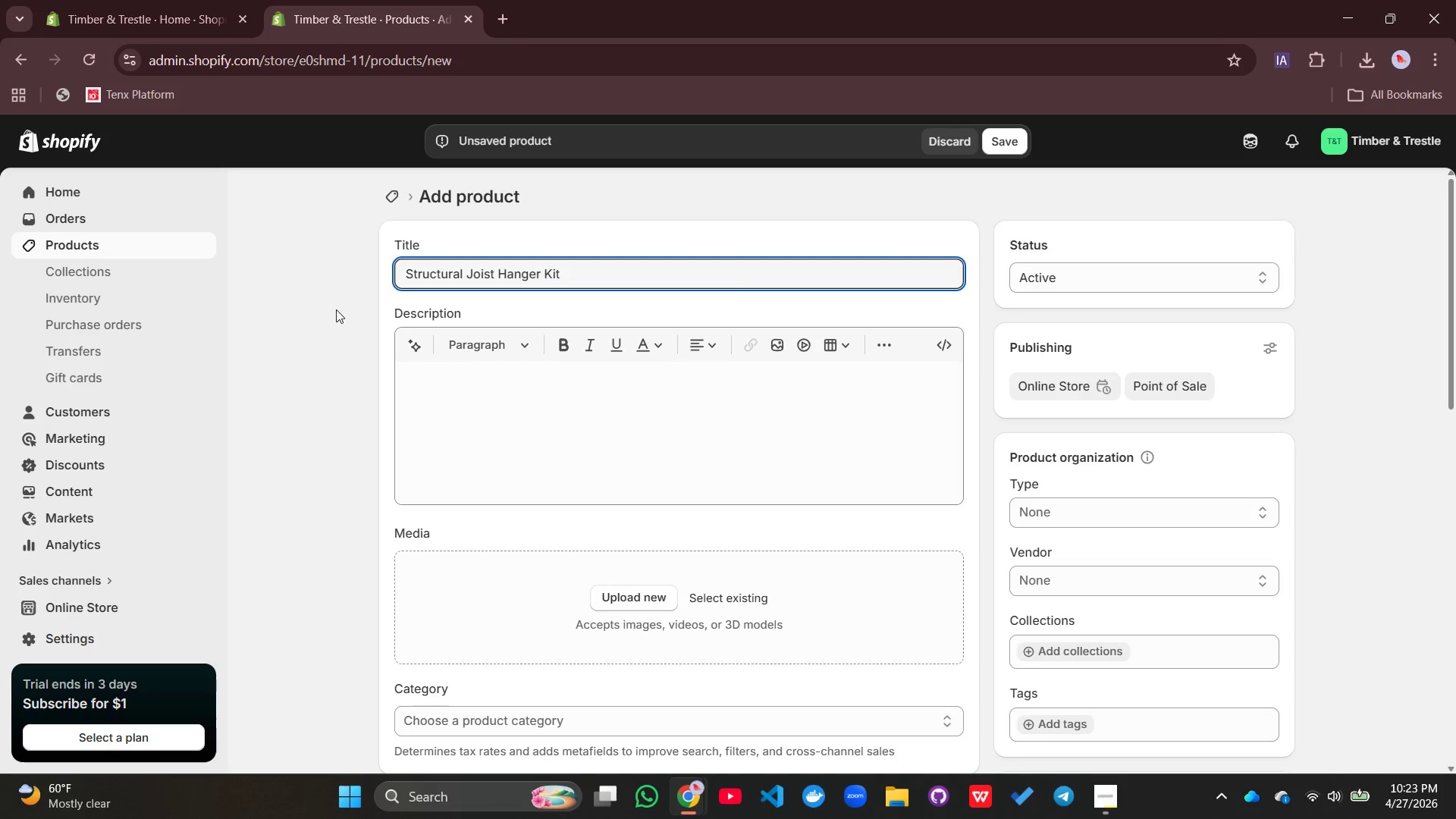 
left_click([436, 431])
 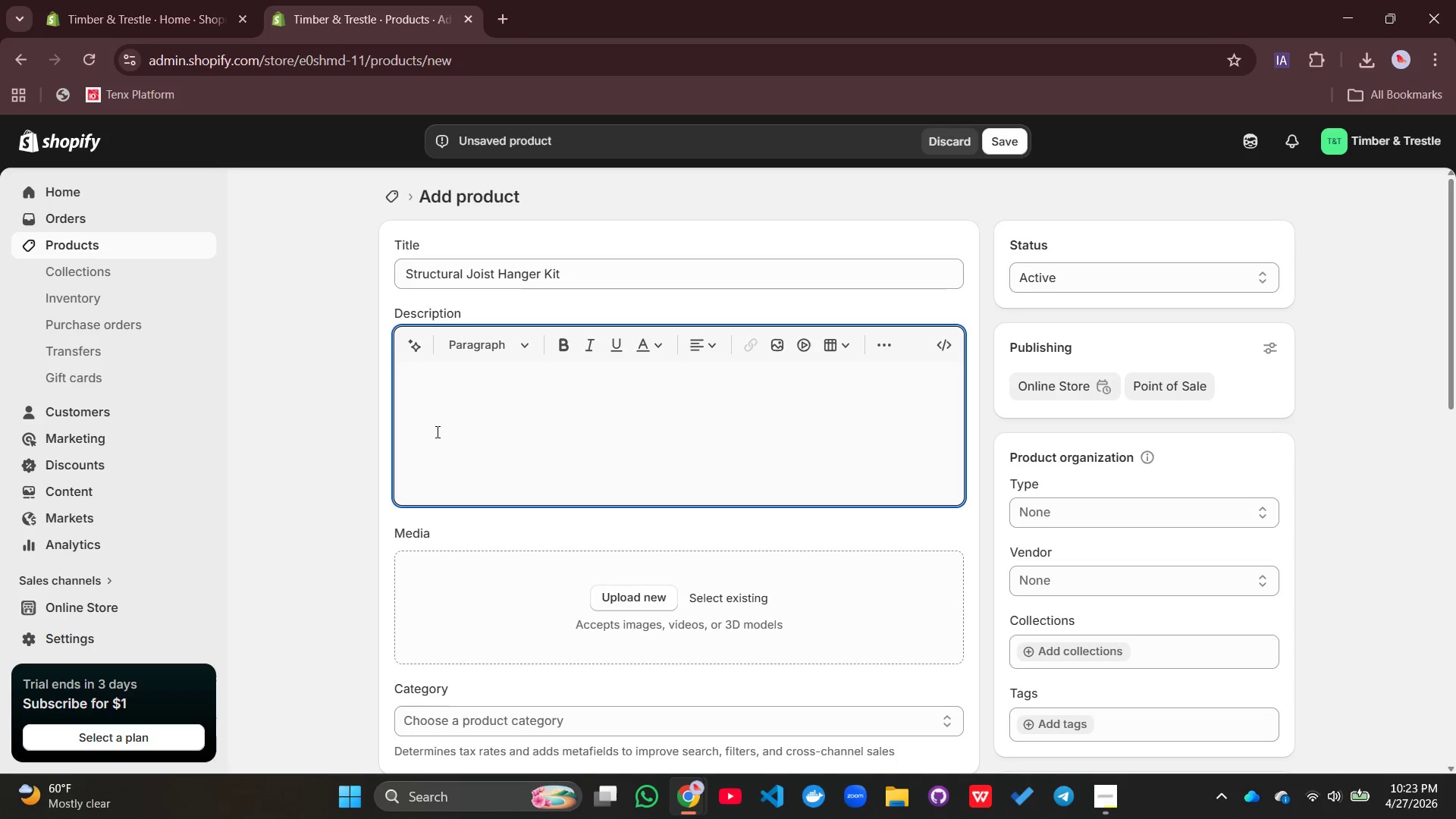 
type(The Struct)
key(Backspace)
type(rut=)
key(Backspace)
key(Backspace)
key(Backspace)
key(Backspace)
type(tural Joist Hanger Kit is eni)
key(Backspace)
type(gineered fir precision )
 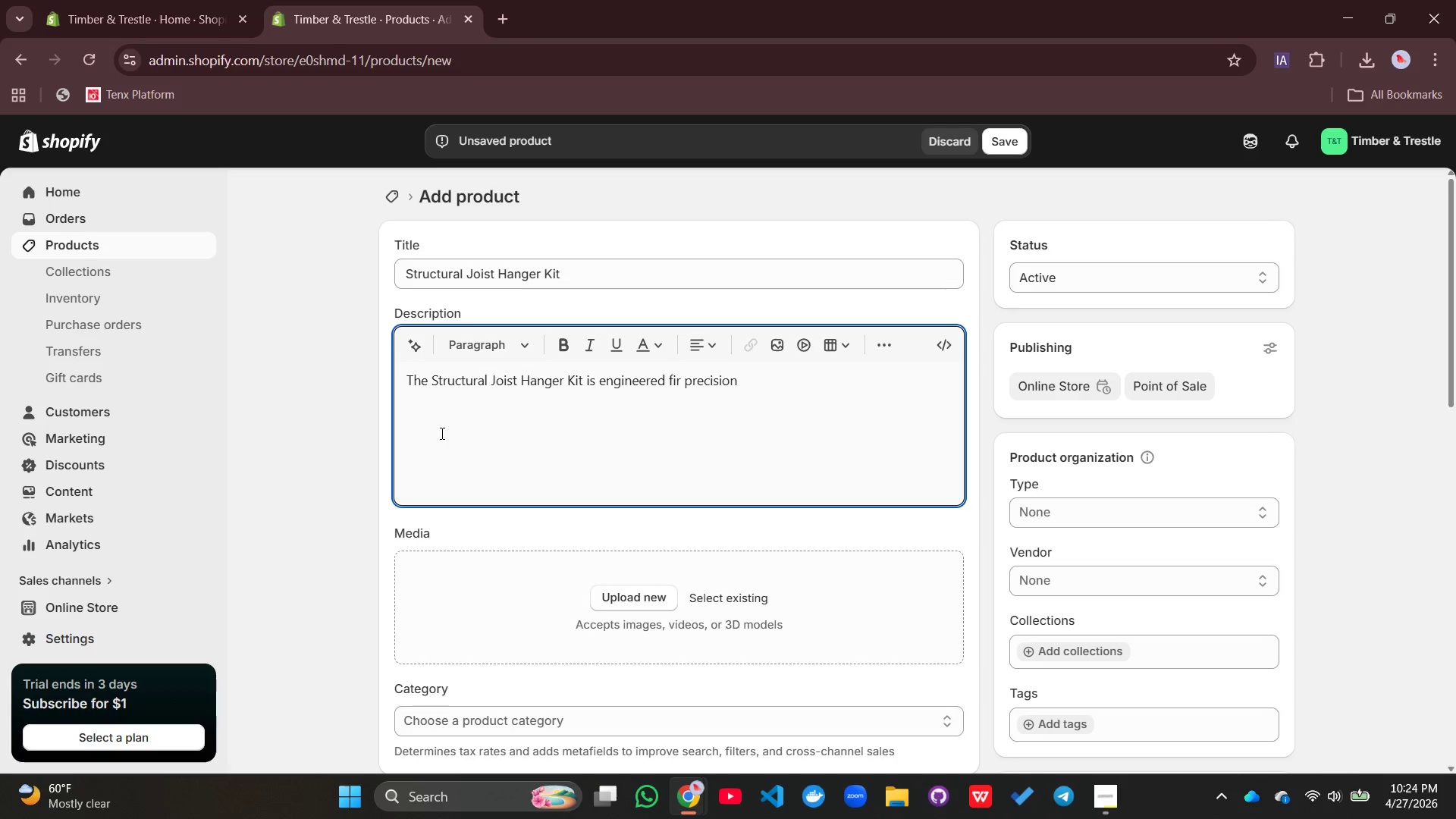 
type(timber framing applicatons where )
 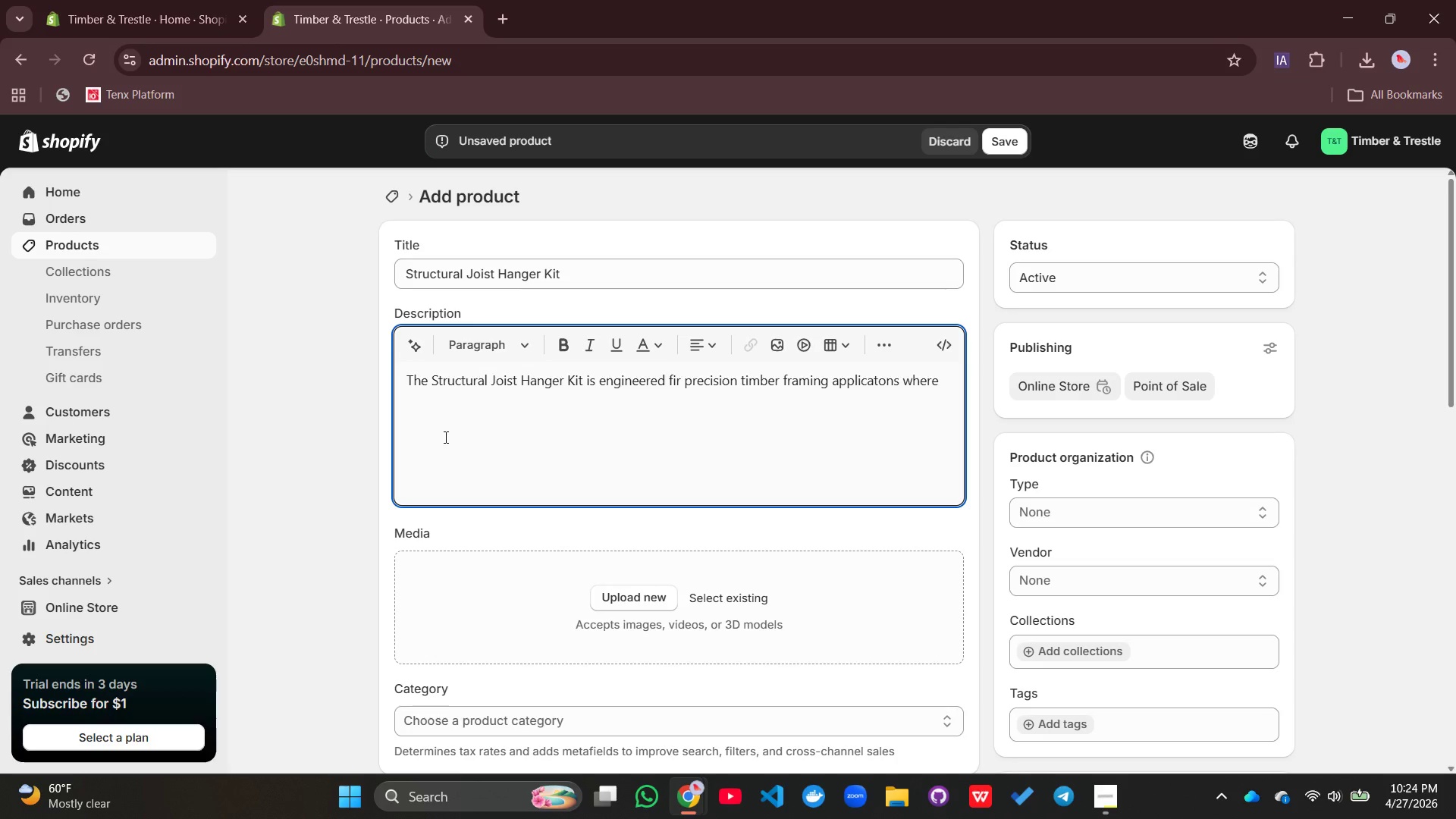 
type(structural integrity, alignment accuracy, and long-term durability are essentai;)
key(Backspace)
type(l. Manufactu)
 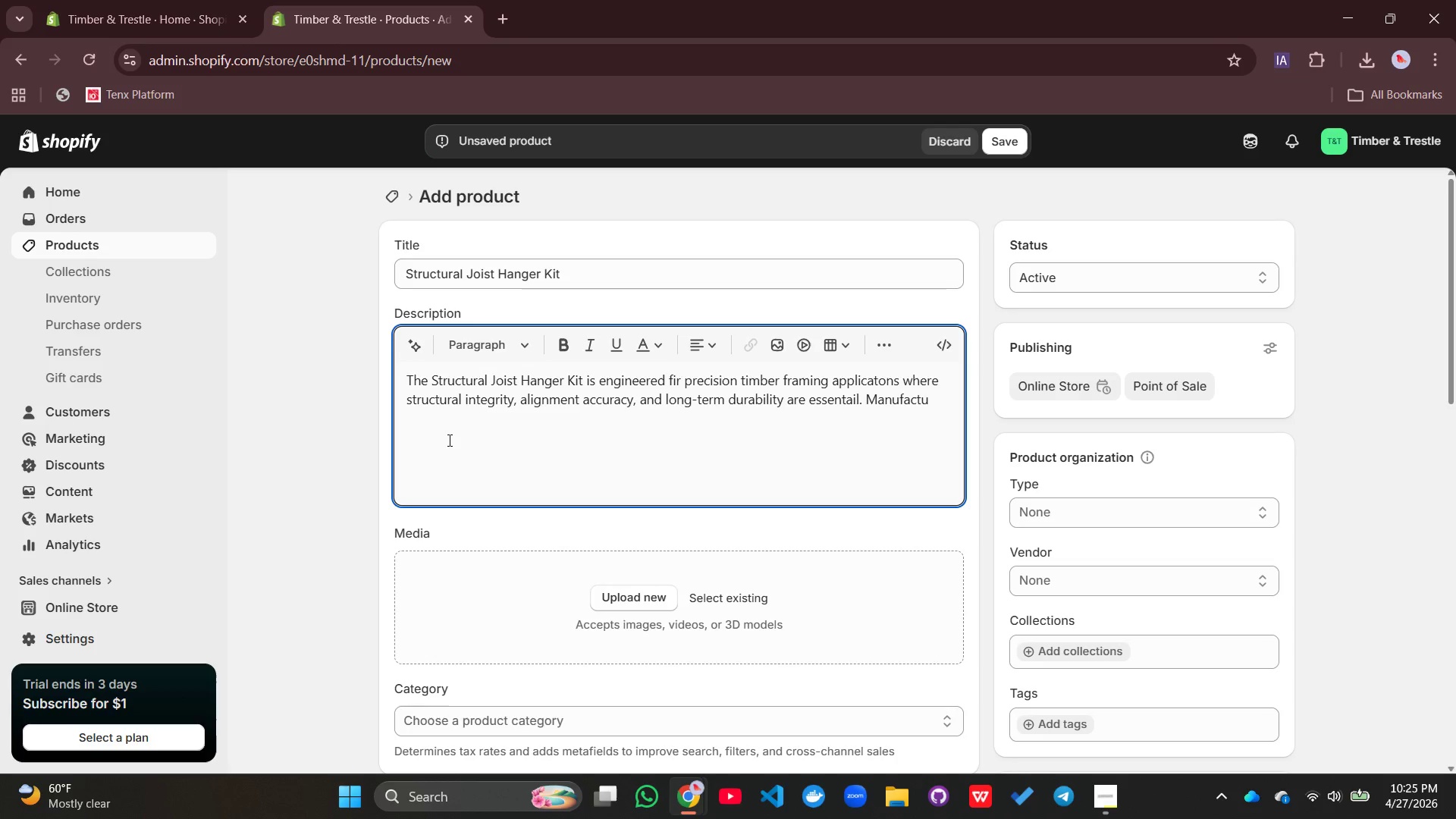 
scroll: coordinate [448, 440], scroll_direction: none, amount: 0.0
 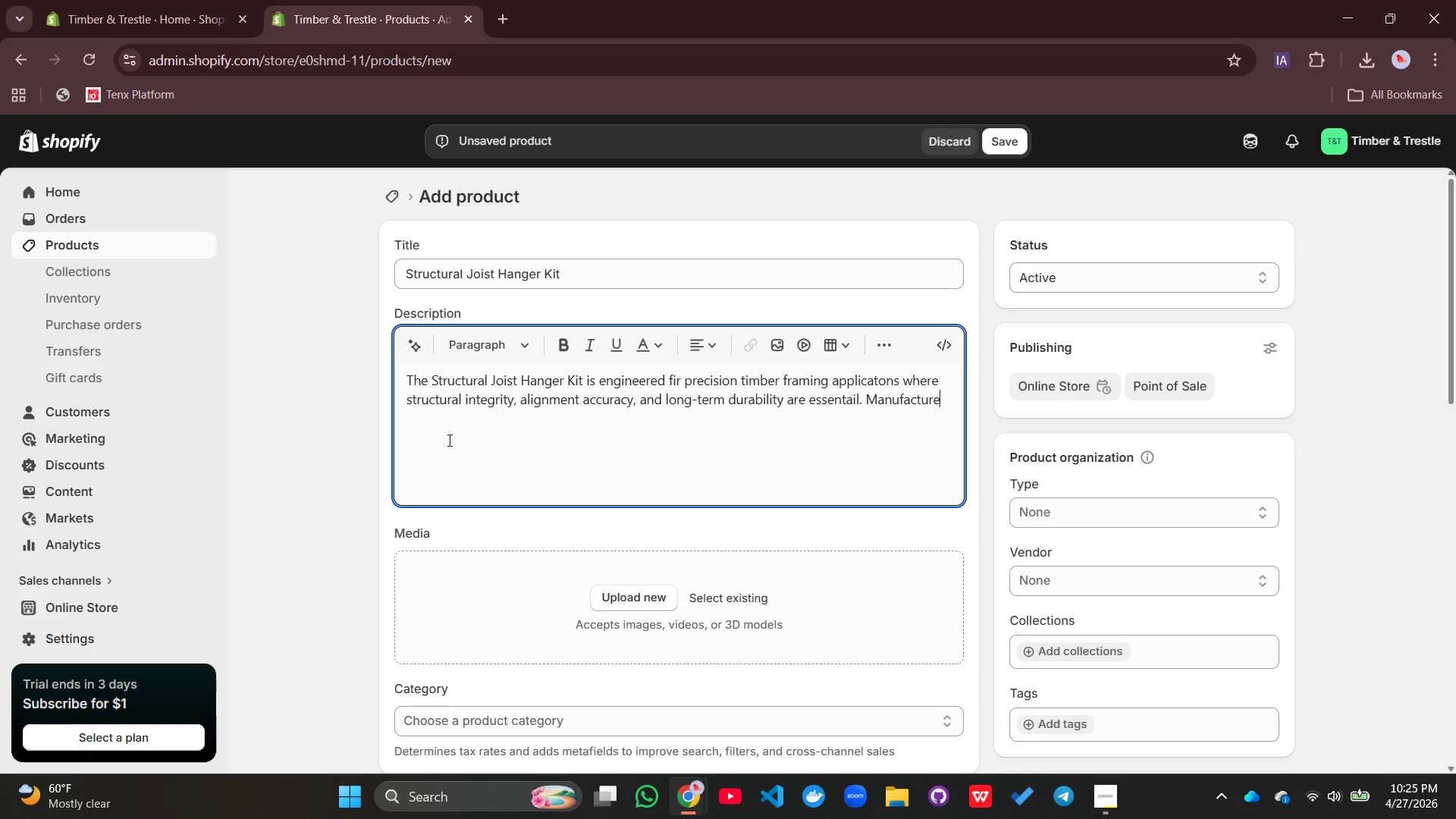 
type(red from high-strength galavized)
key(Backspace)
key(Backspace)
key(Backspace)
key(Backspace)
 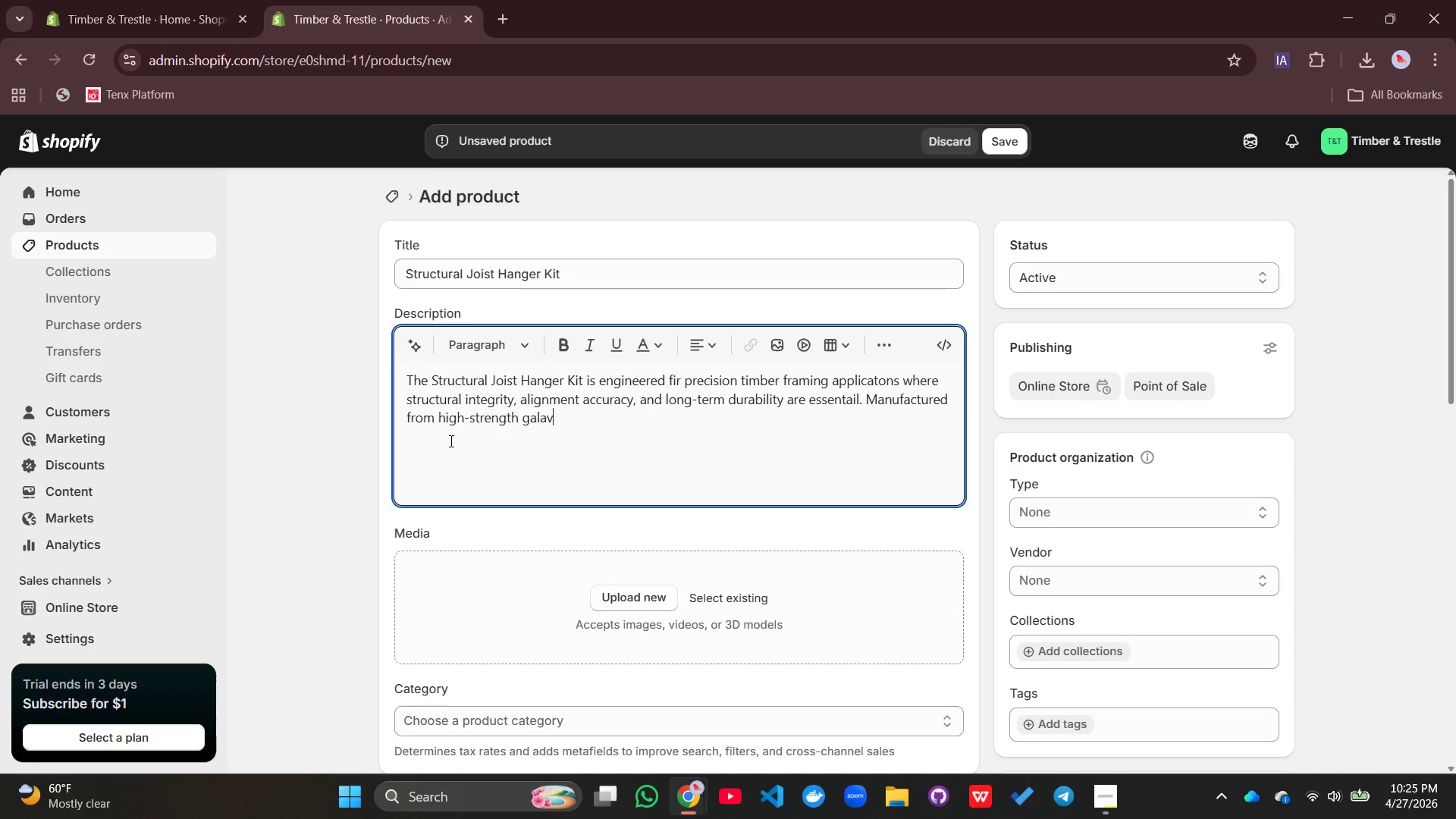 
key(Backspace)
key(Backspace)
type(vanized steet, it provides secire)
key(Backspace)
key(Backspace)
key(Backspace)
type(ure support between joists and primary structura;)
key(Backspace)
type(;)
key(Backspace)
type(l )
 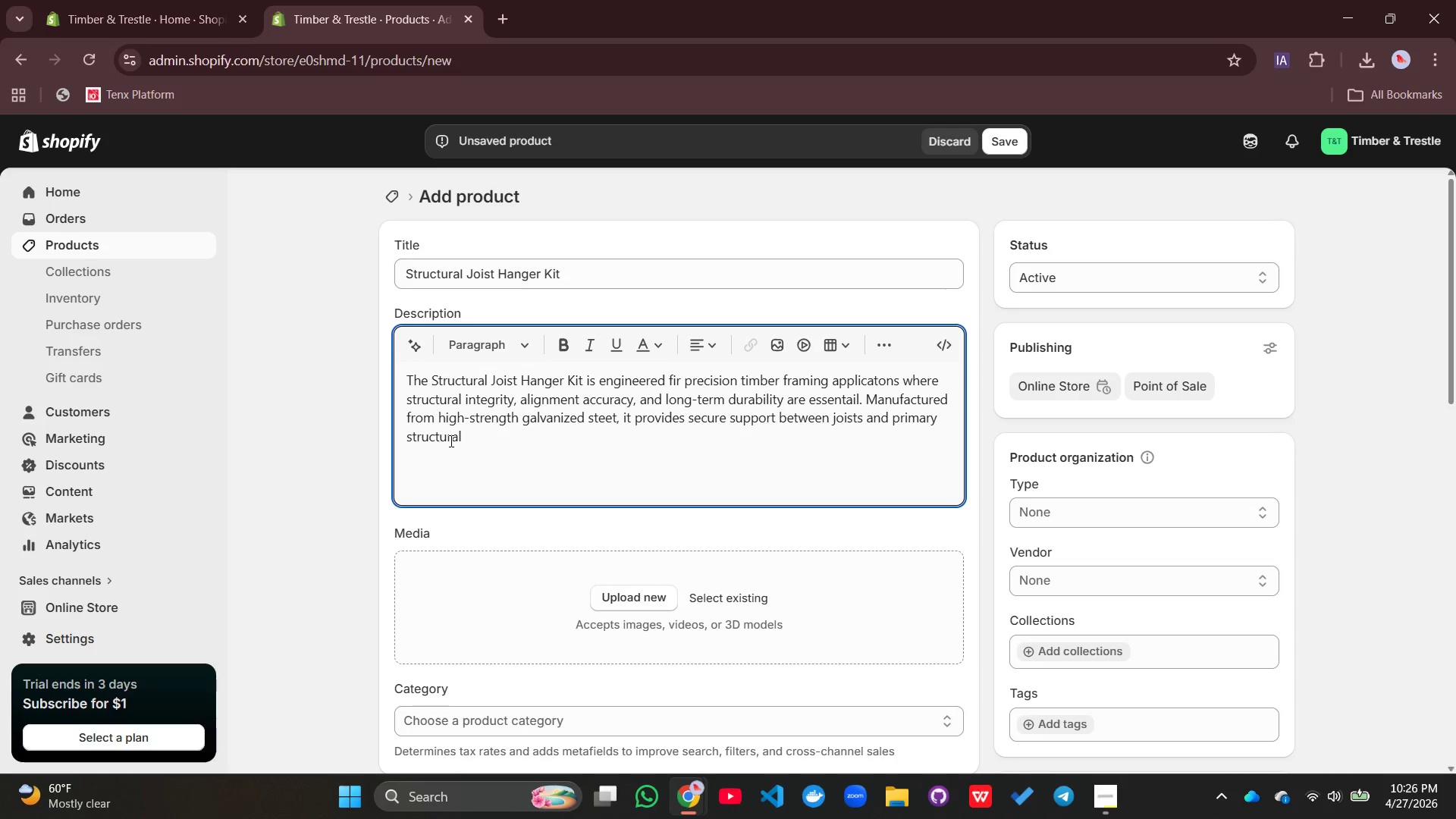 
type(beams in residential and lih=g)
key(Backspace)
key(Backspace)
key(Backspace)
type(ght commerical construction enviroments.)
 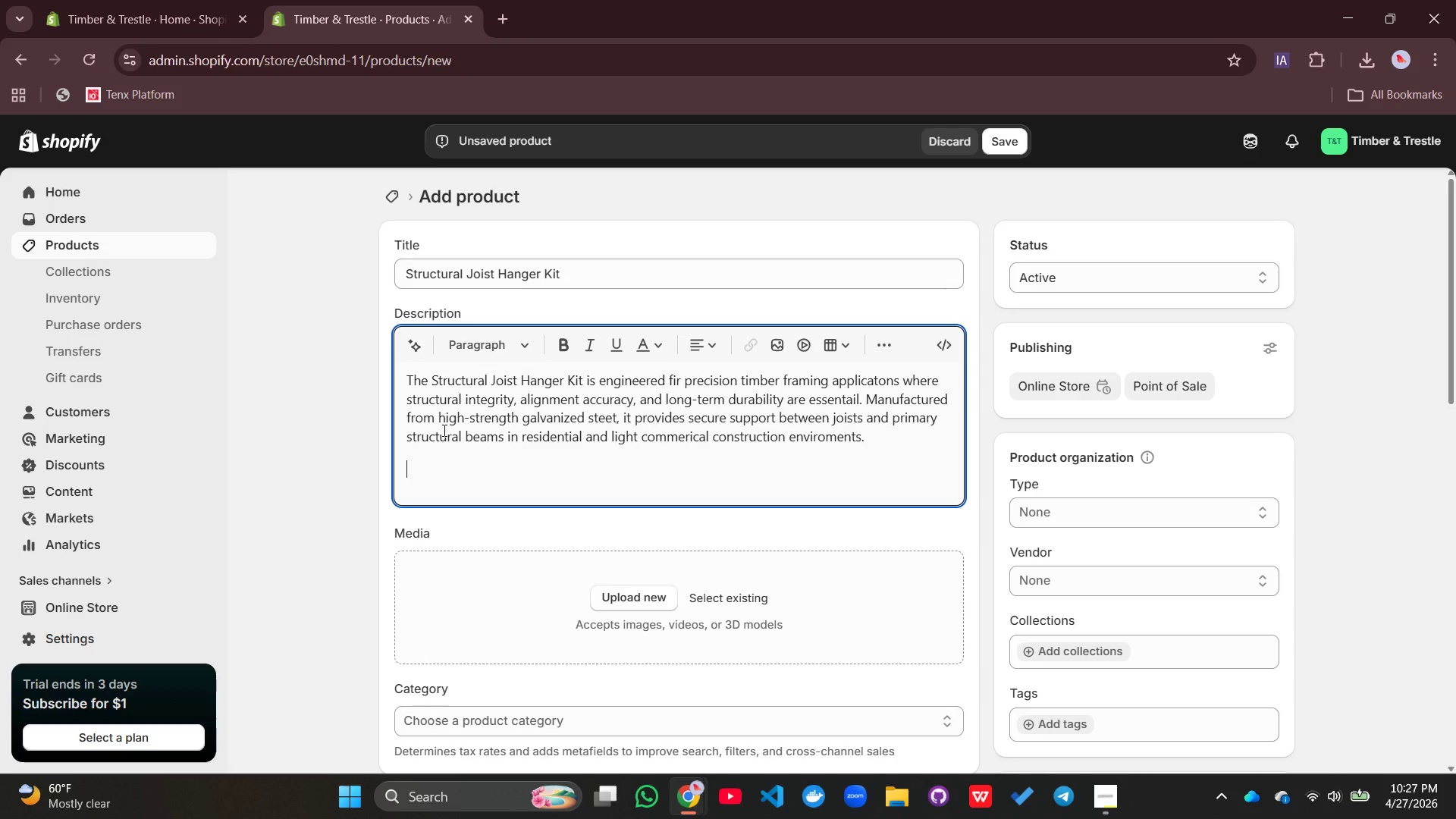 
key(Enter)
 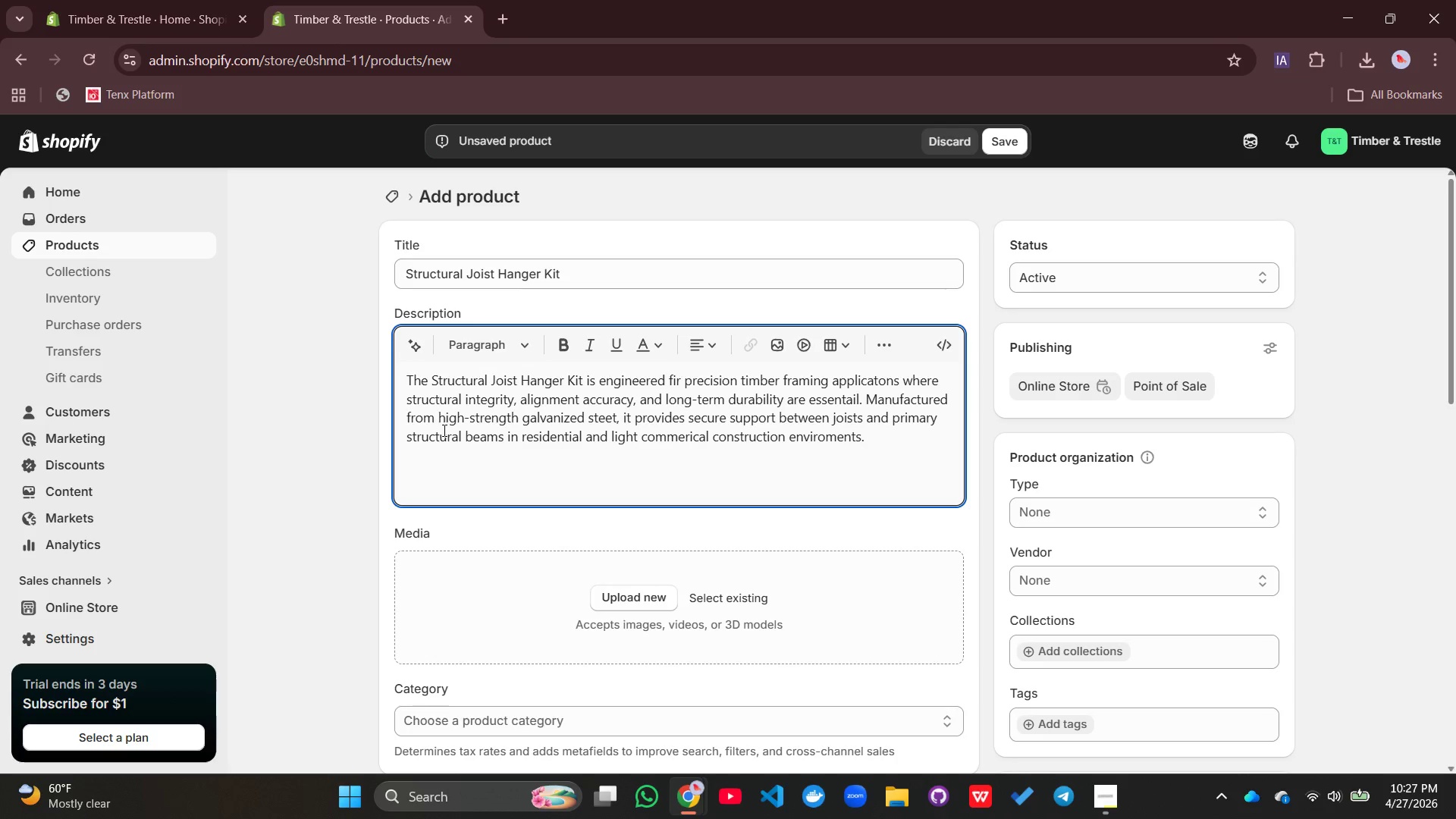 
type(Each hanger is desin)
key(Backspace)
type(gned )
 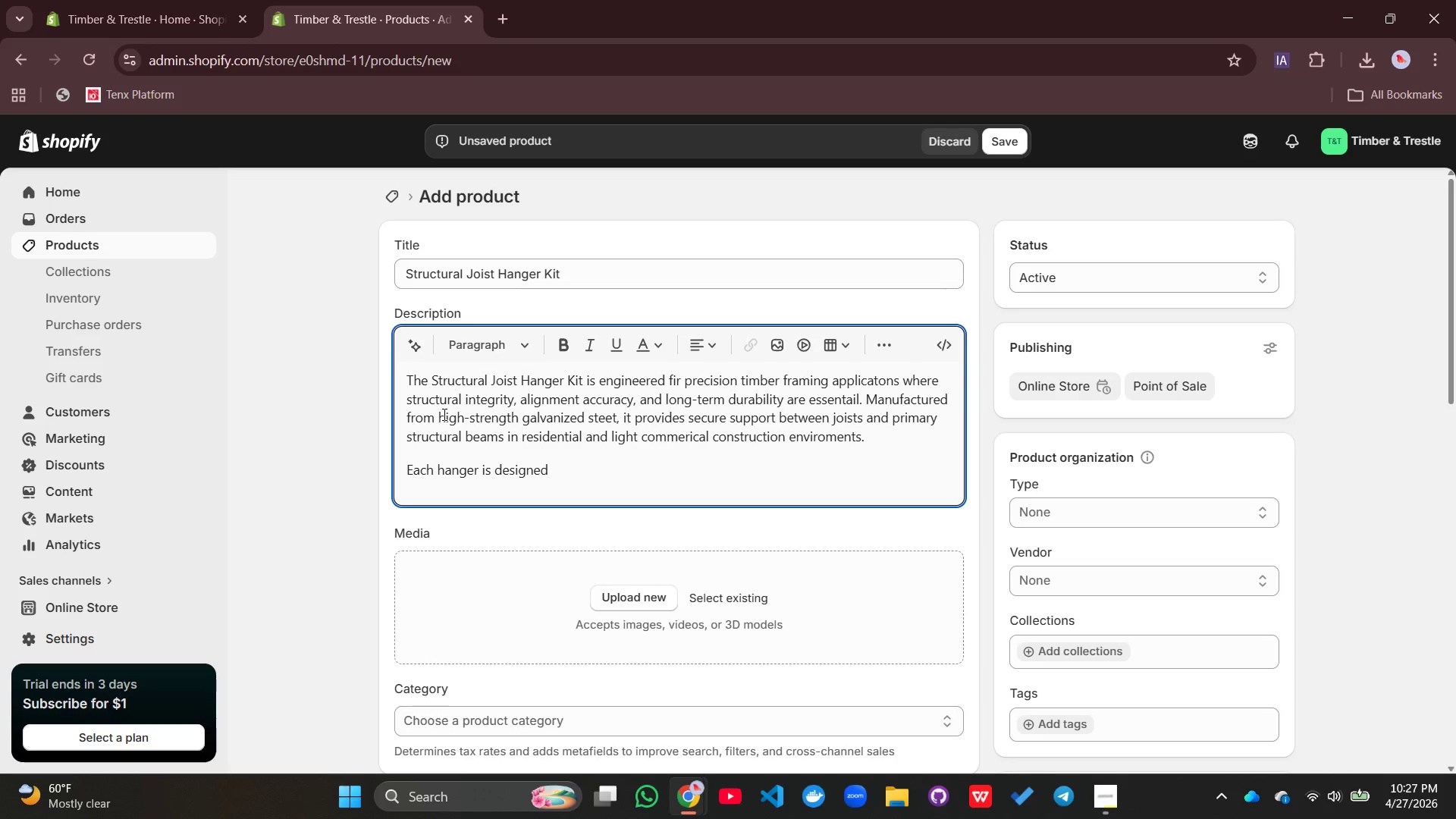 
type(with reinfog)
key(Backspace)
type(rced side flanged)
key(Backspace)
type(s and precision-engineered nail holes, en)
 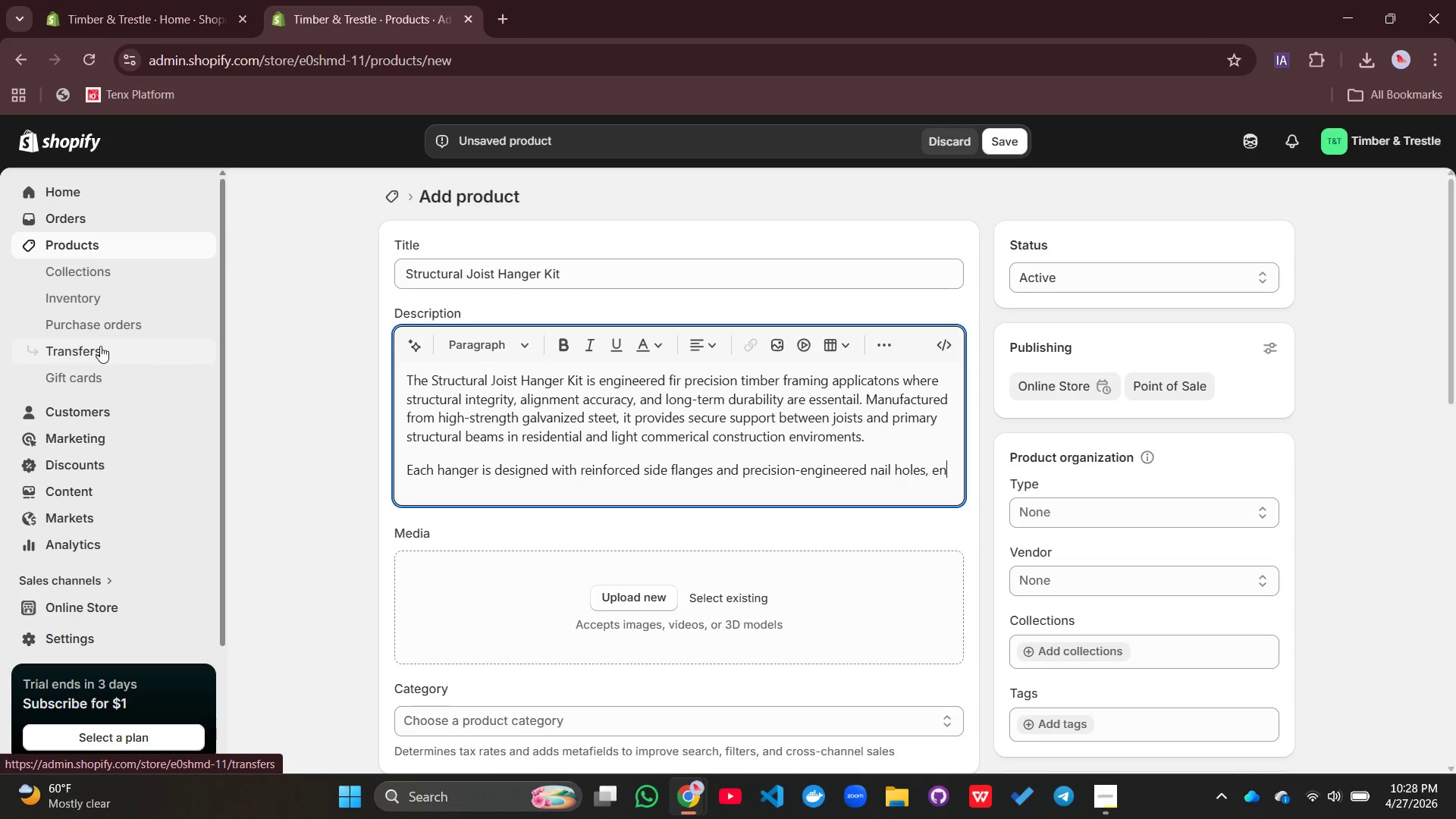 
wait(5.23)
 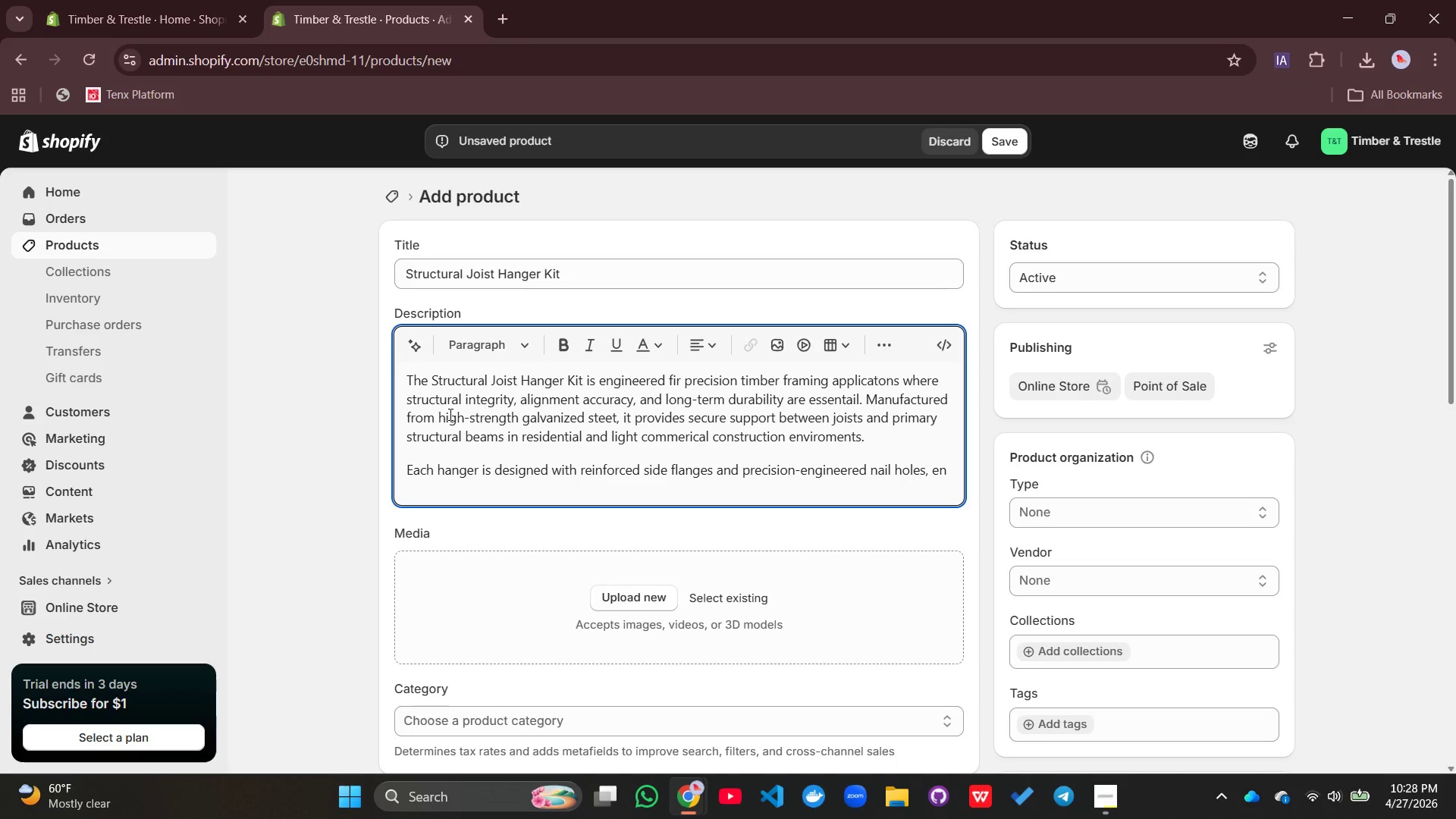 
type(ab)
 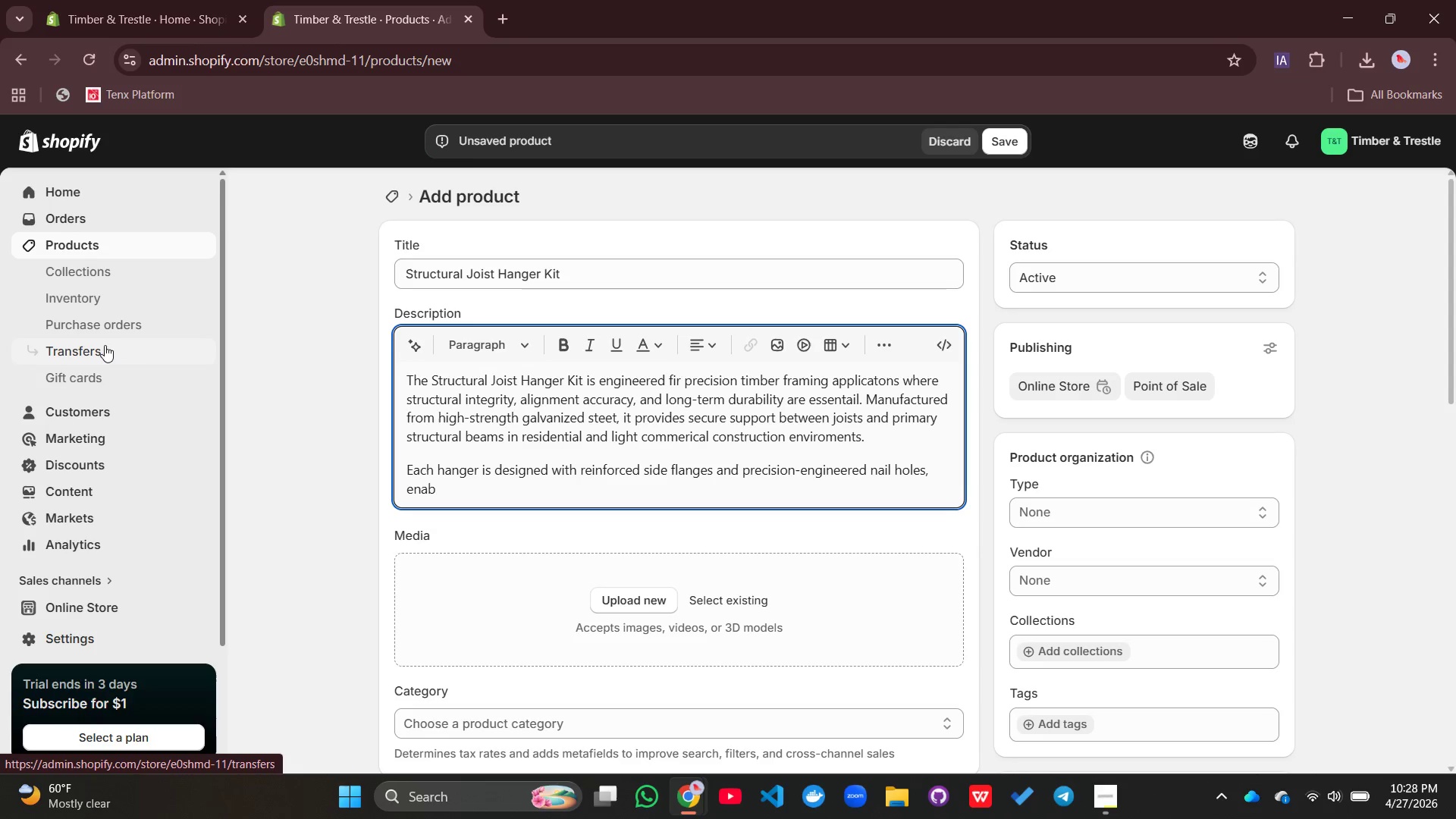 
key(Backspace)
key(Backspace)
type(abling fast )
 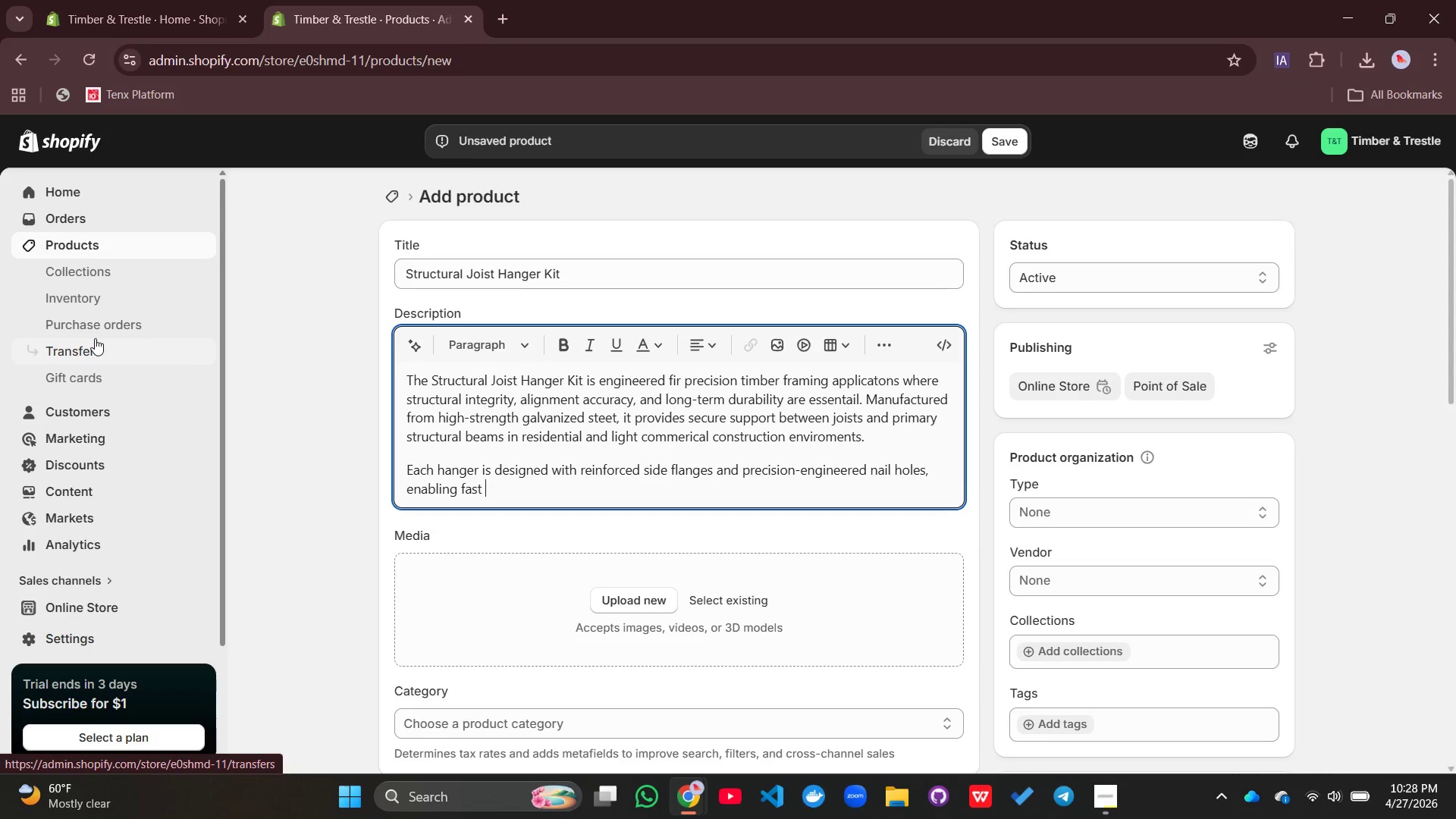 
type(installation )
 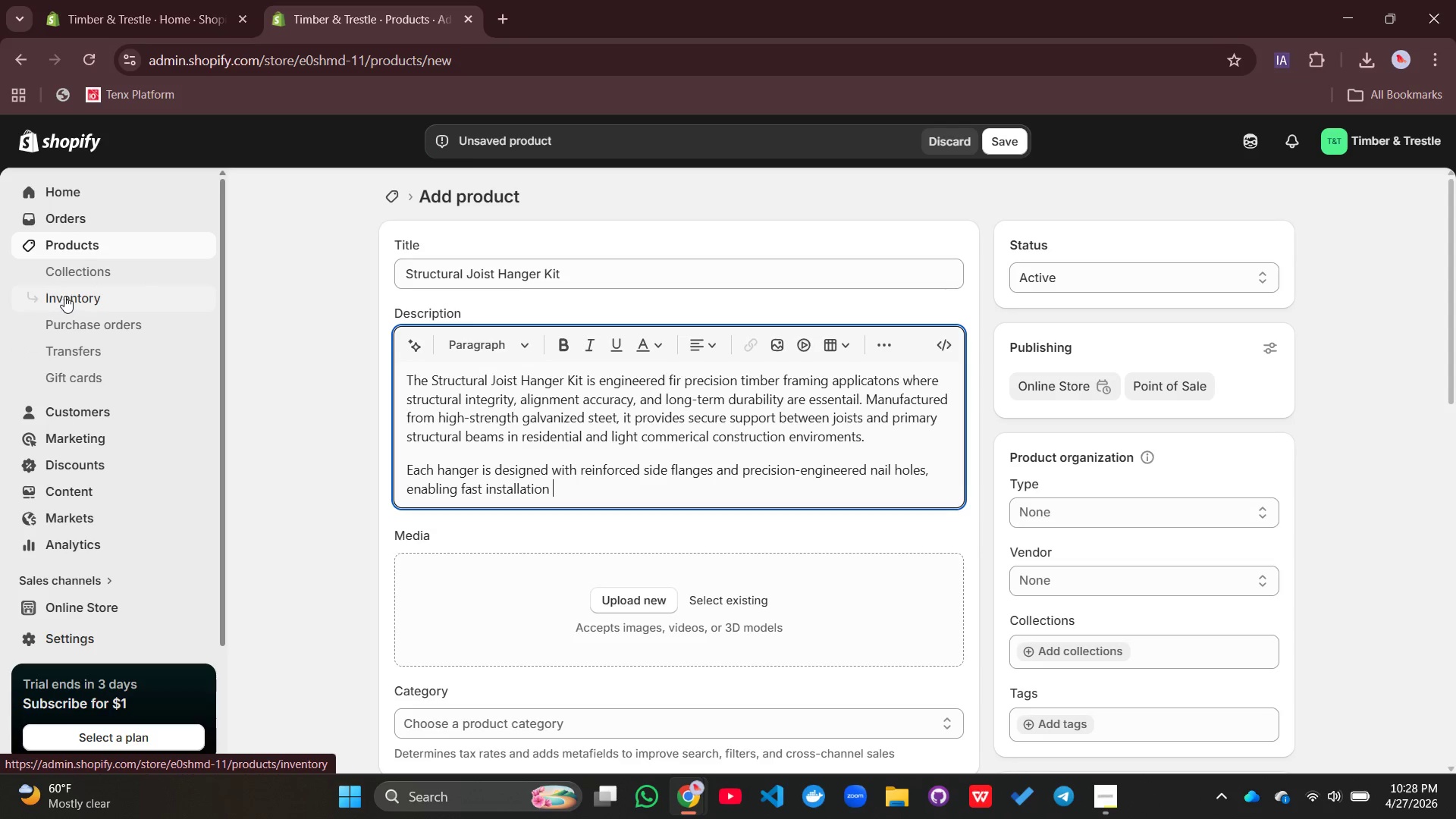 
type(while maintainin)
key(Backspace)
key(Backspace)
 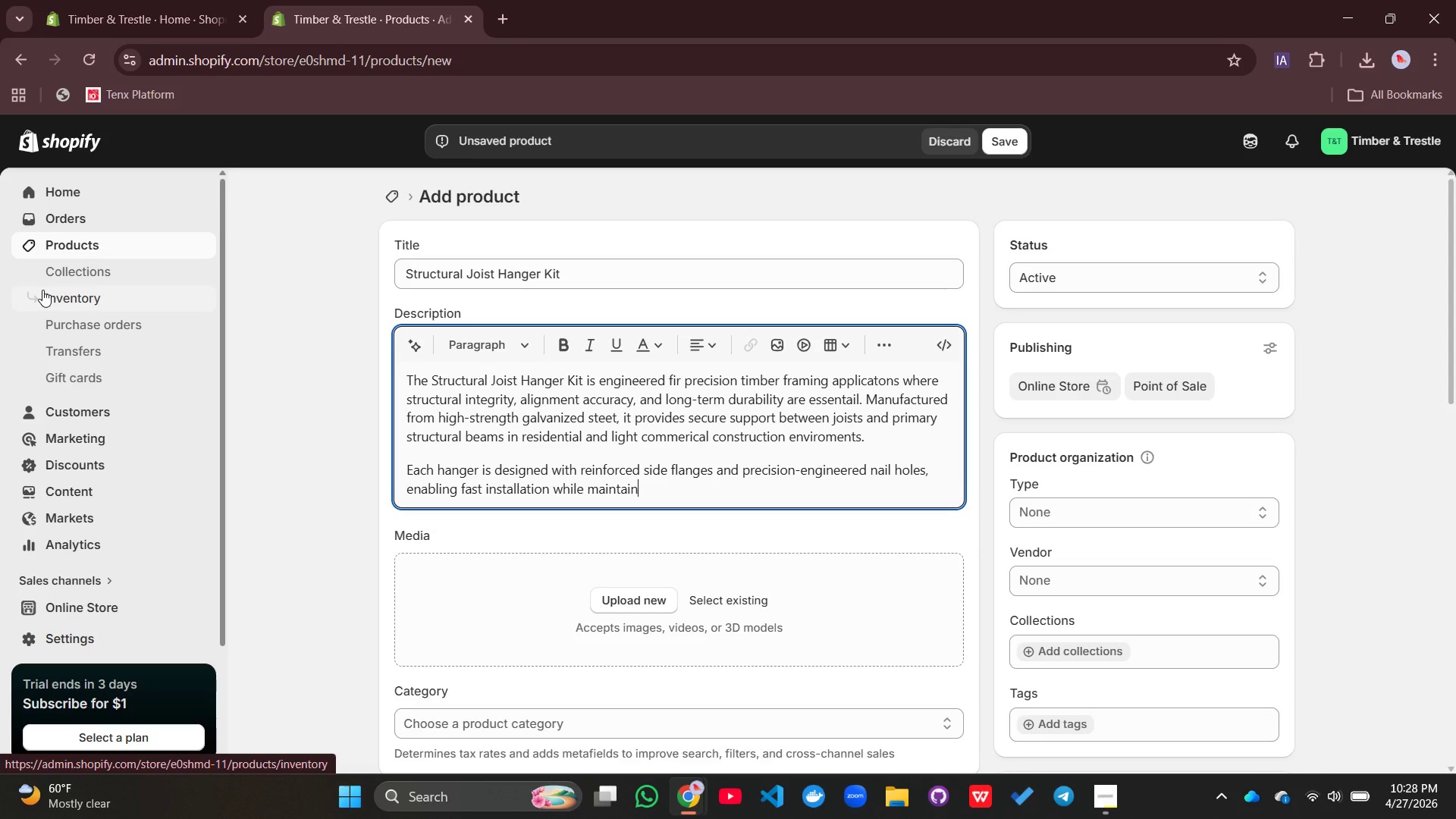 
type(ing maximum load distribution efficiency. The )
 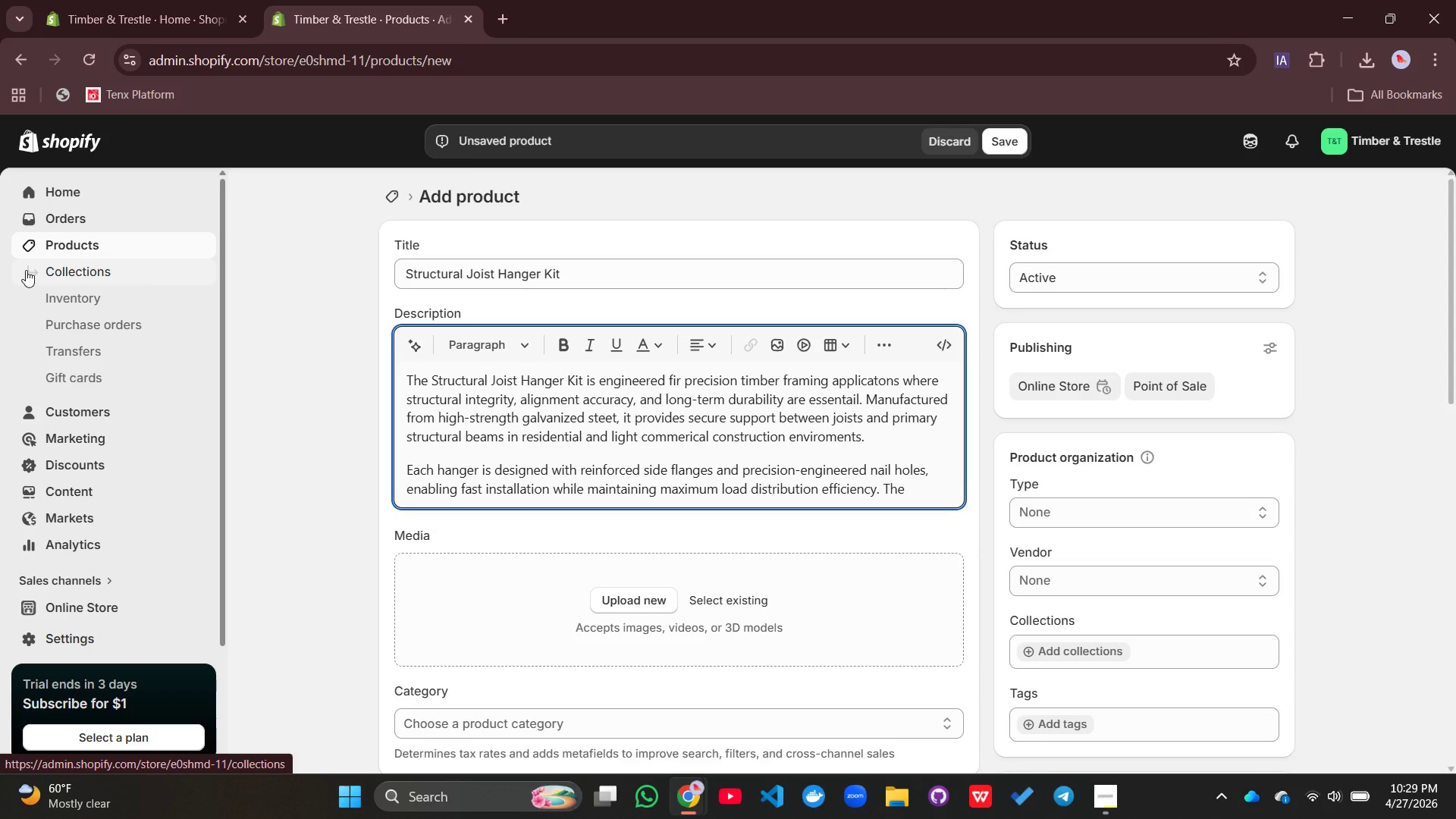 
type(corrosion-resistNT)
key(Backspace)
key(Backspace)
key(Backspace)
type(TANT)
key(Backspace)
key(Backspace)
key(Backspace)
key(Backspace)
type(tant coatig)
key(Backspace)
type(ng ensures )
 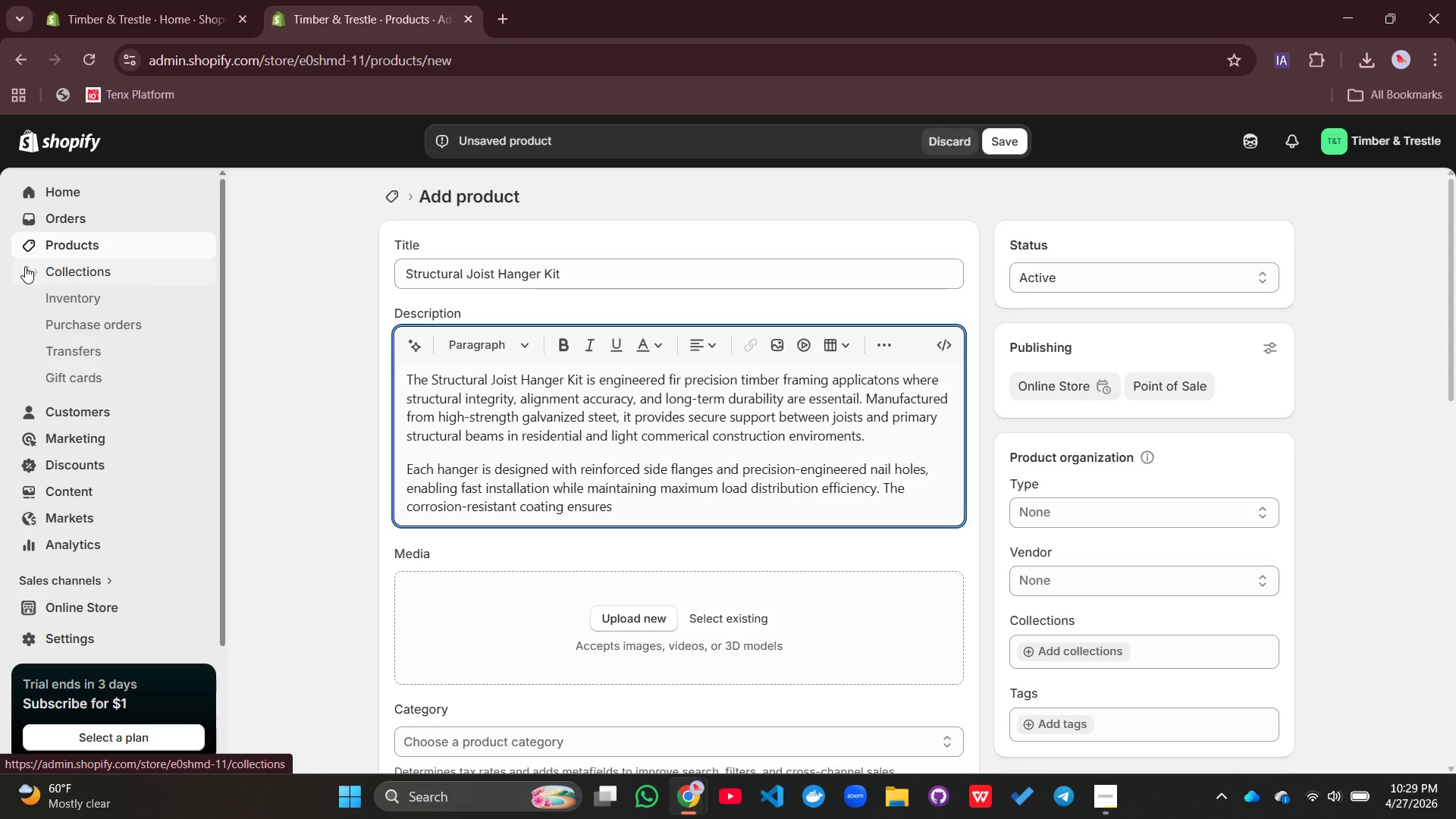 
type(lon-term performance in both indoor framing systems and exposed outdoor applications such as decks and pergoals.)
 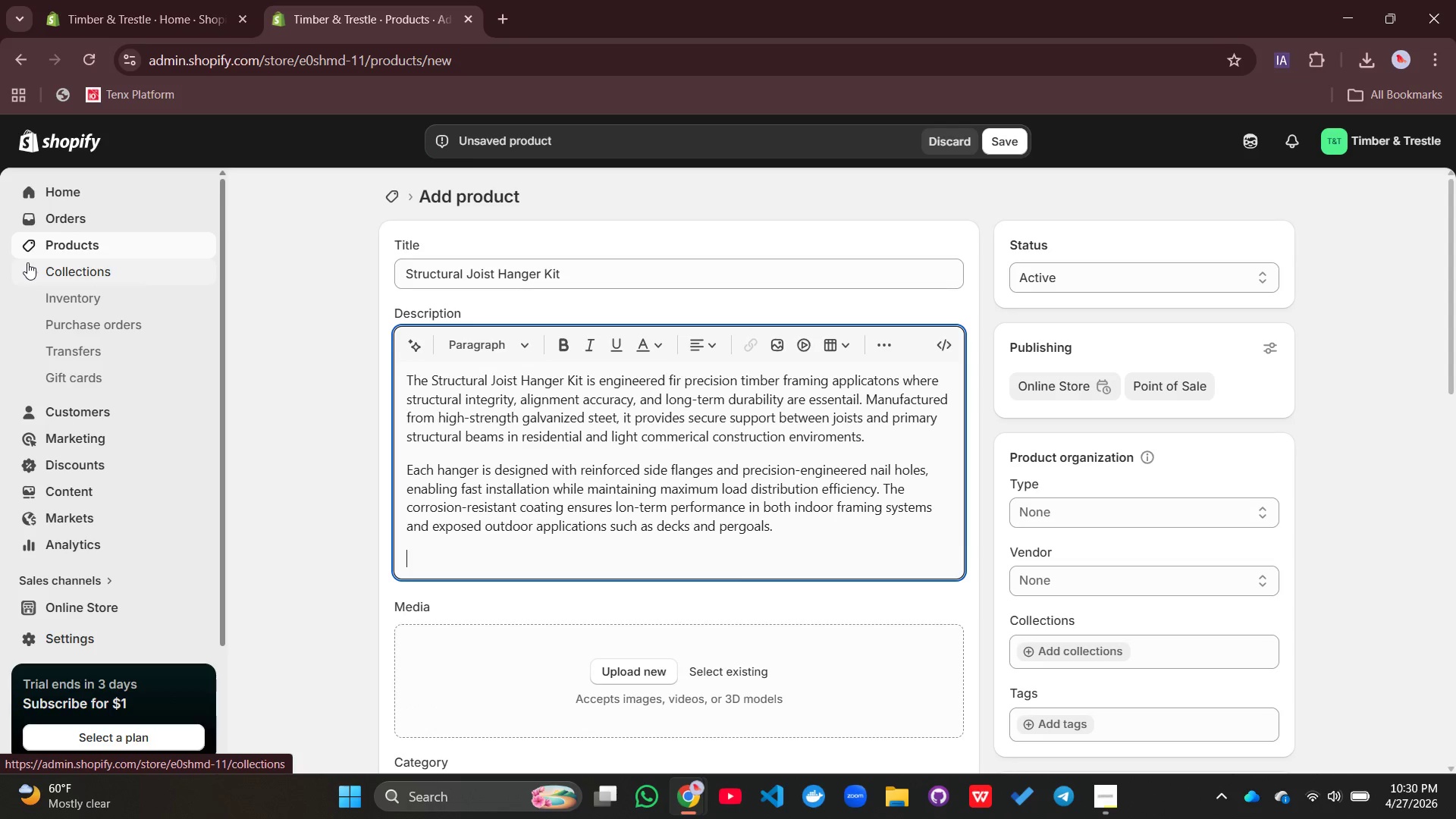 
key(Enter)
 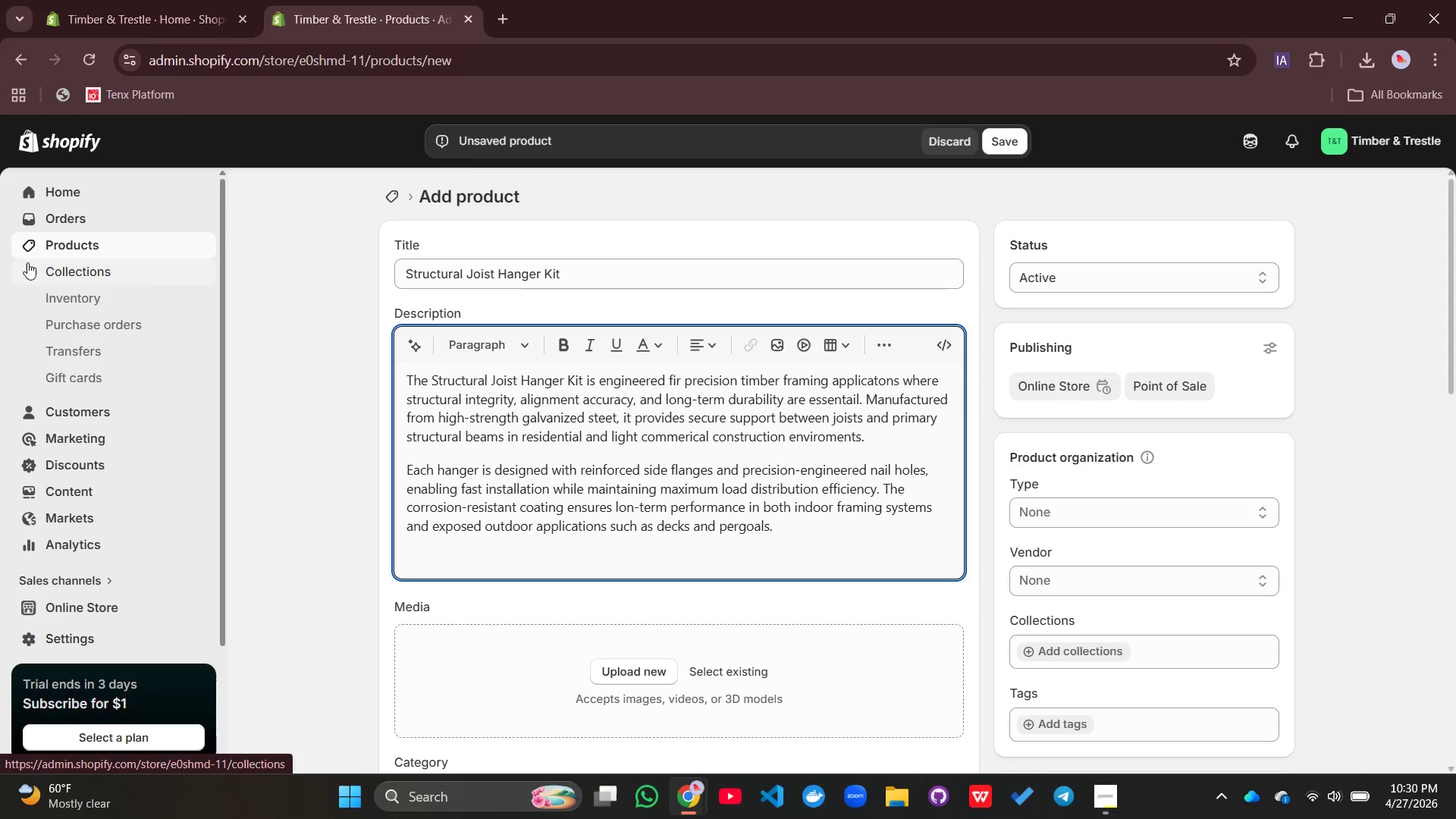 
hold_key(key=ShiftLeft, duration=0.31)
 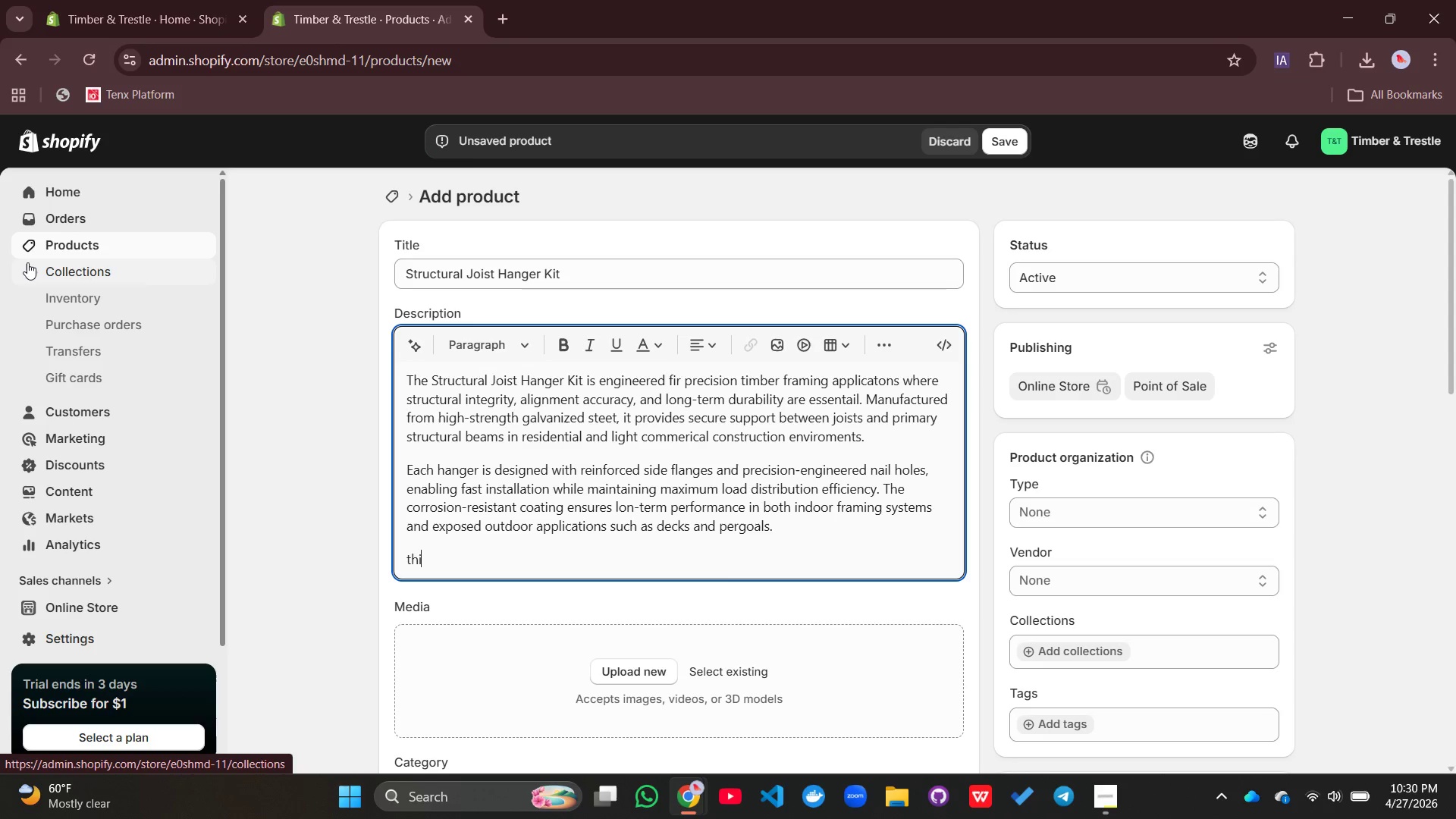 
type(this)
key(Backspace)
key(Backspace)
key(Backspace)
key(Backspace)
type(This aya)
key(Backspace)
key(Backspace)
key(Backspace)
type(system is widely used in flooring framing, roof trusses, deck structures, anf )
key(Backspace)
key(Backspace)
type(d modular timber assemblies. i)
key(Backspace)
type(It )
 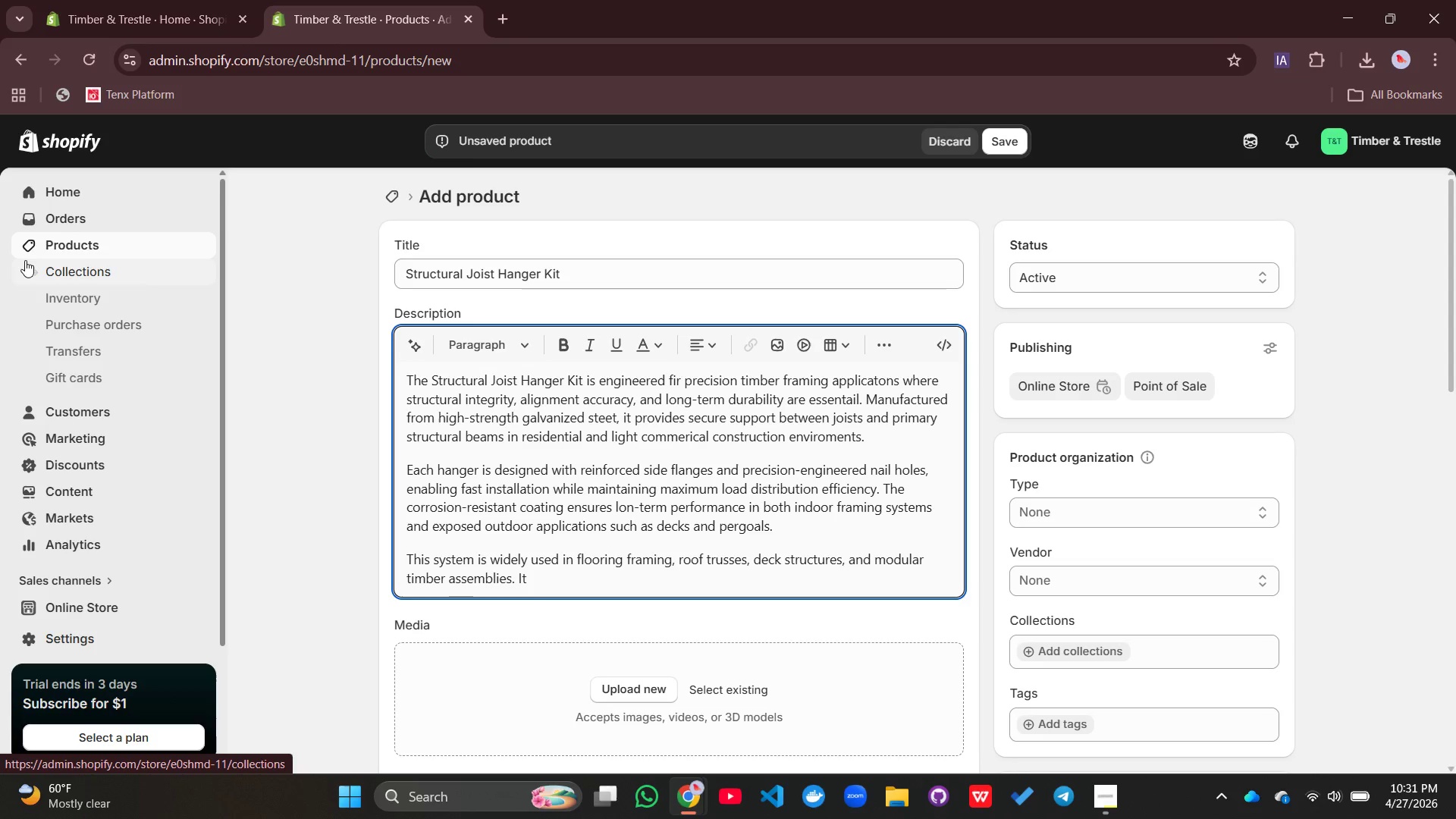 
type(minimizes structural movment )
key(Backspace)
type(, improves load transfer ef)
 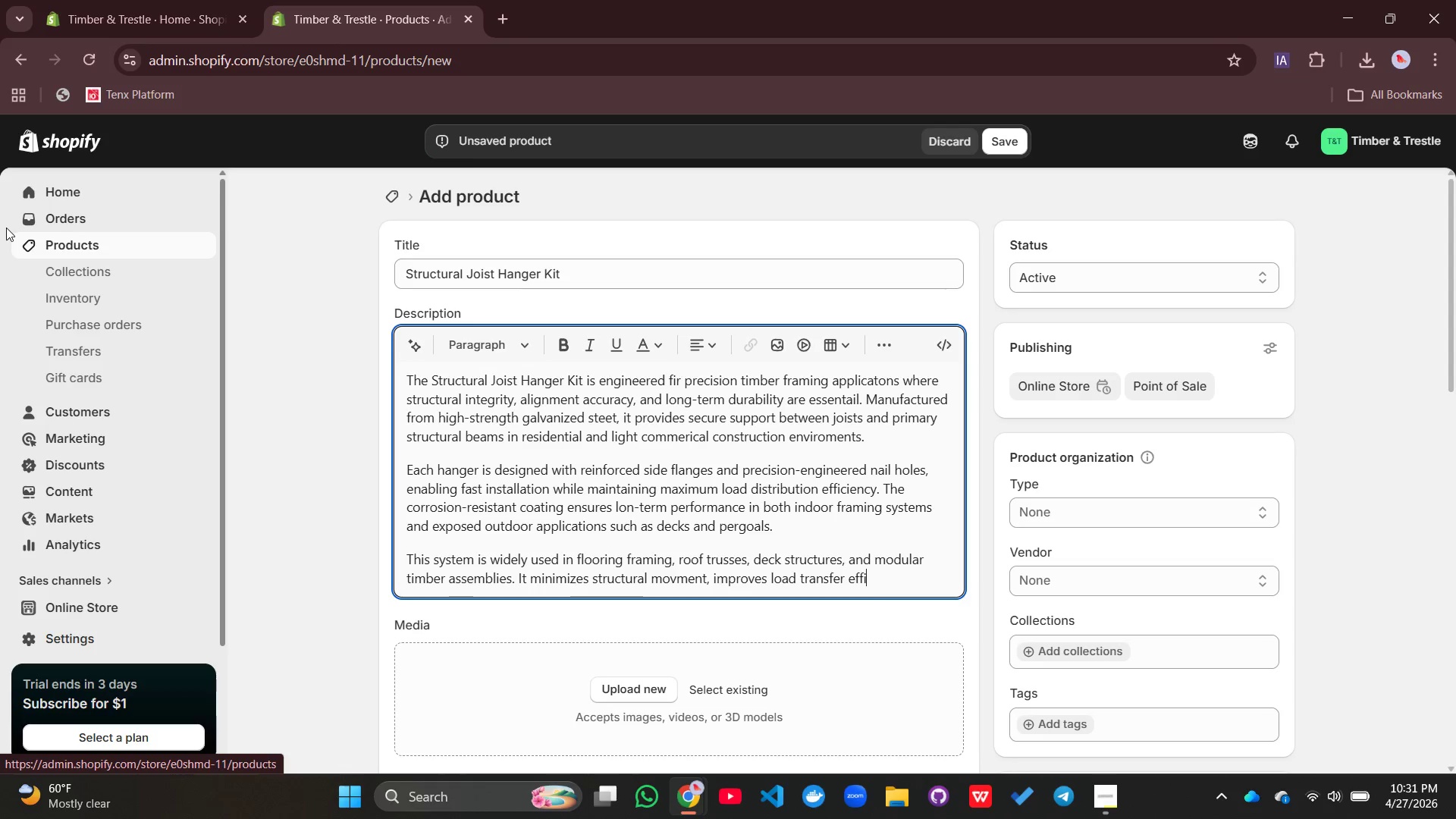 
type(fie)
key(Backspace)
type(cien)
 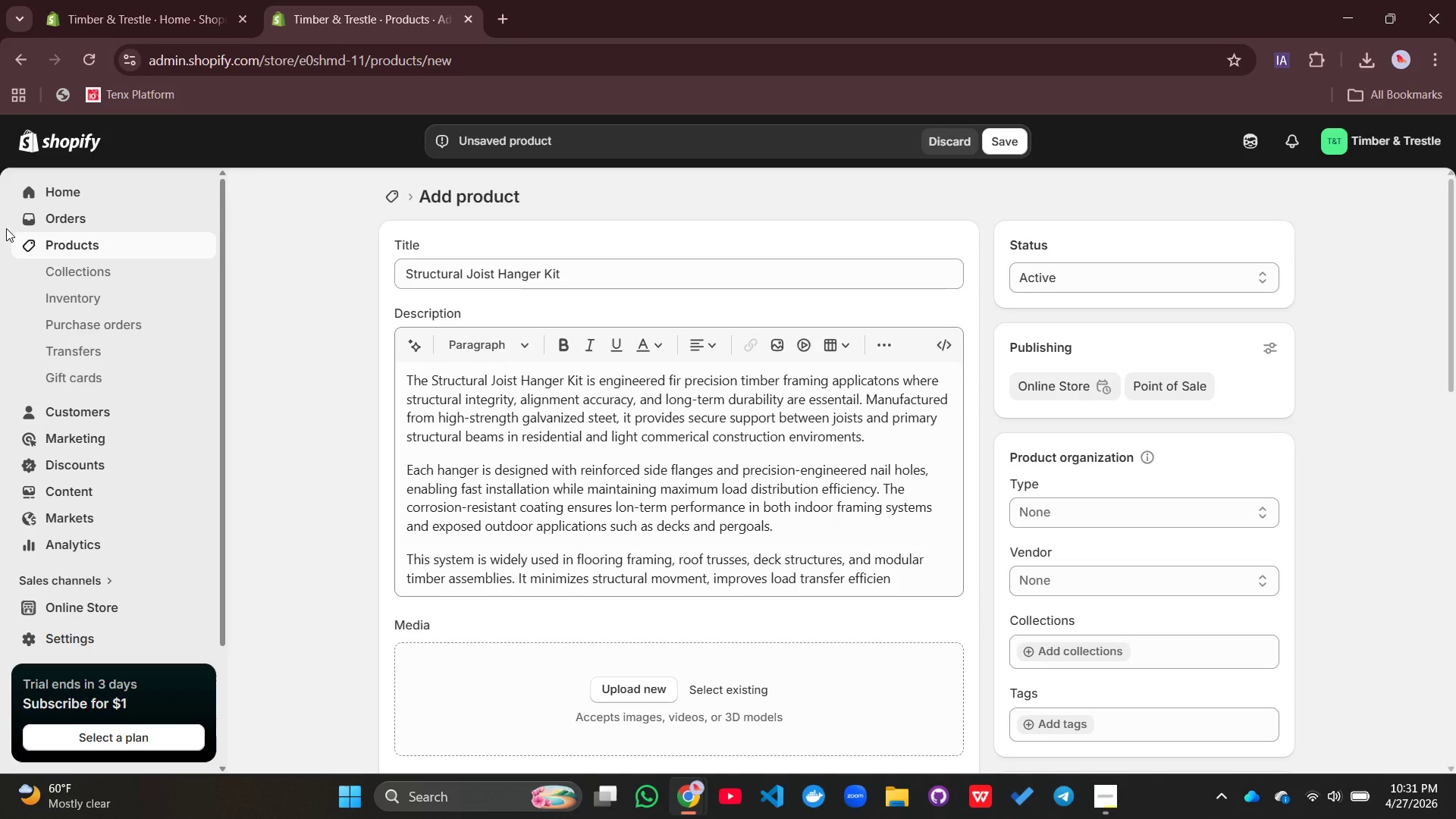 
left_click([6, 228])
 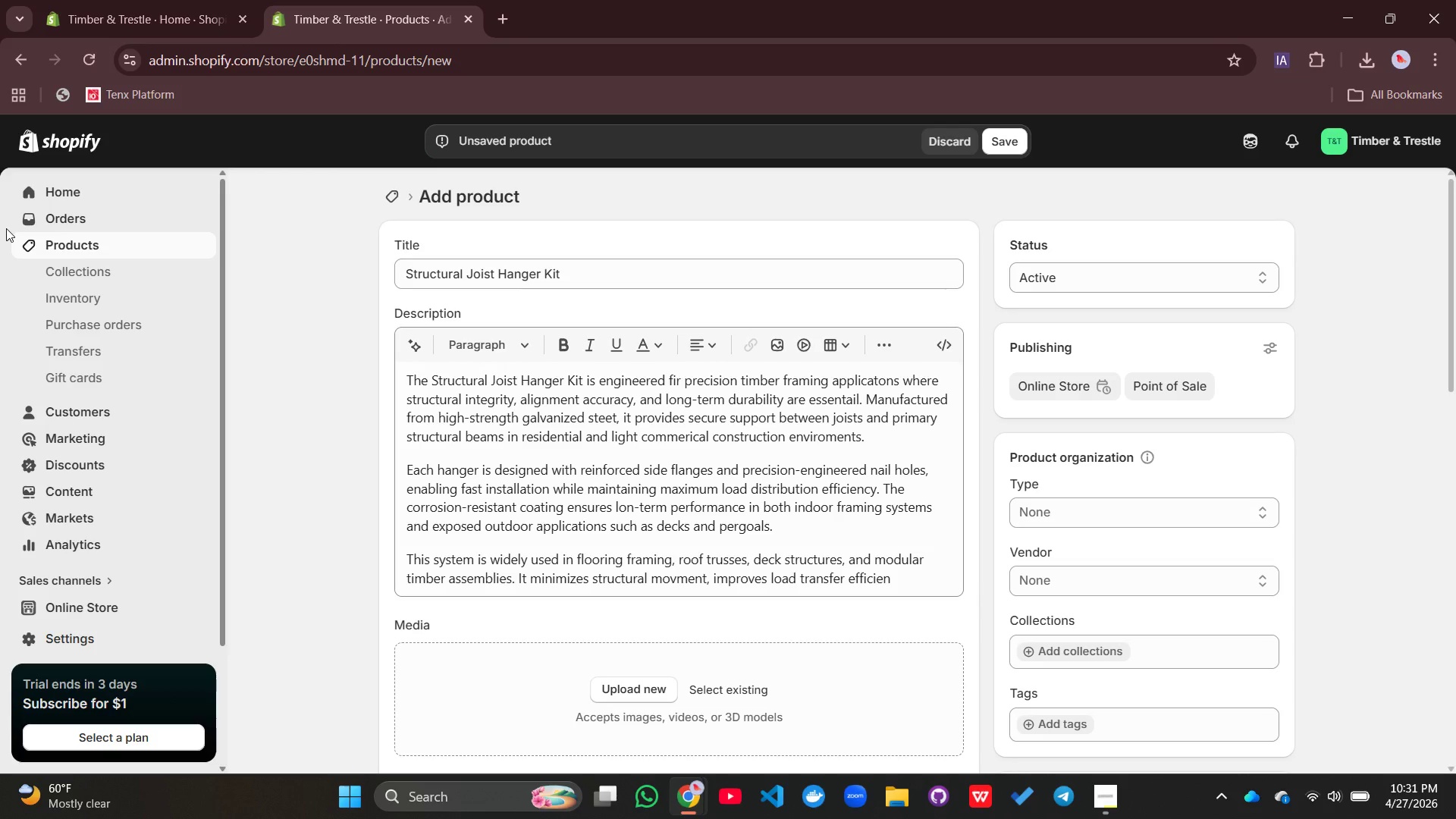 
key(C)
 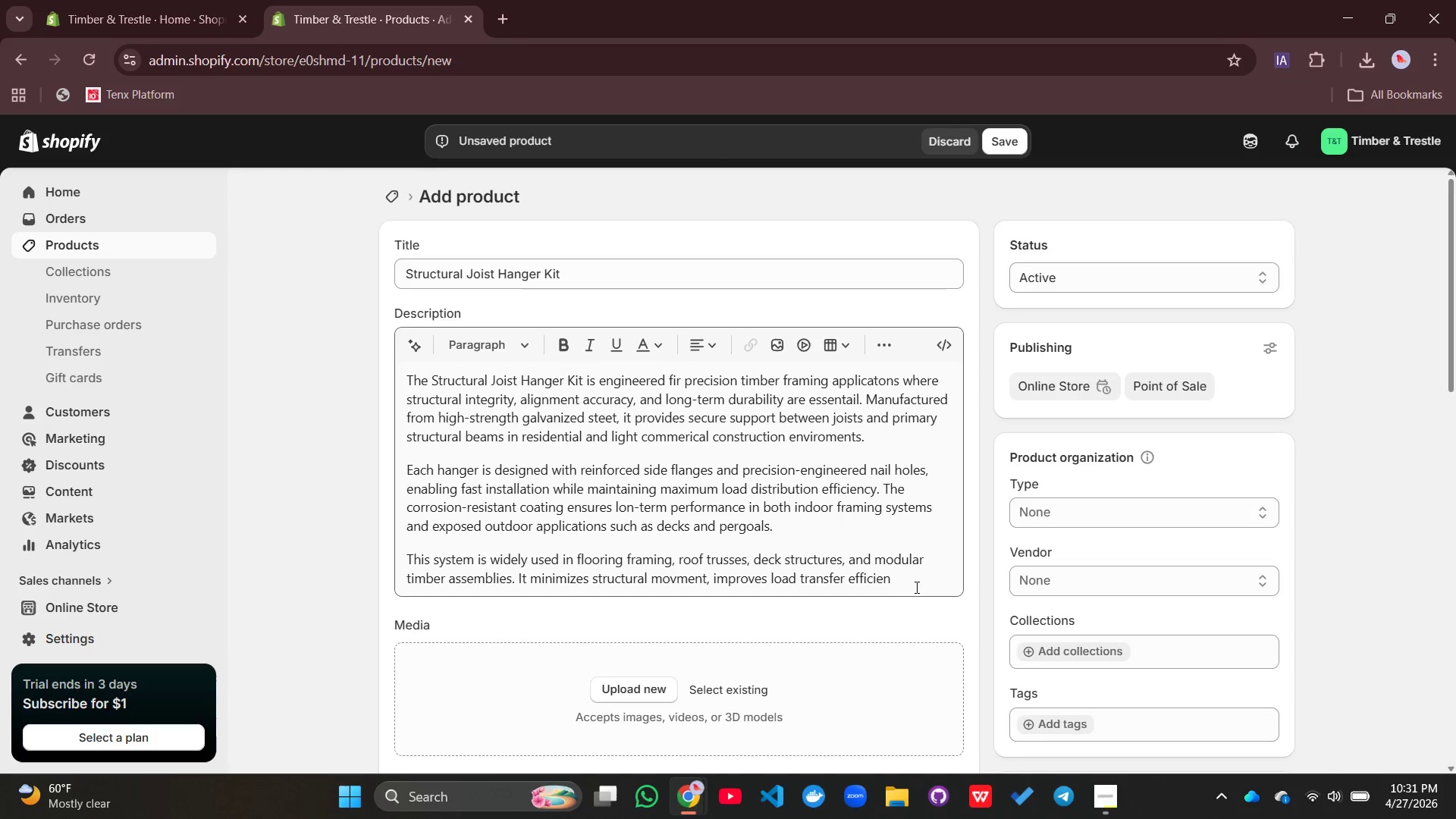 
left_click([916, 589])
 